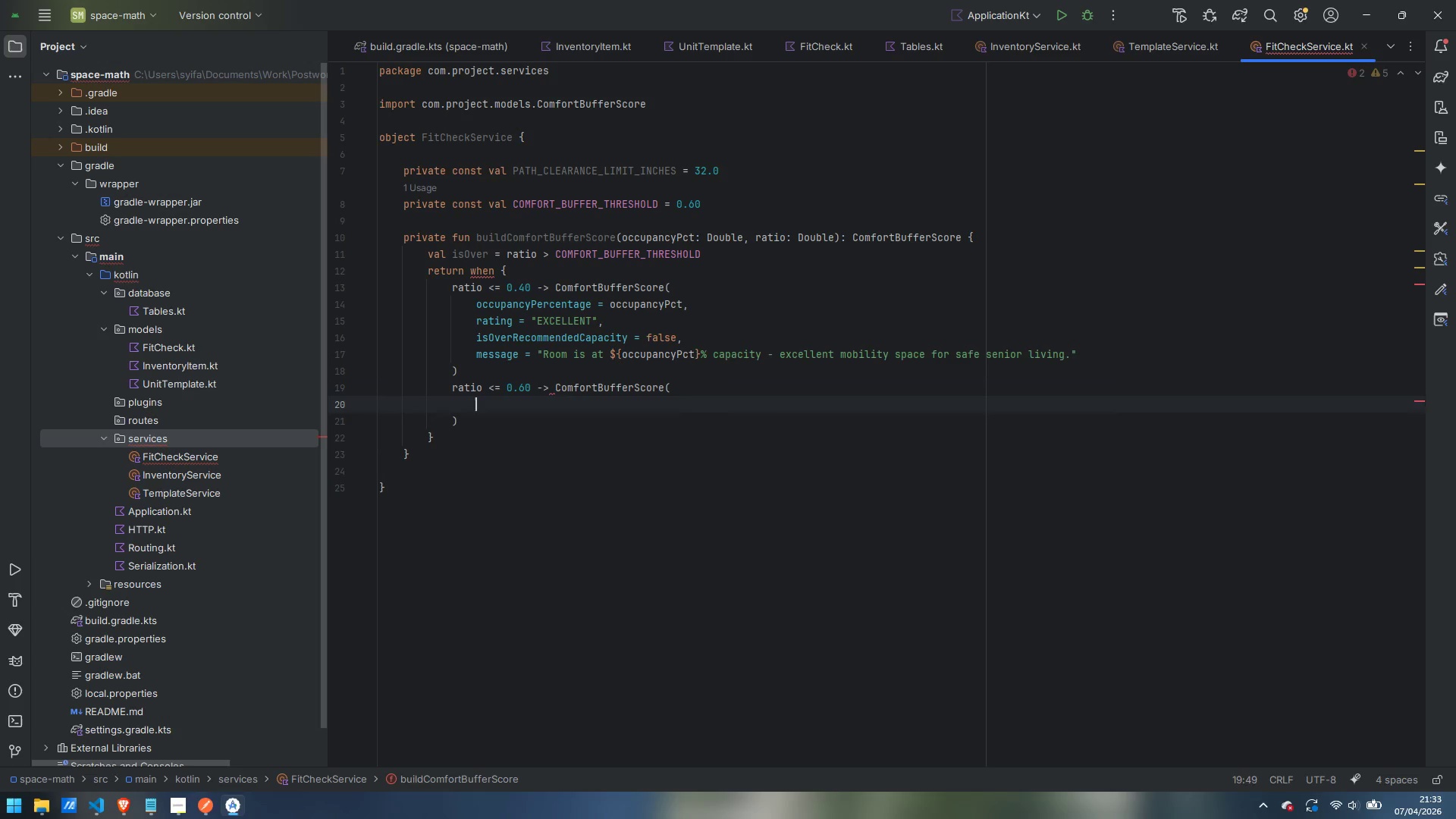 
key(Enter)
 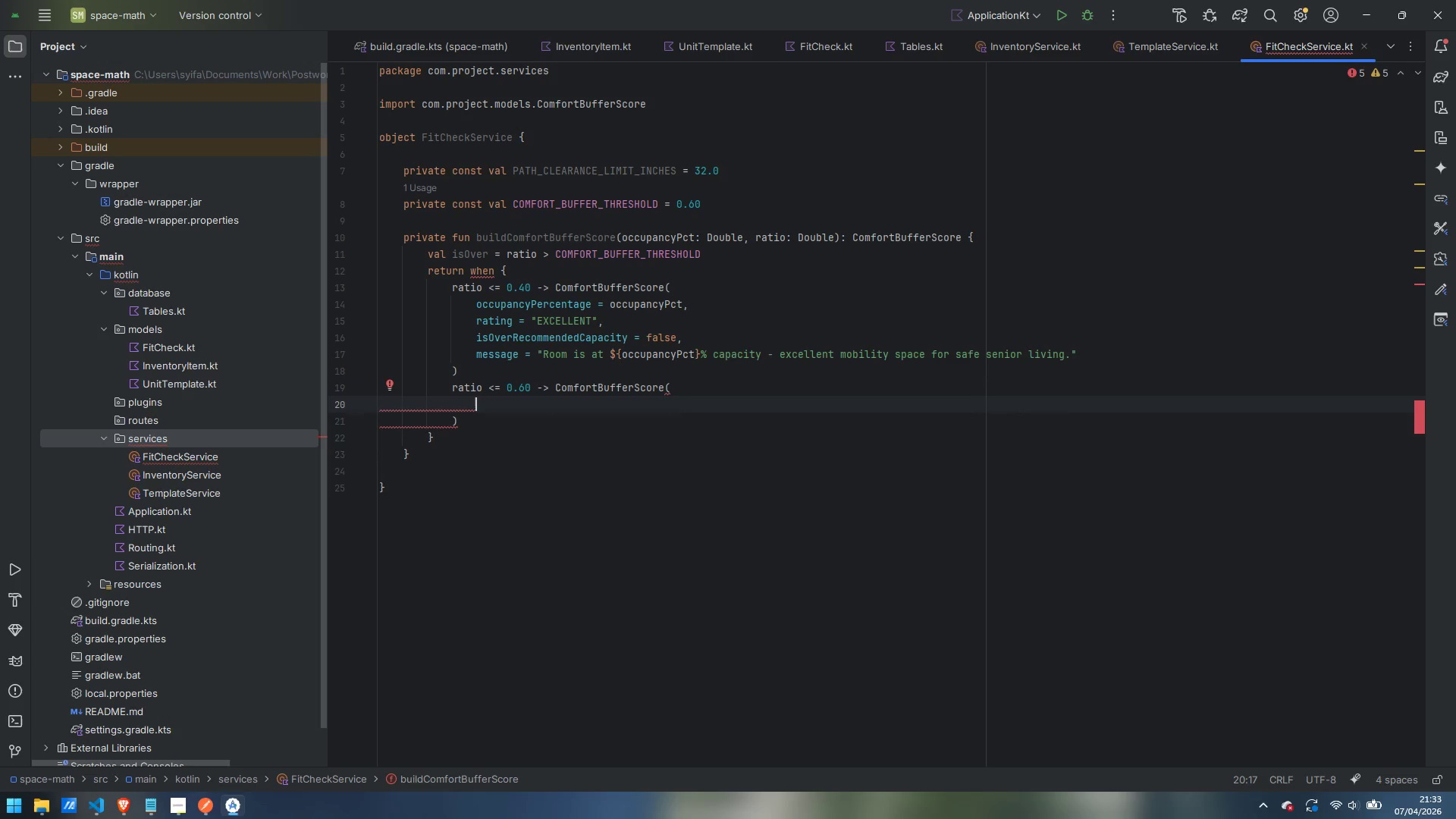 
type(occupancyPercentage = occupancyPct,)
 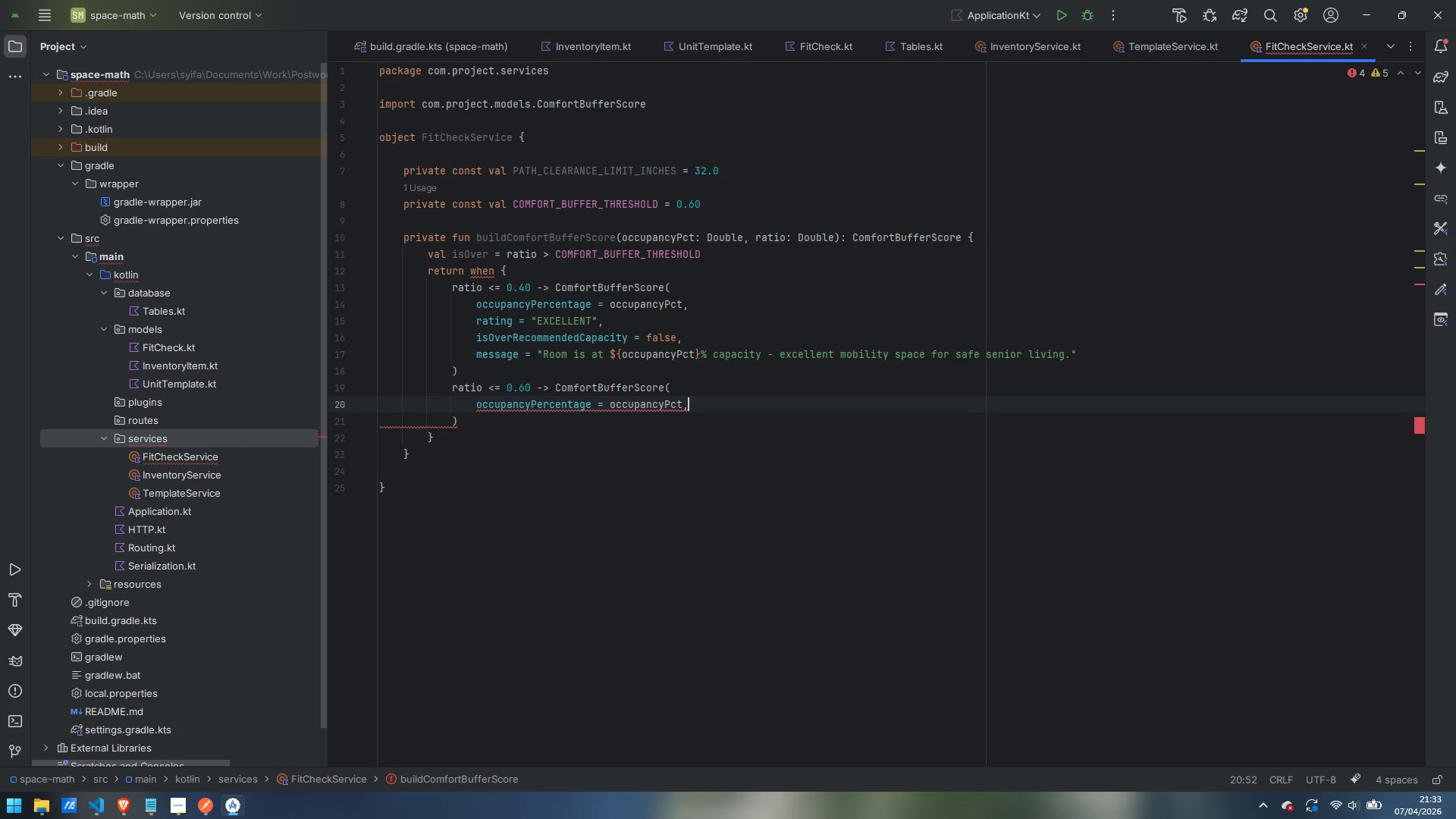 
key(Enter)
 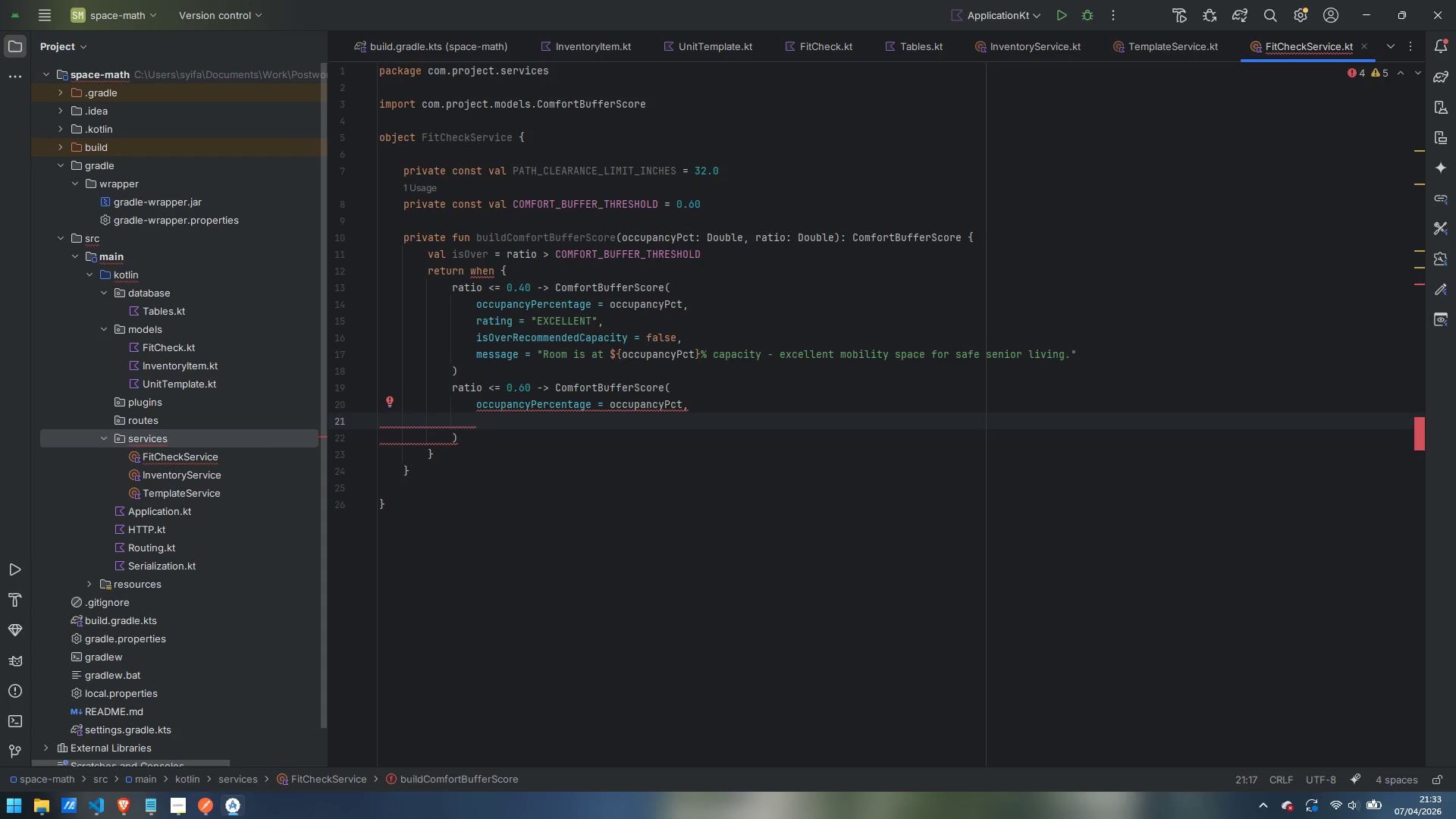 
type(rating = "GOOD)
 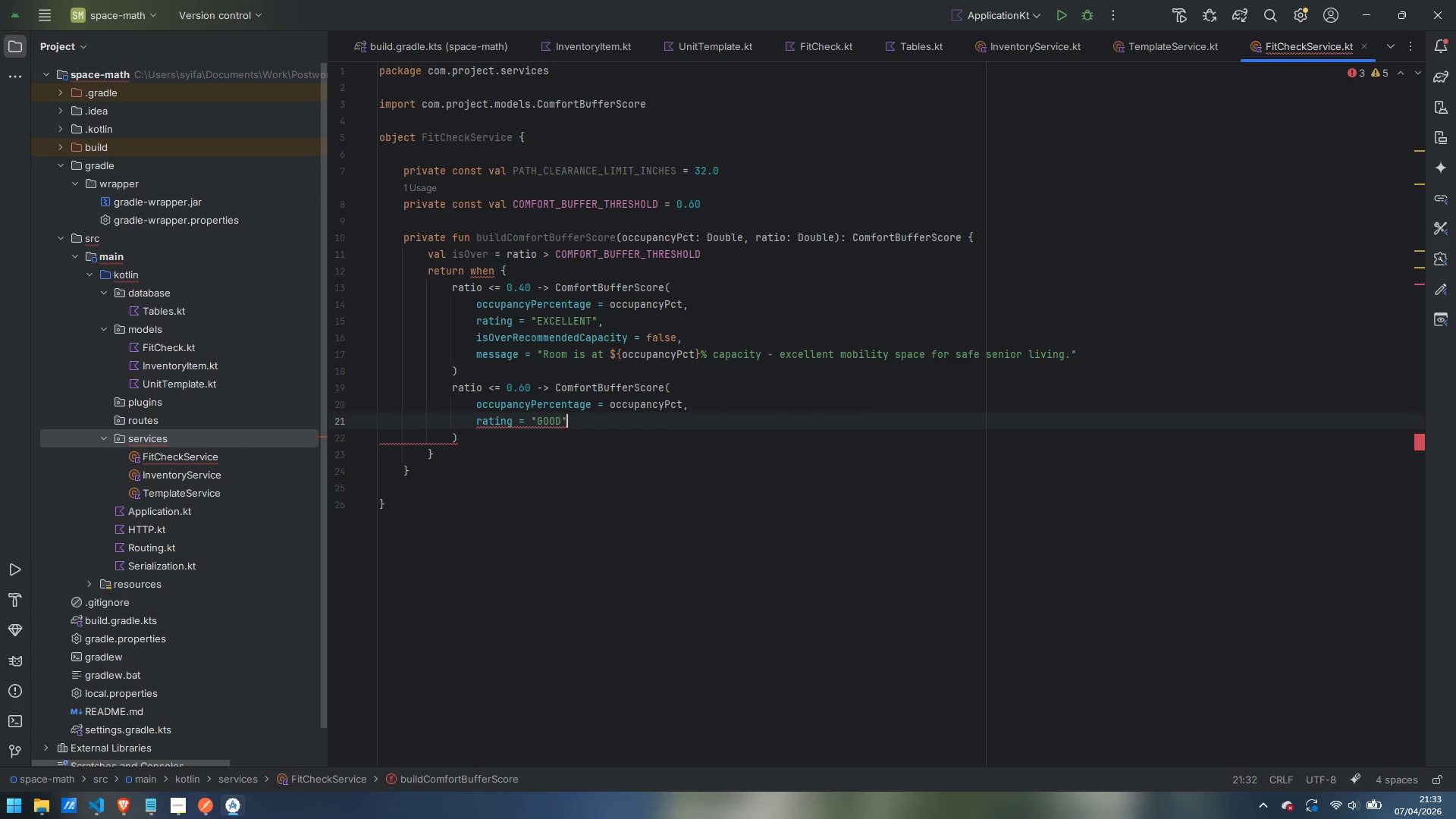 
 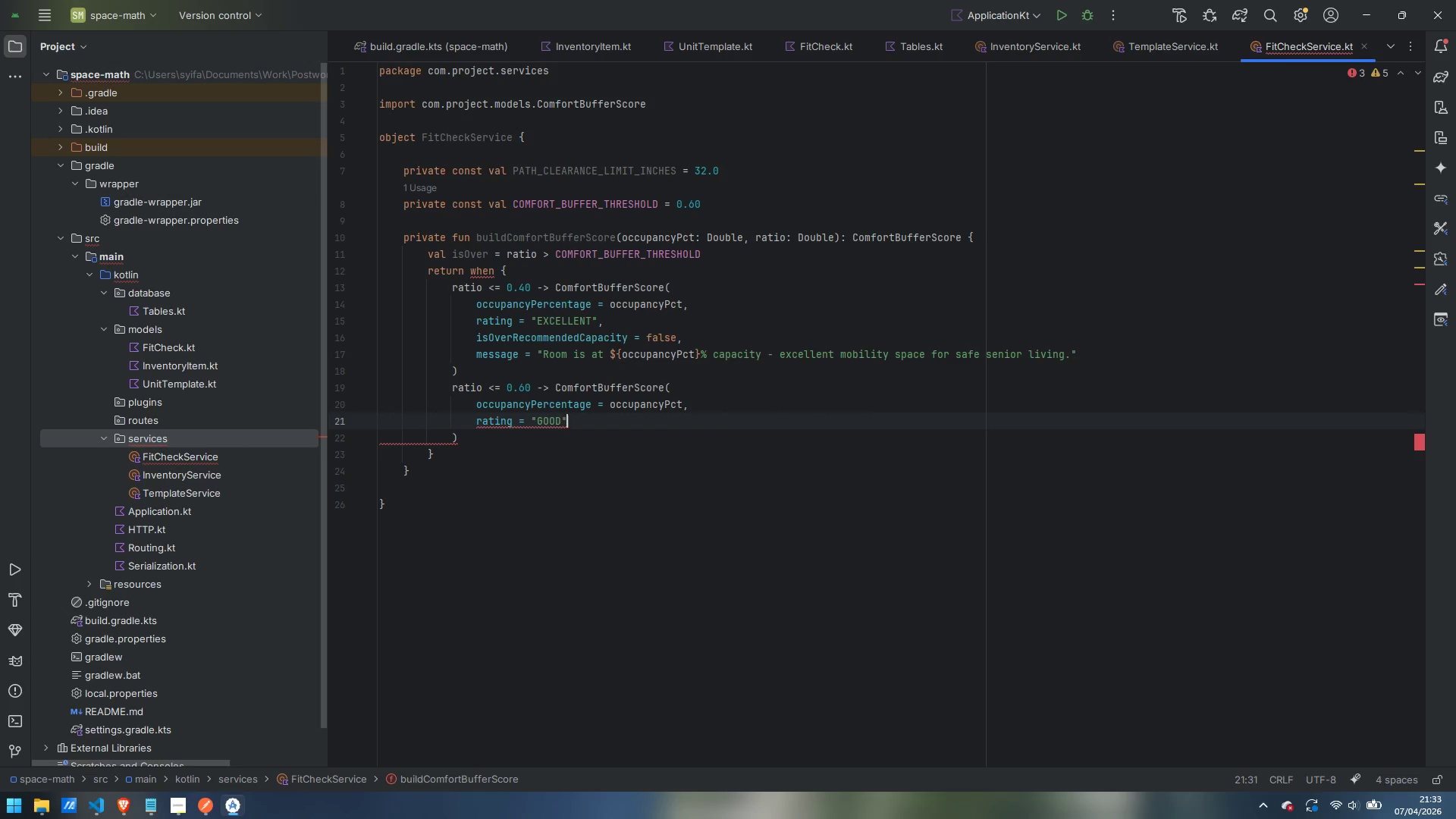 
key(ArrowRight)
 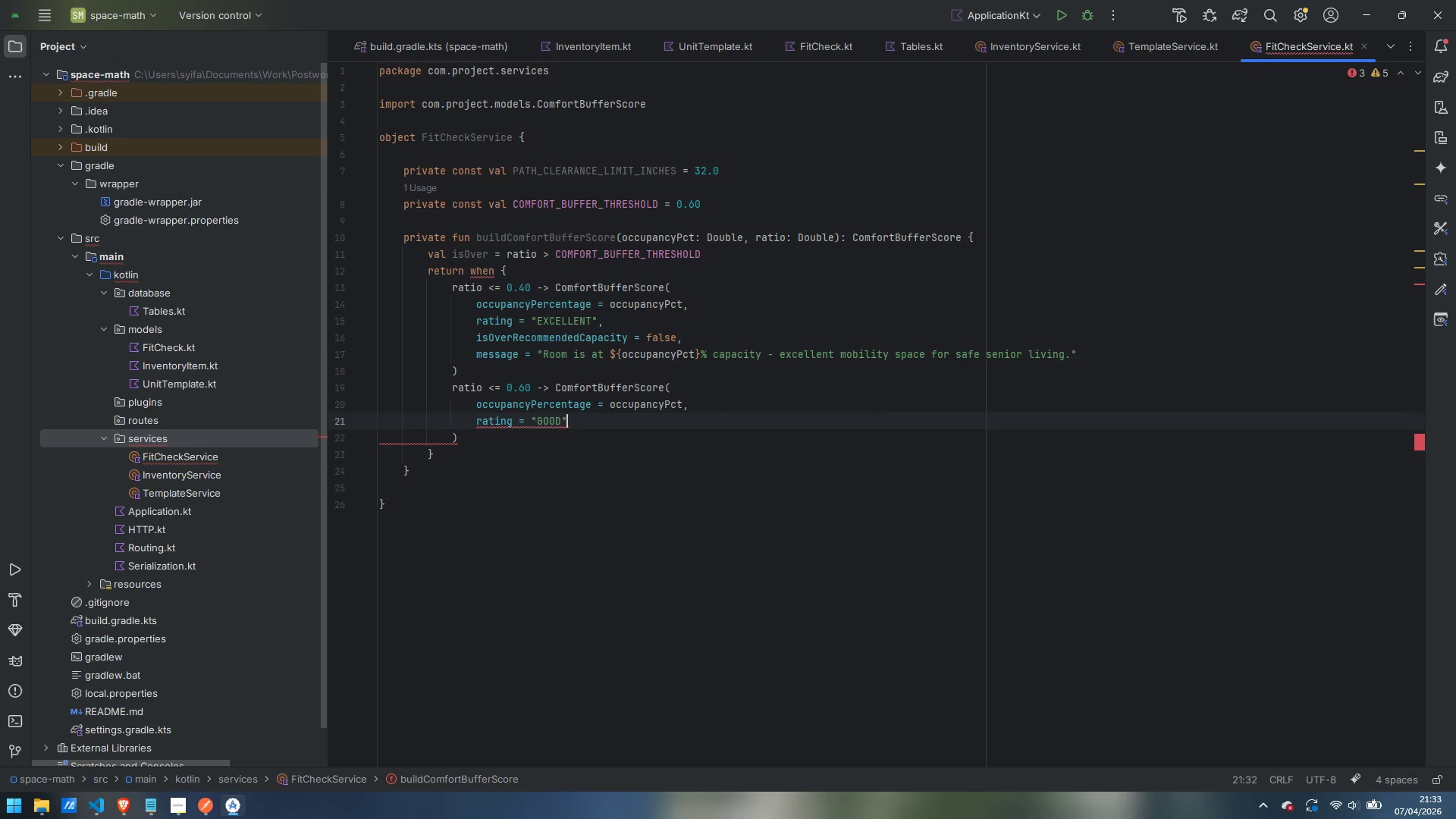 
key(Comma)
 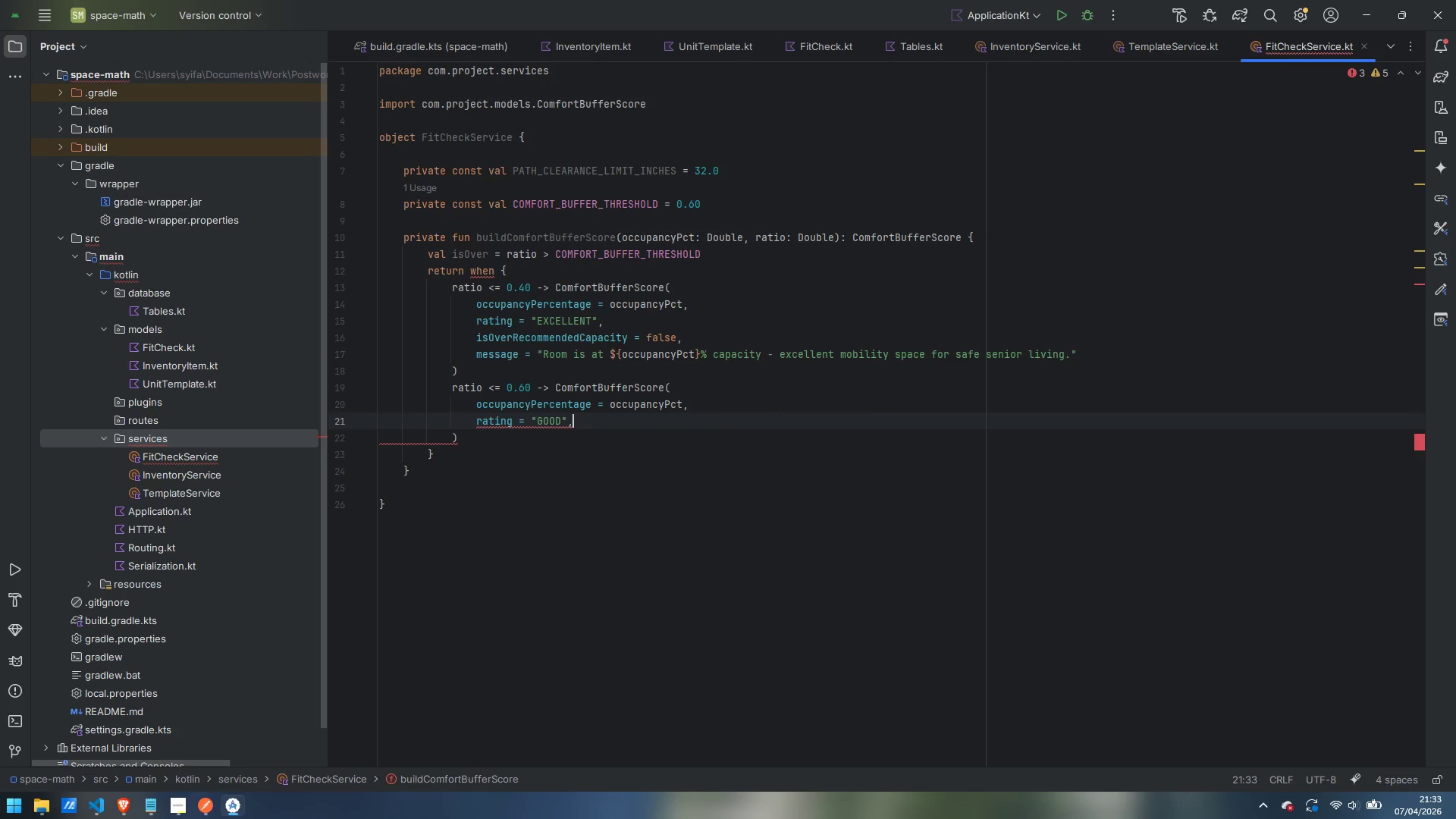 
key(Enter)
 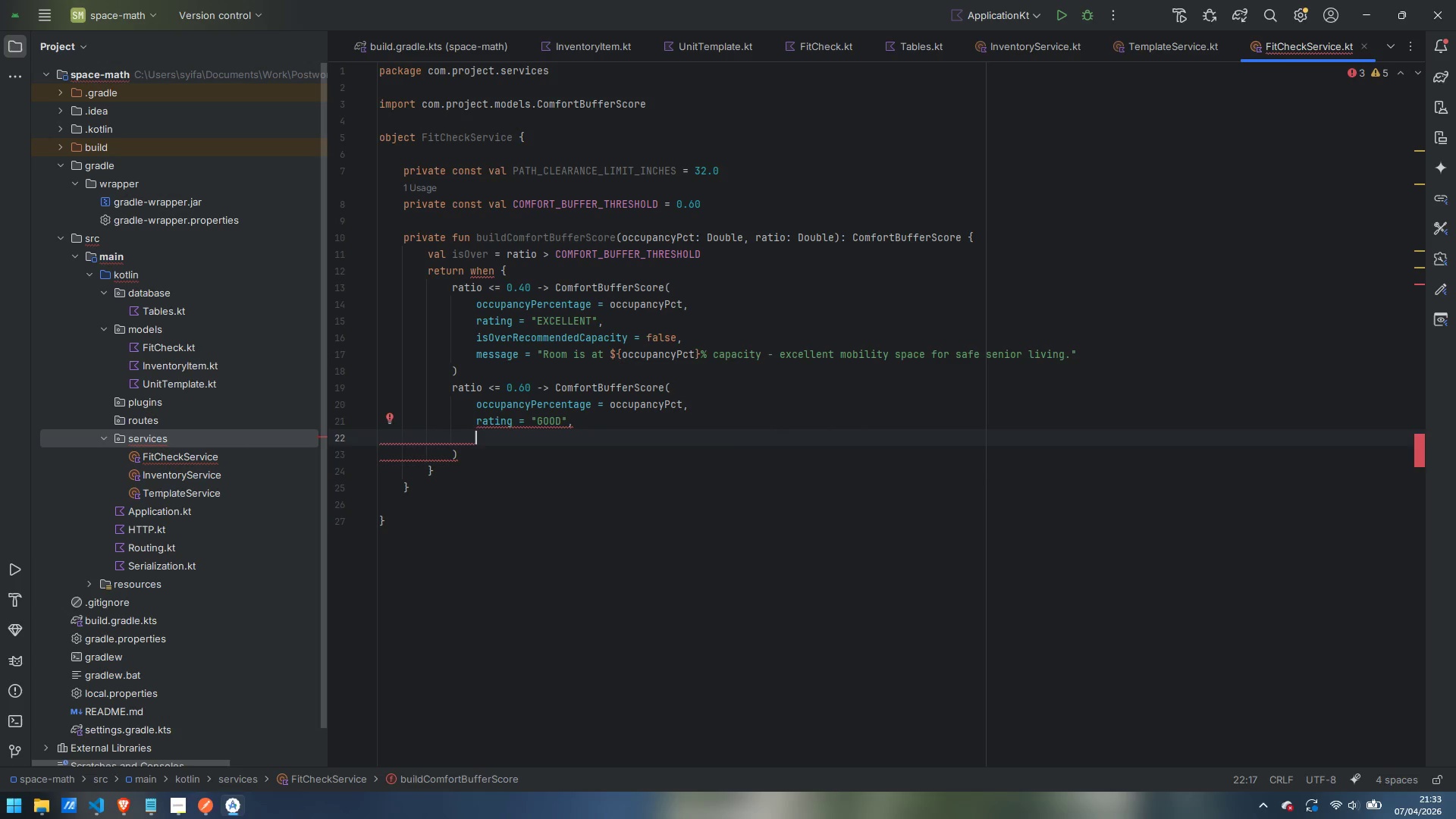 
type(isOverRecommendedCapacity = false,)
 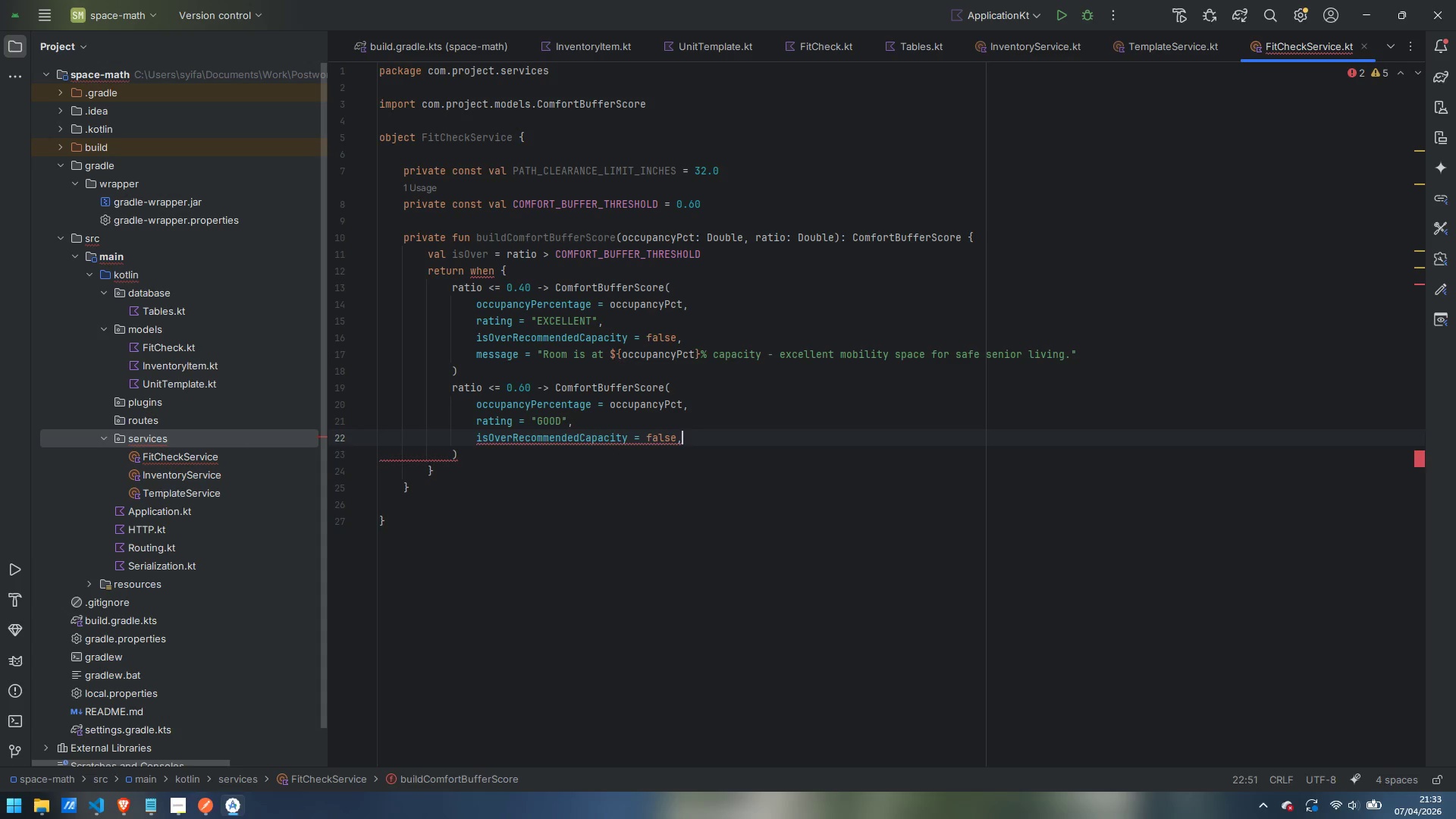 
key(Enter)
 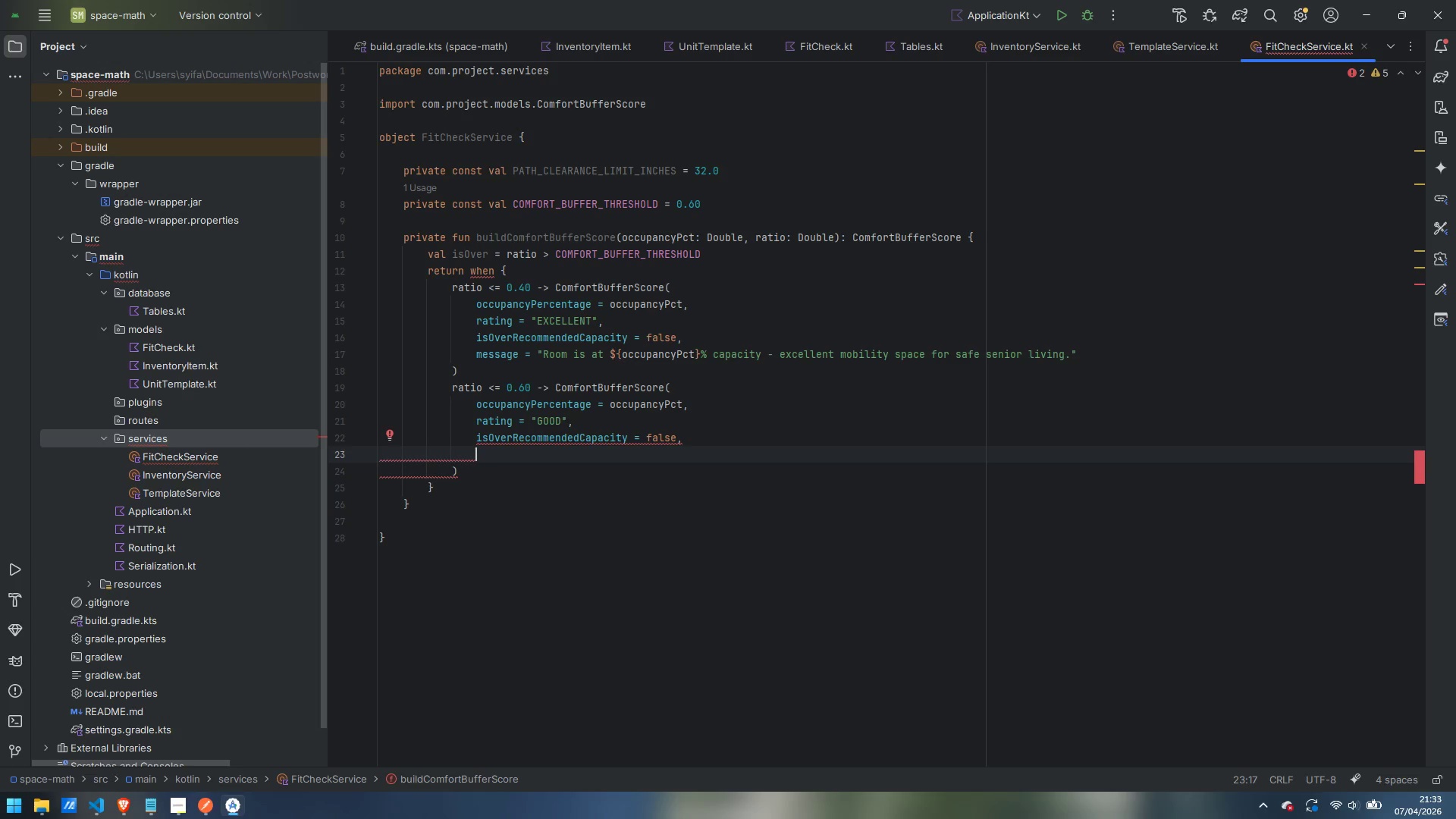 
type(messafe)
key(Backspace)
key(Backspace)
type(ge = "Room is at ${})
 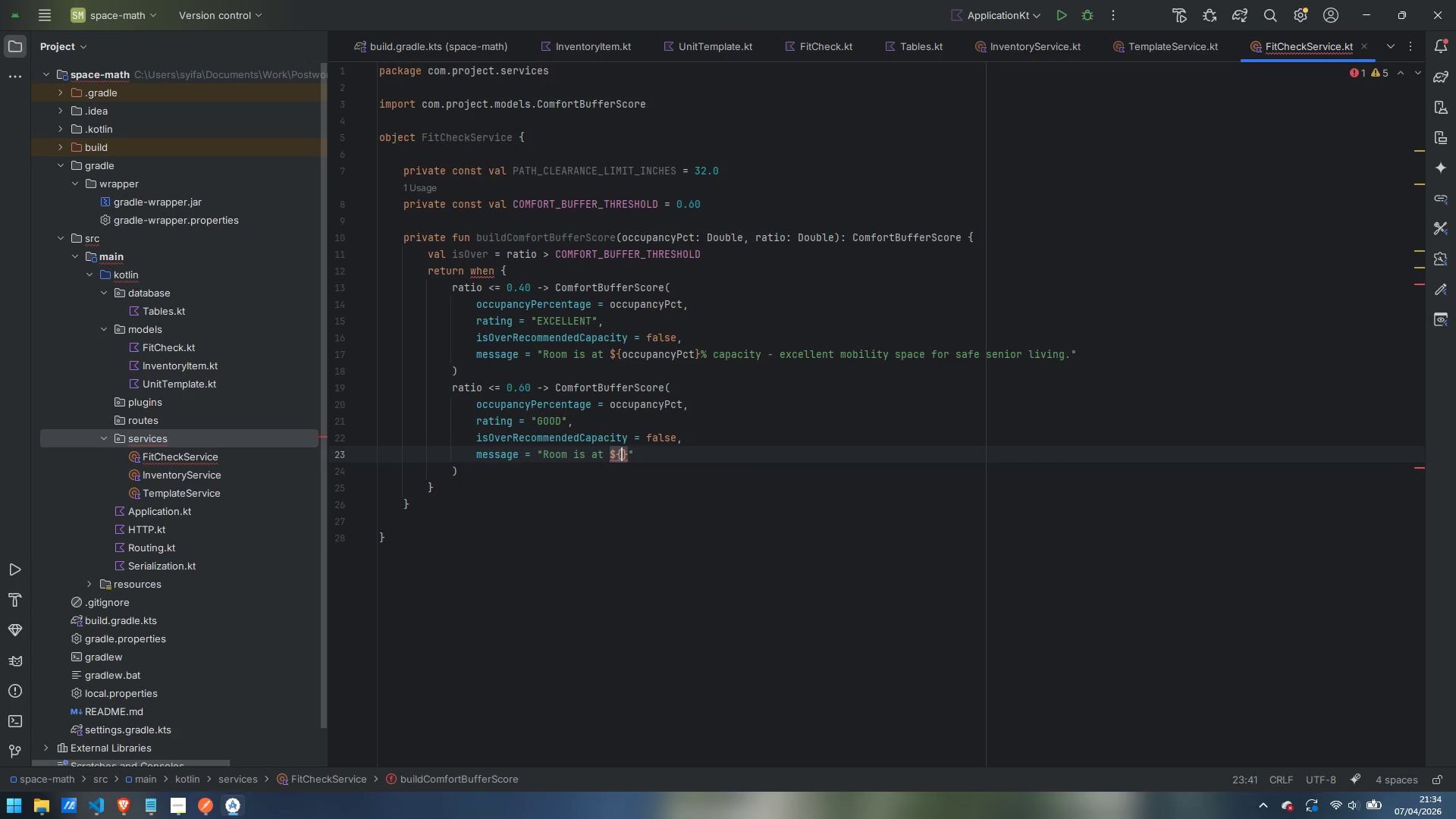 
 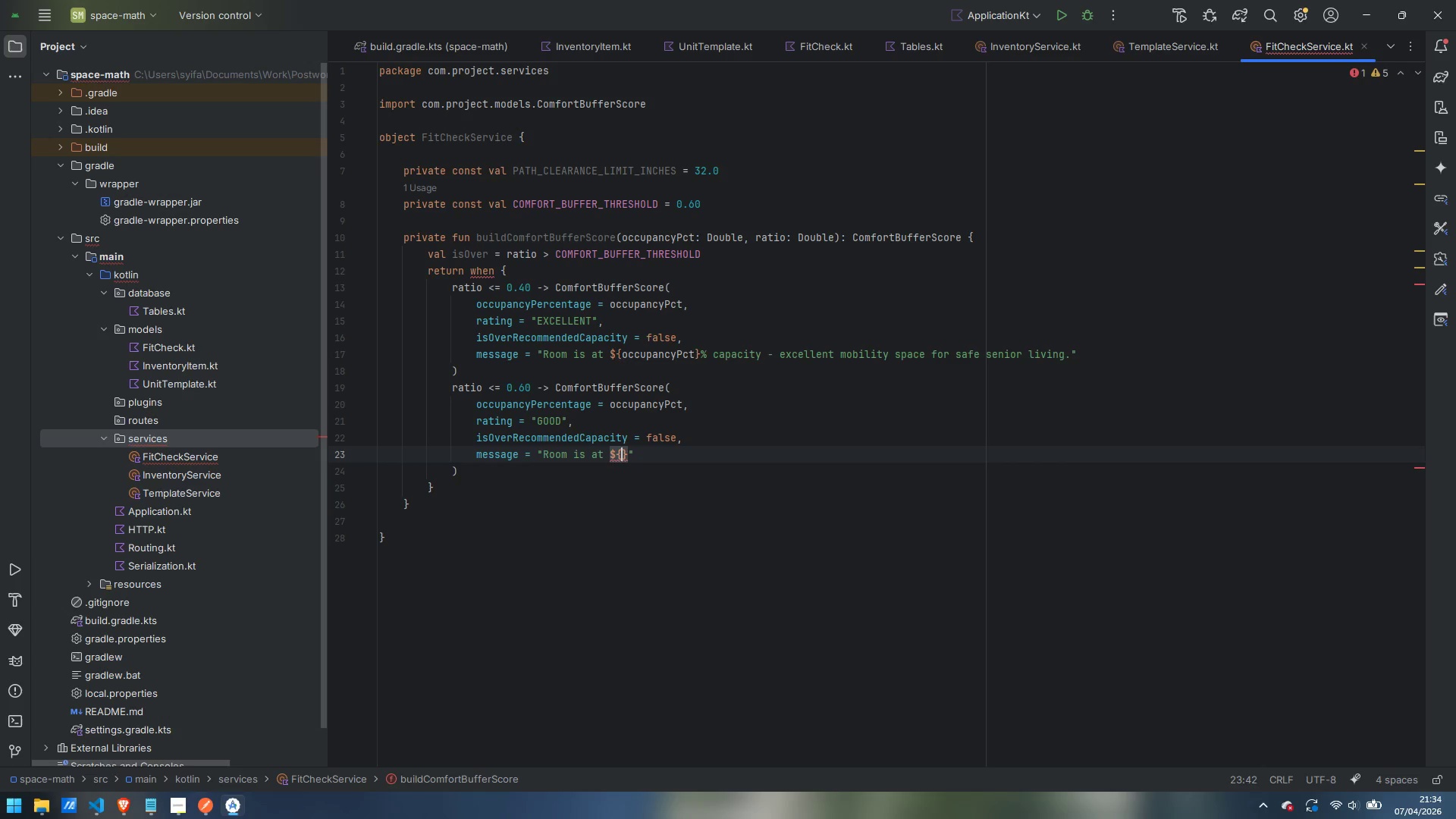 
key(ArrowLeft)
 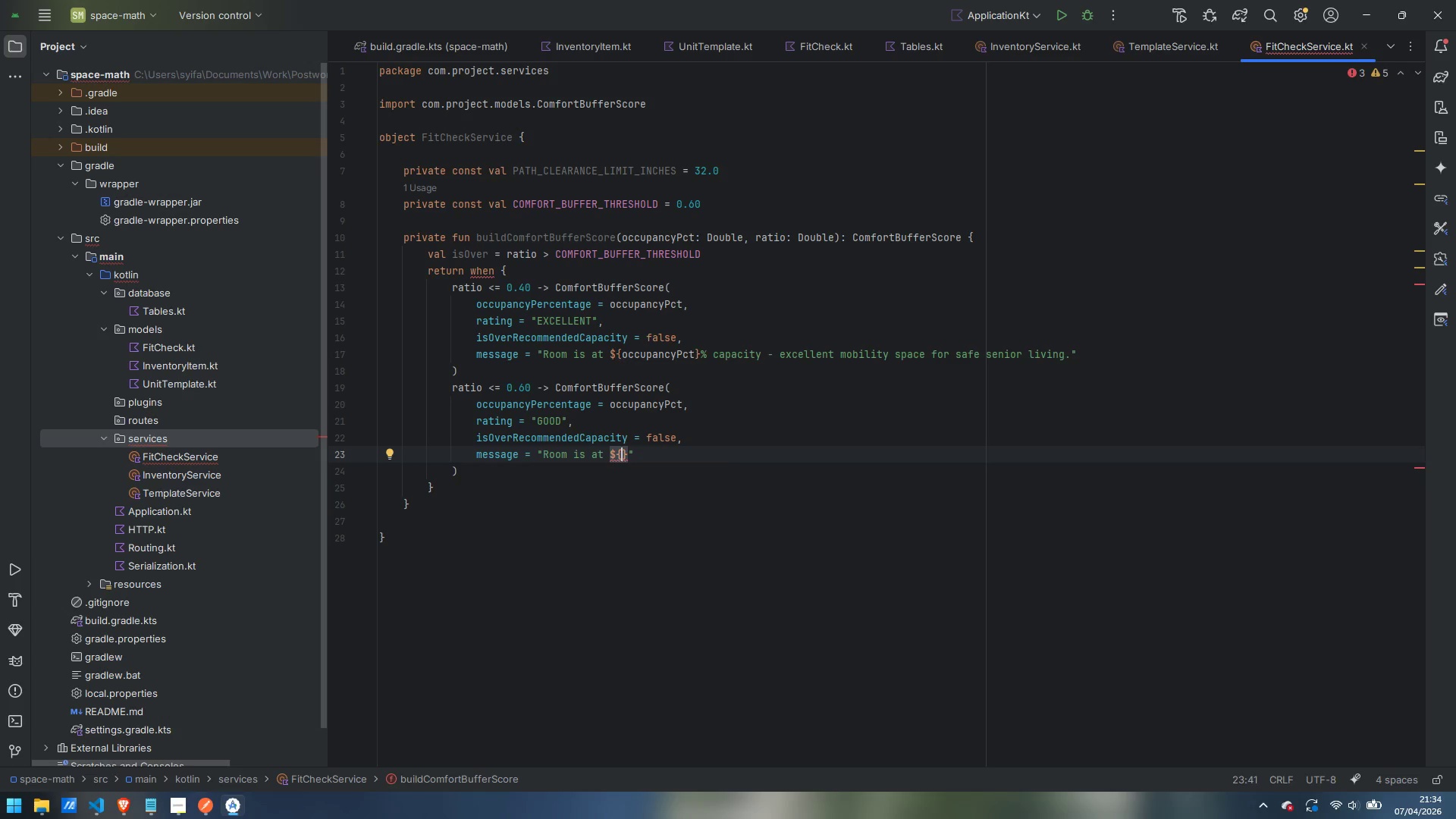 
type(cc)
key(Backspace)
key(Backspace)
type(occupanct)
key(Backspace)
type(yPac)
key(Backspace)
key(Backspace)
type(ct)
 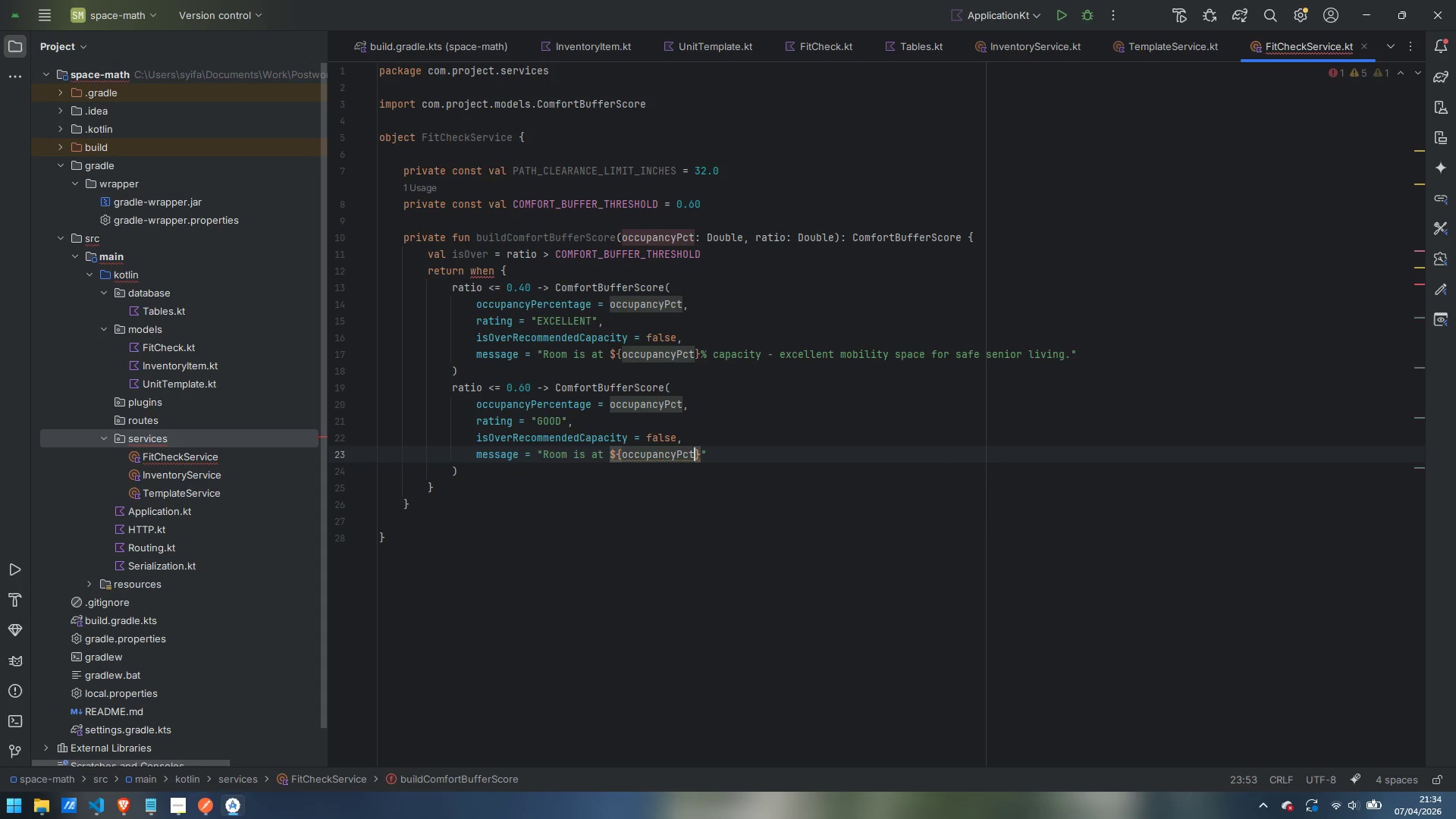 
key(ArrowRight)
 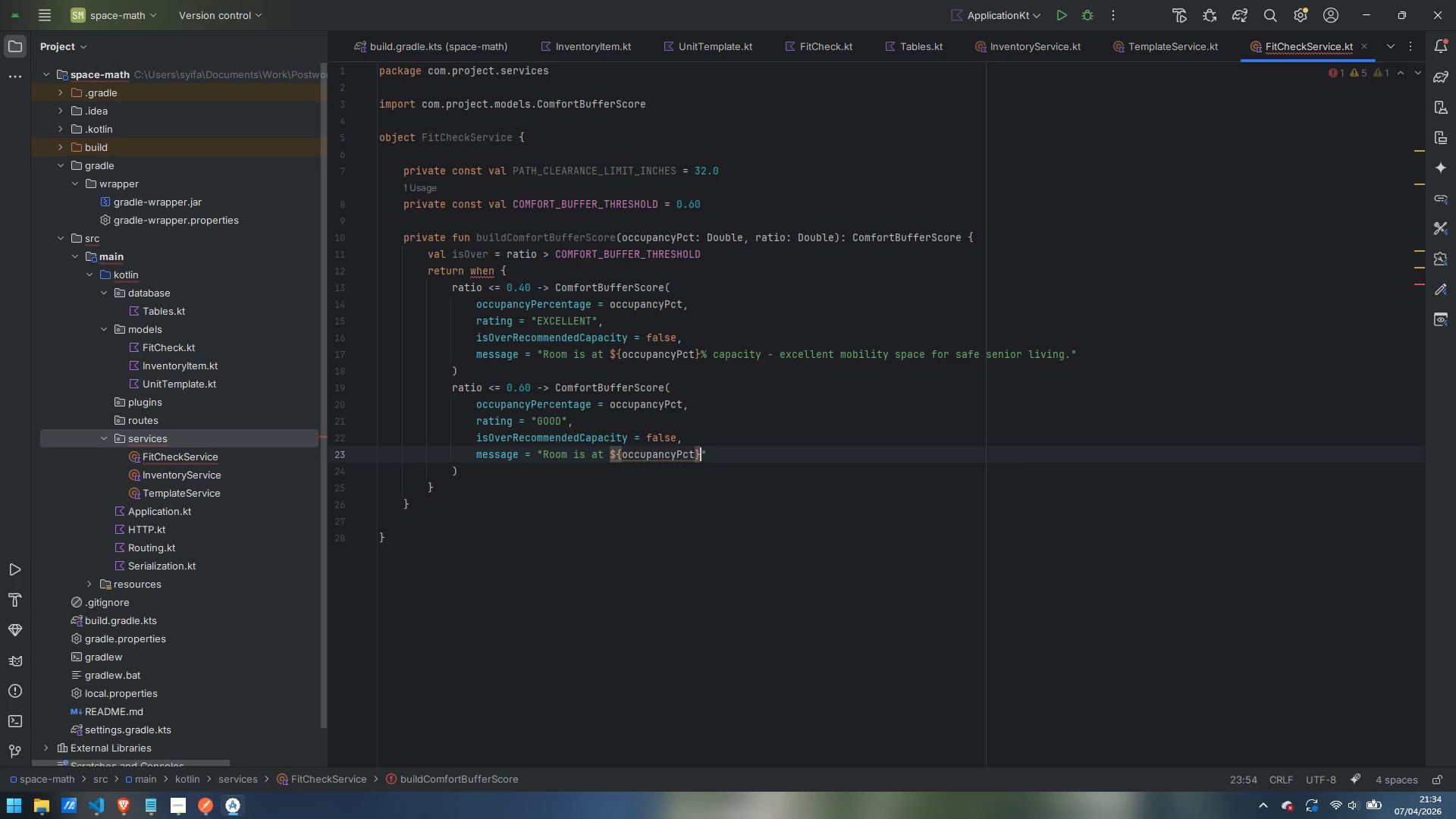 
type(% capacity)
 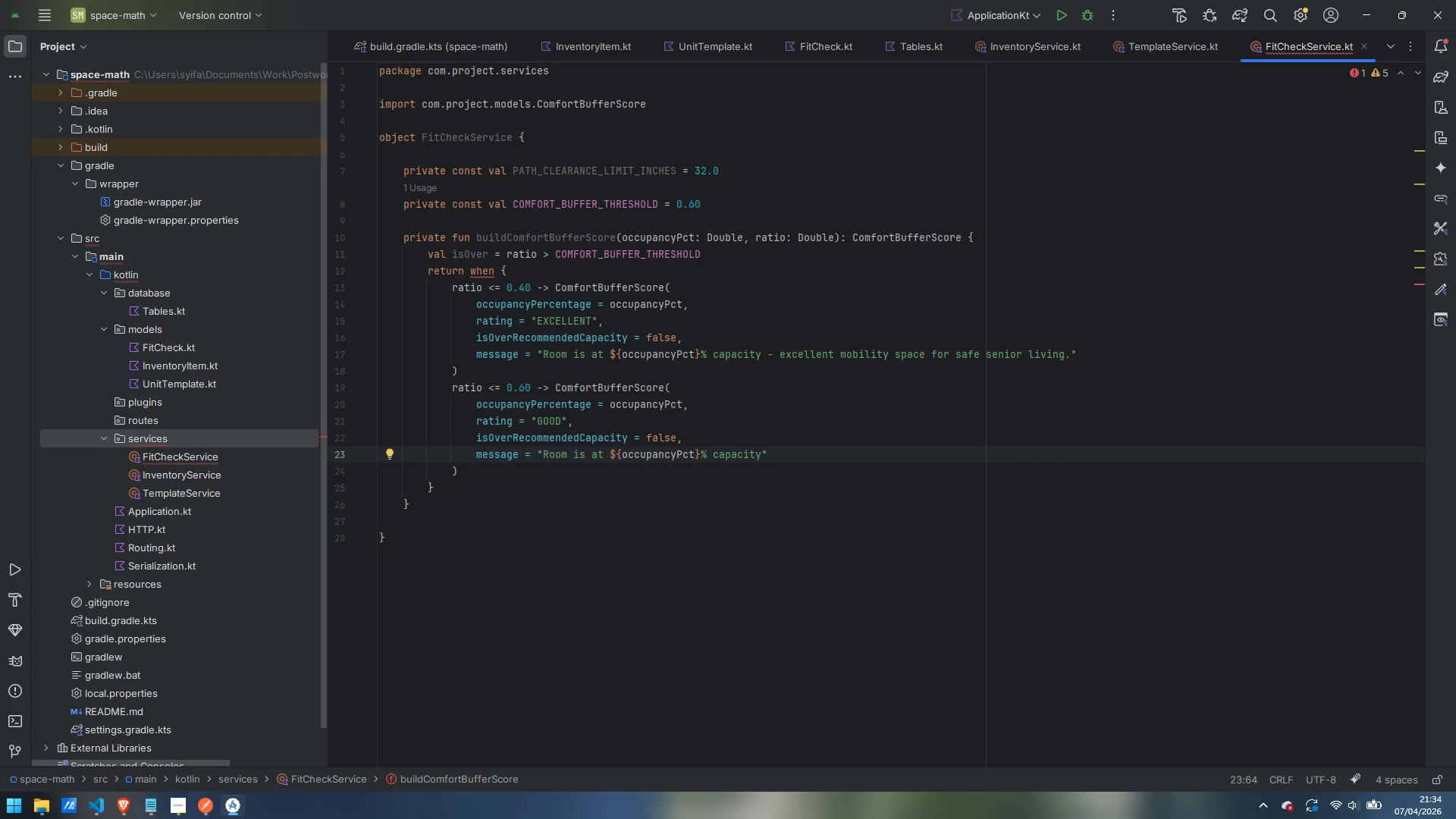 
wait(8.53)
 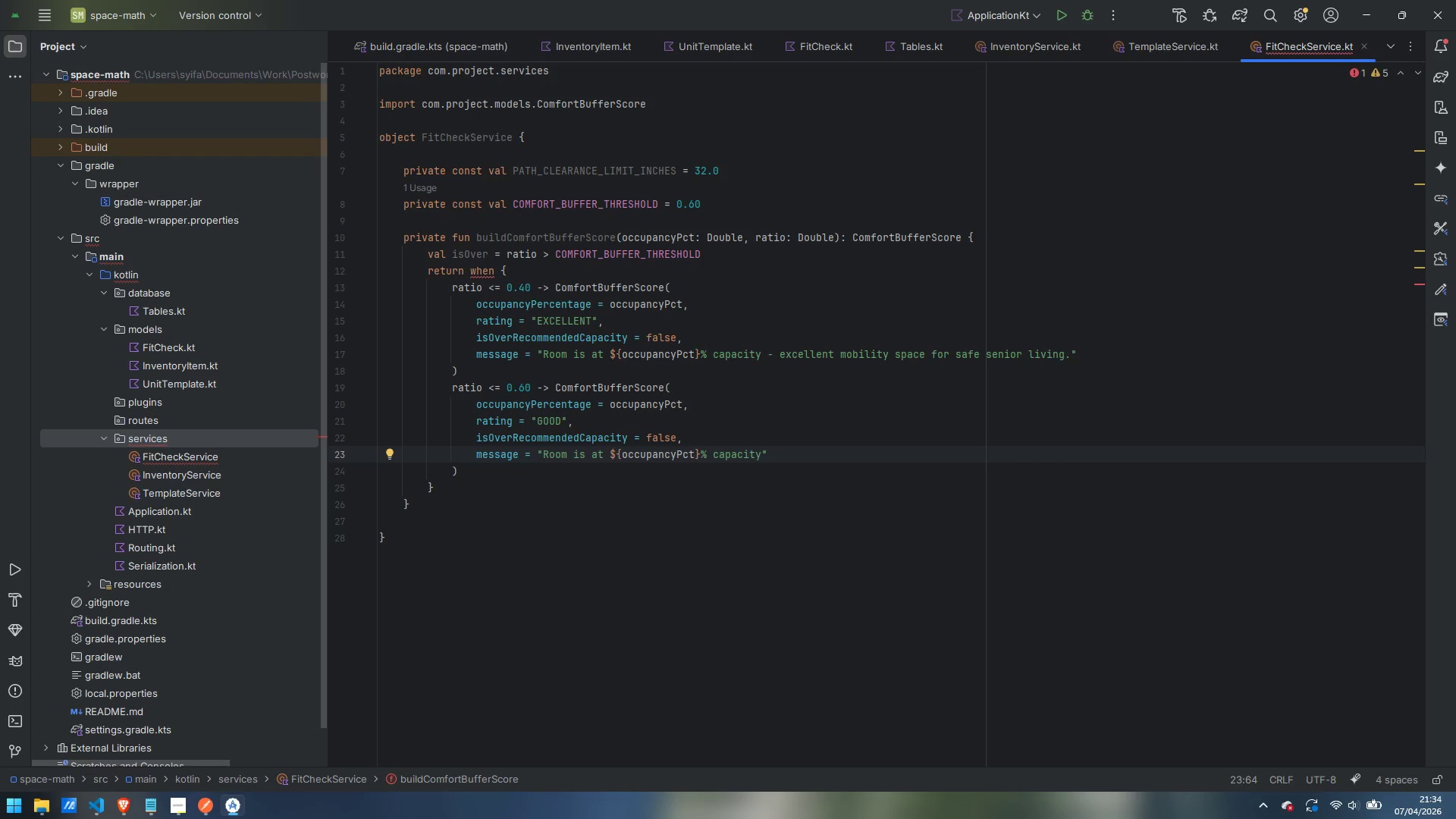 
type( )
key(Backspace)
type(, within safe comfort limits.)
 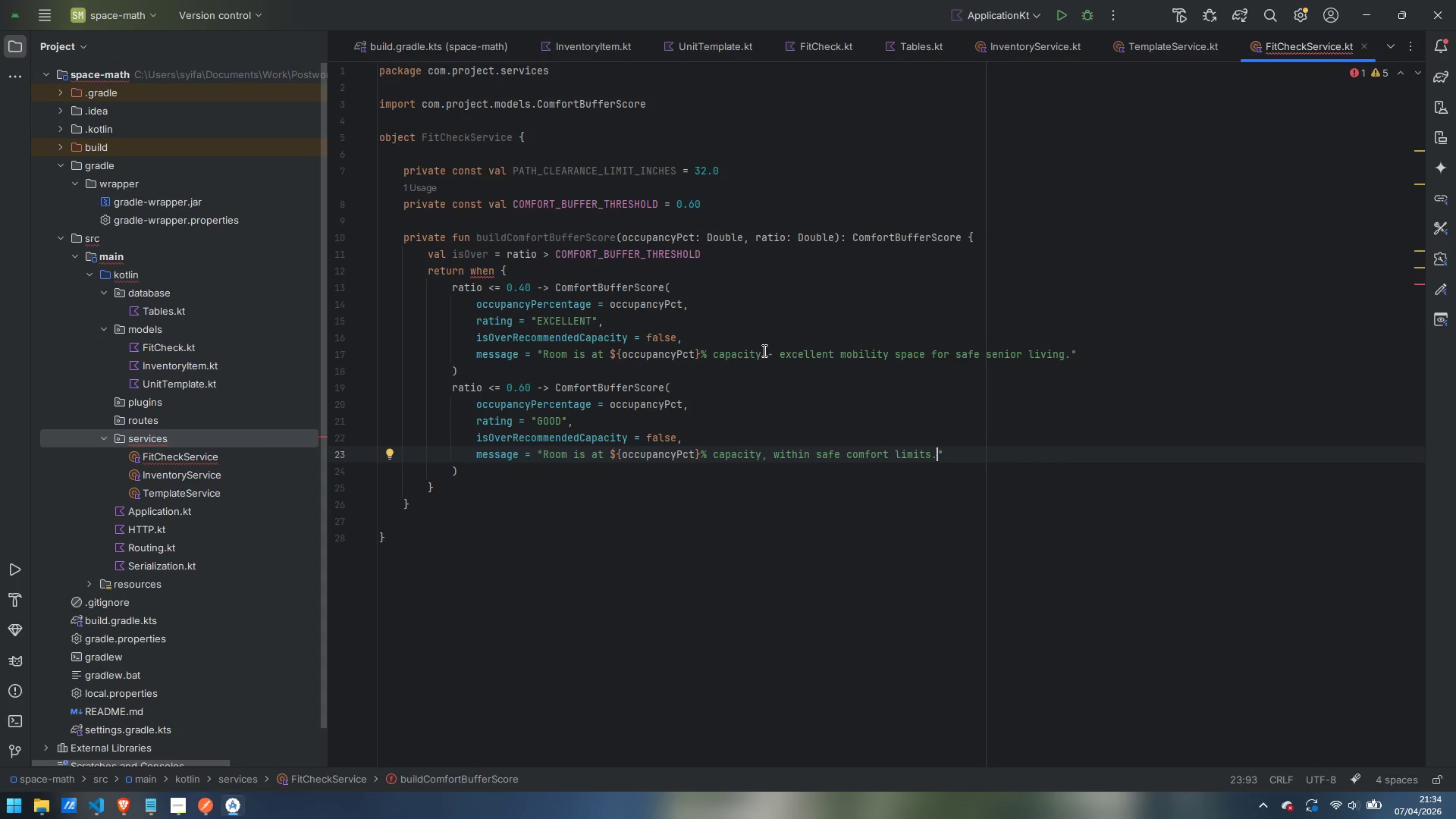 
left_click_drag(start_coordinate=[770, 352], to_coordinate=[761, 355])
 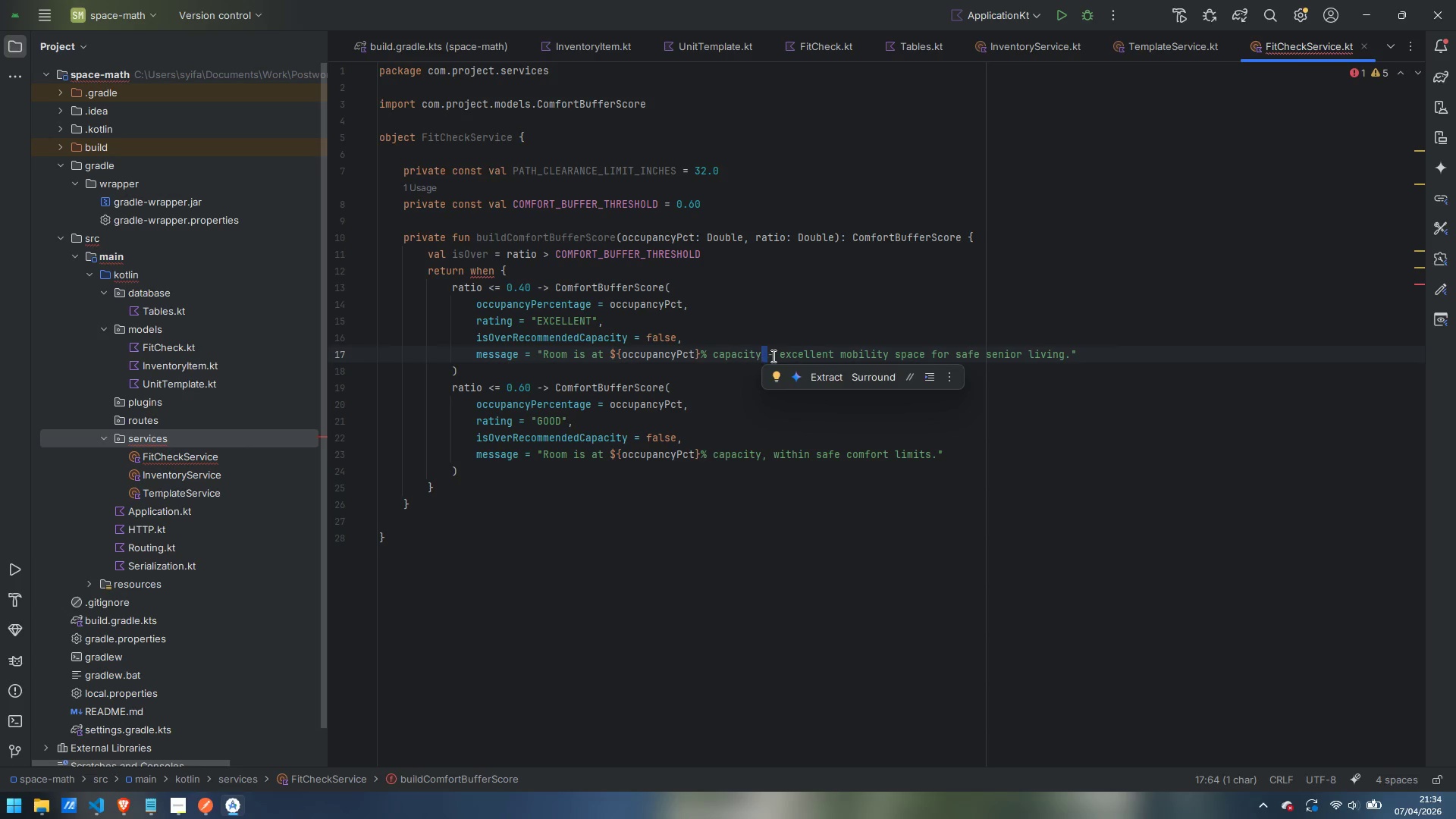 
left_click_drag(start_coordinate=[772, 356], to_coordinate=[760, 357])
 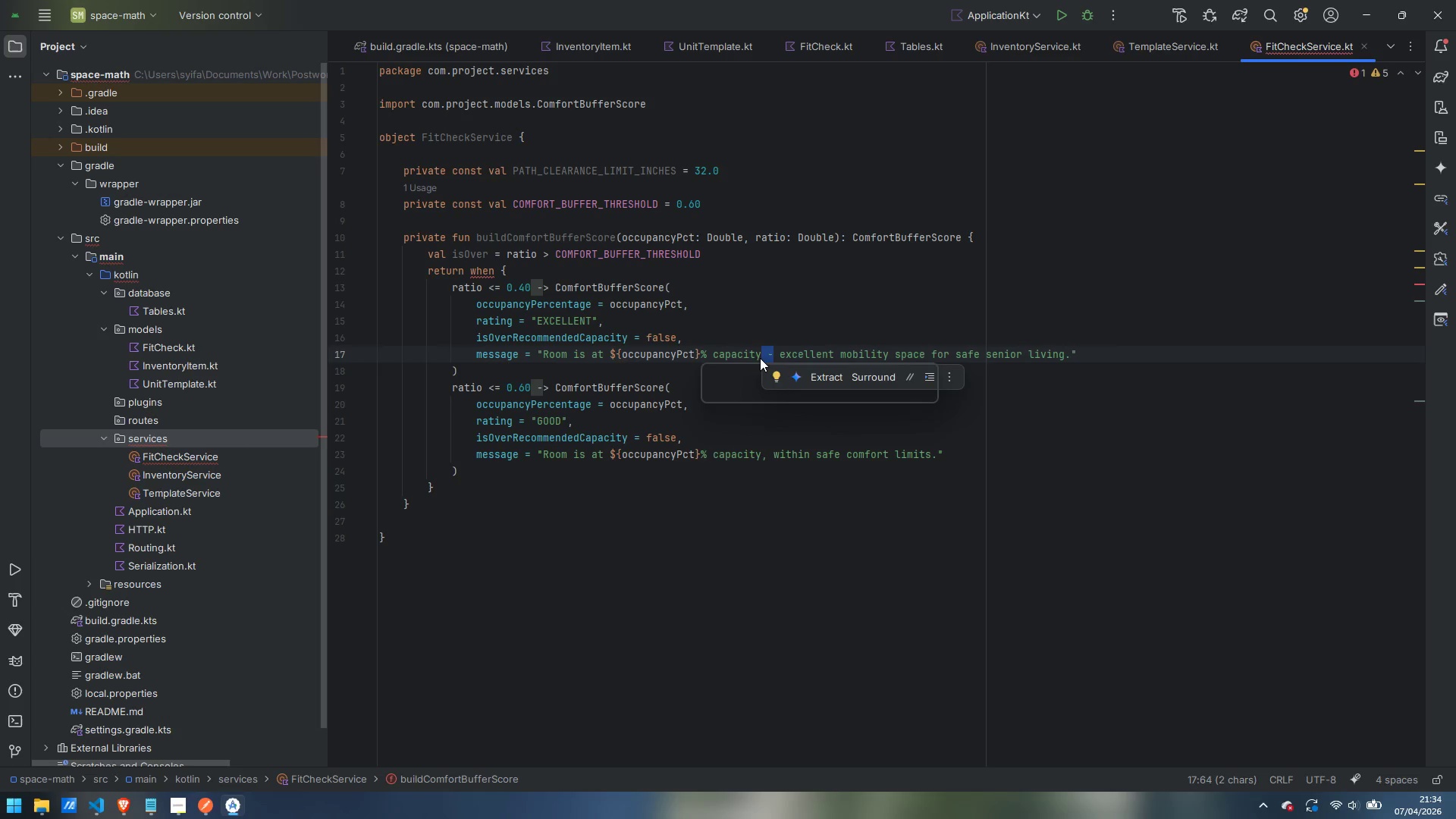 
key(Comma)
 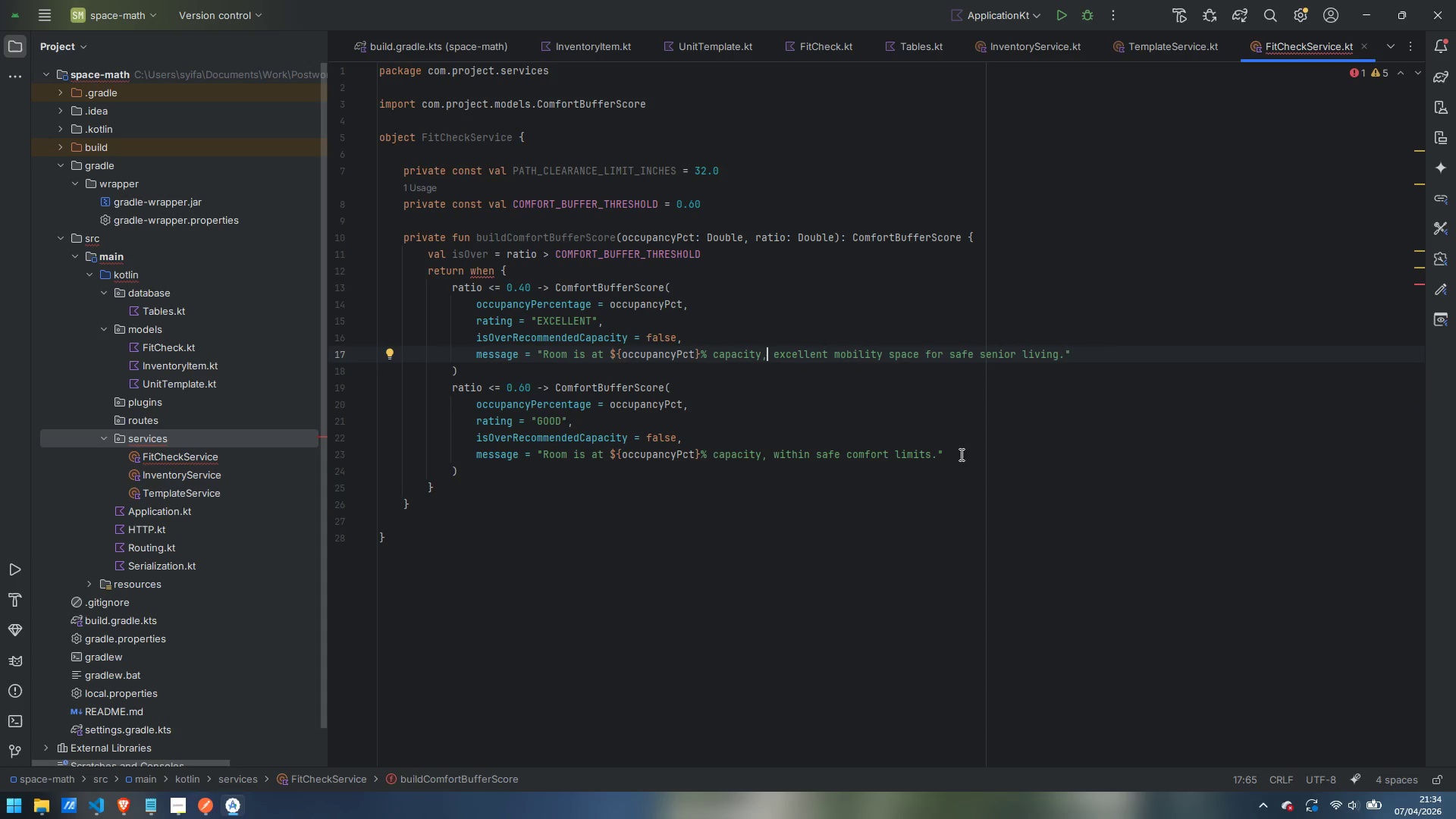 
left_click([971, 460])
 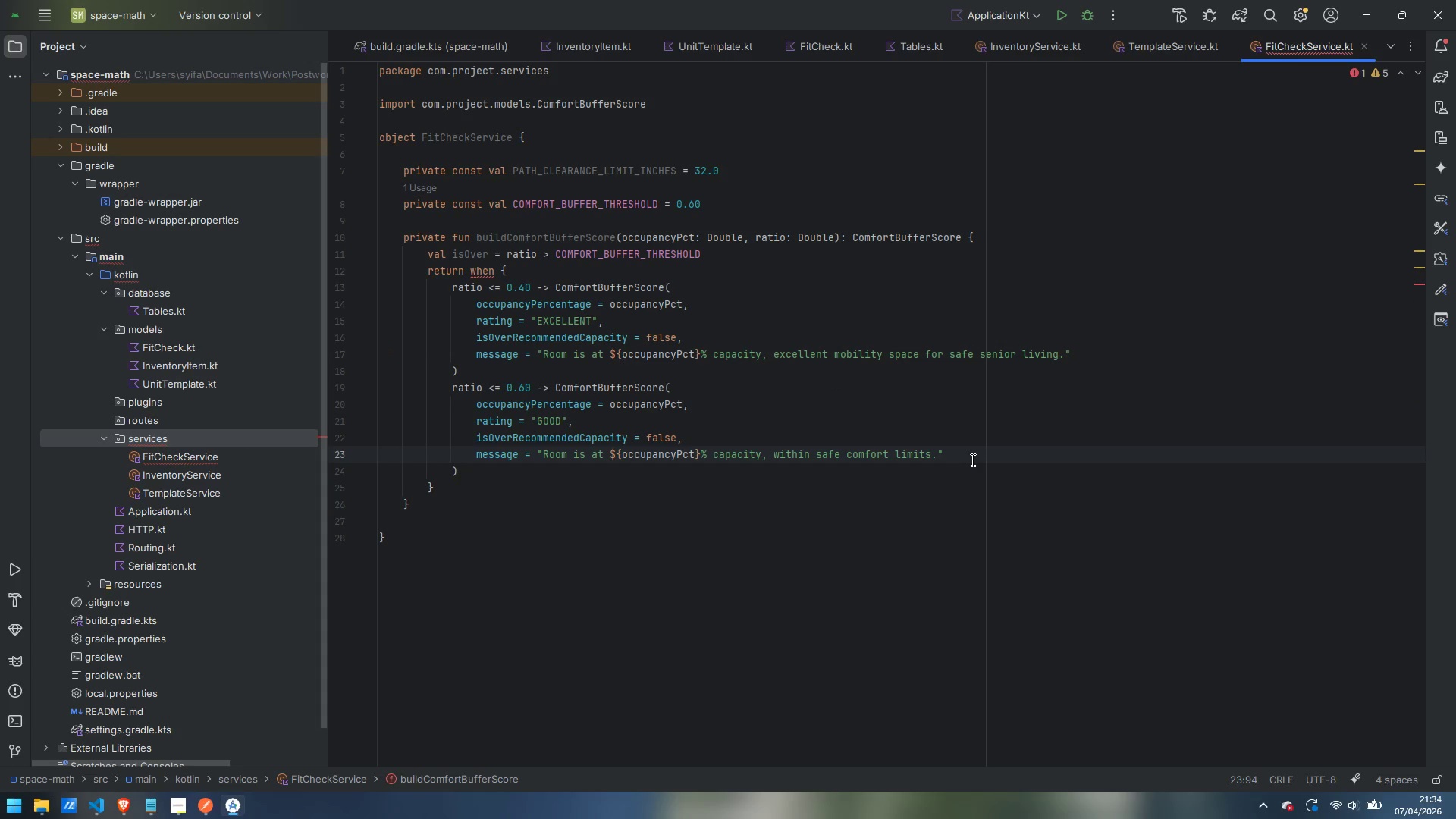 
key(ArrowDown)
 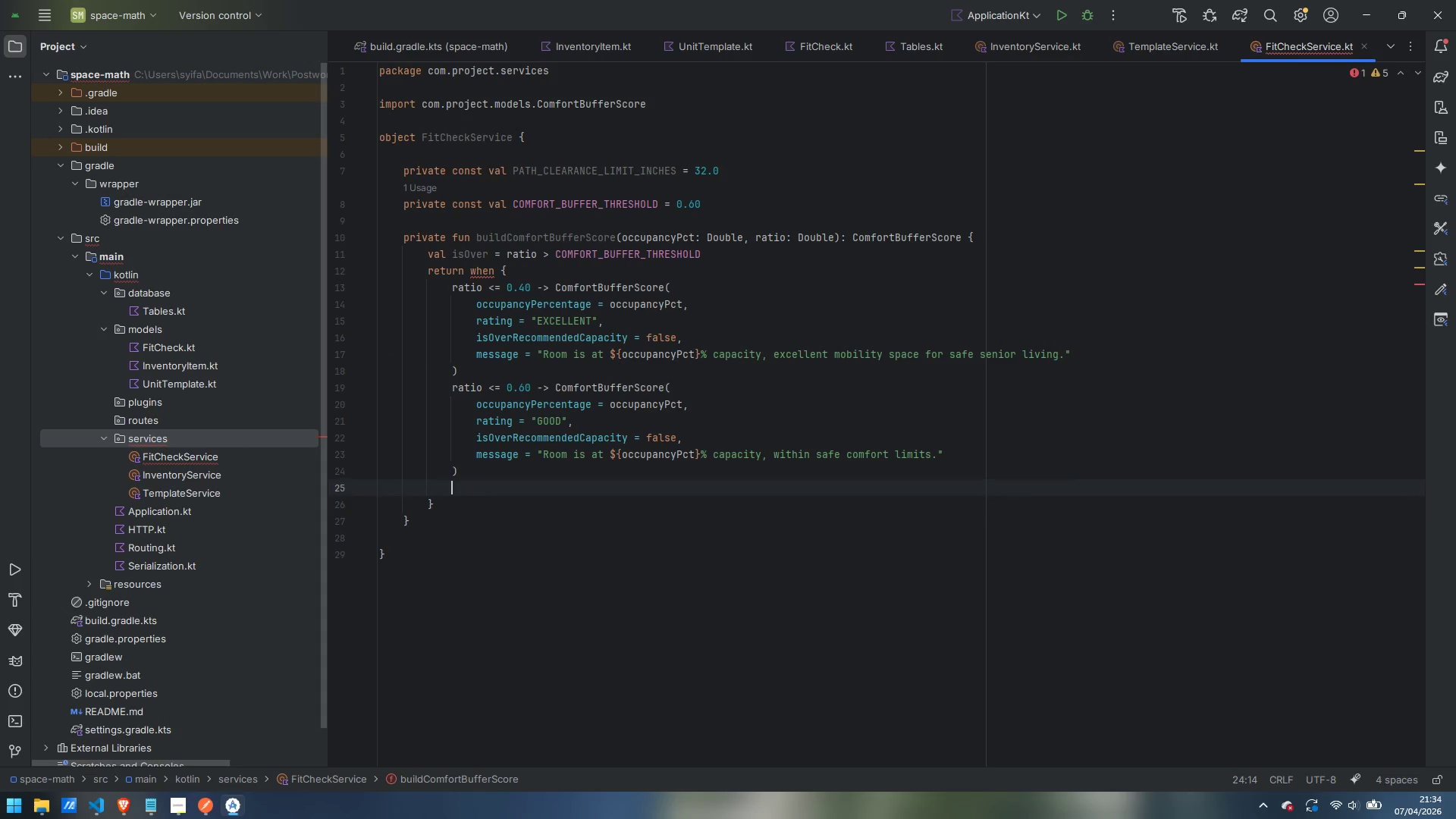 
key(Enter)
 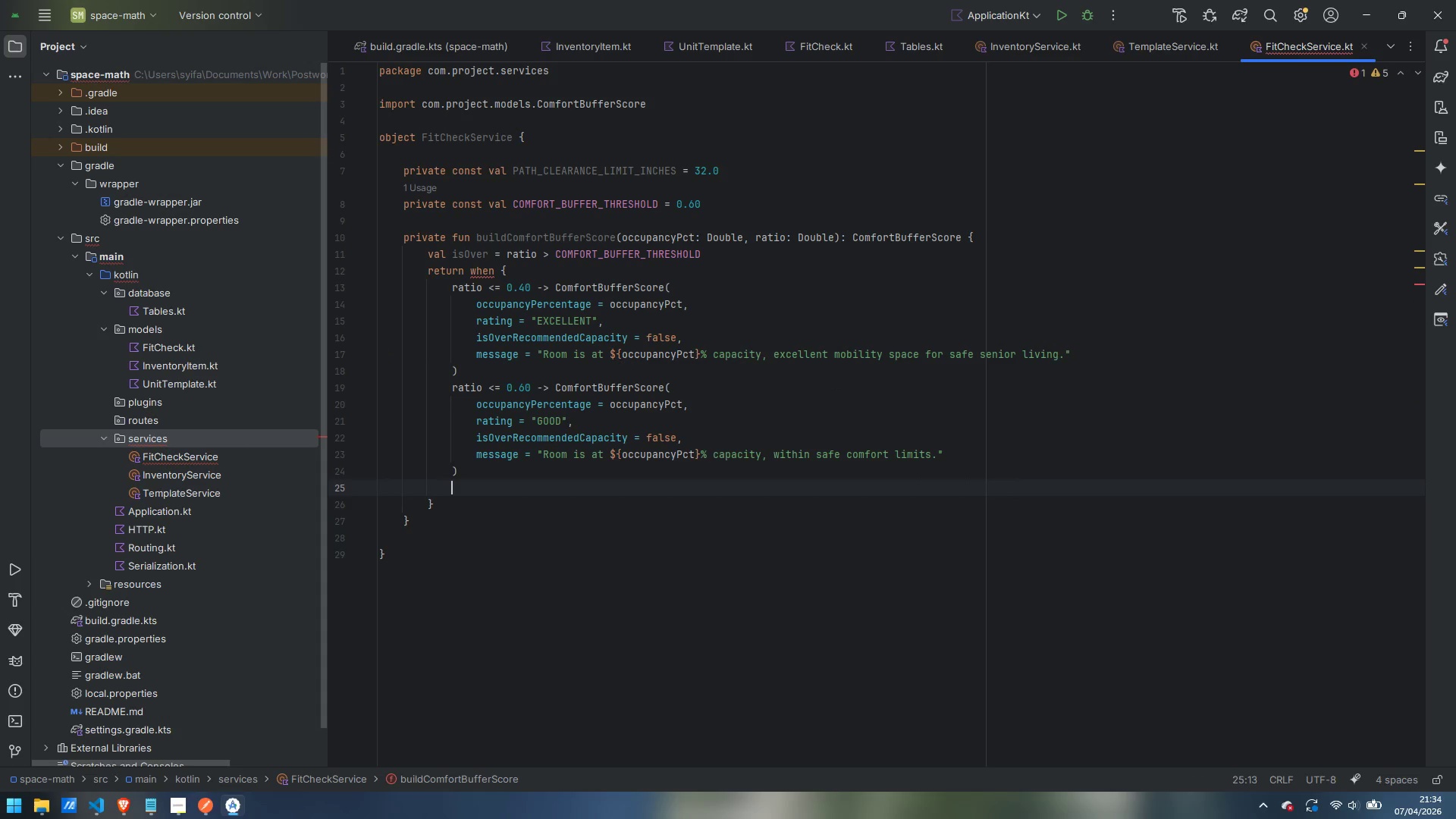 
type(ratio <= 0.75 -> ComfortBufferSCore)
 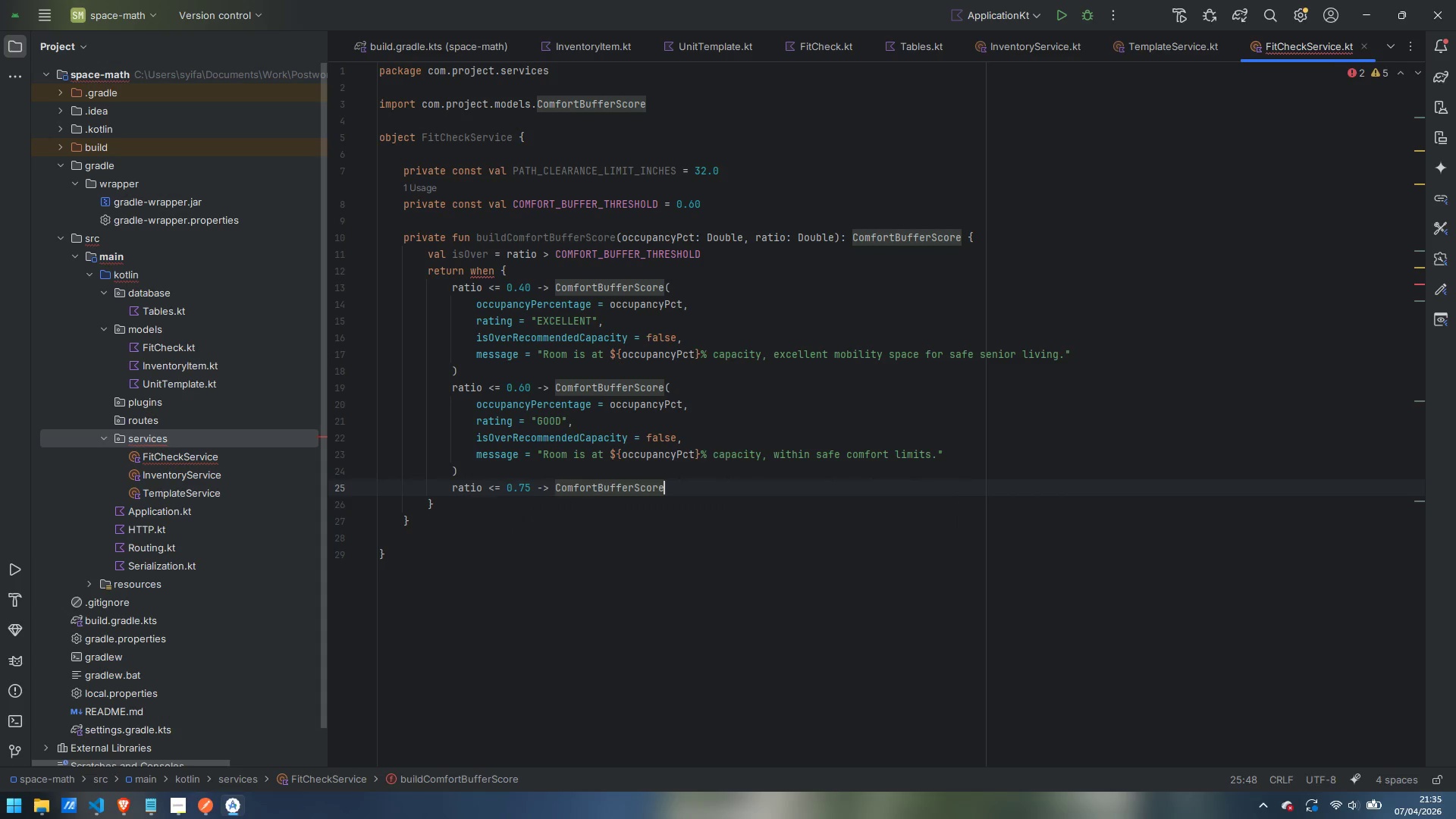 
 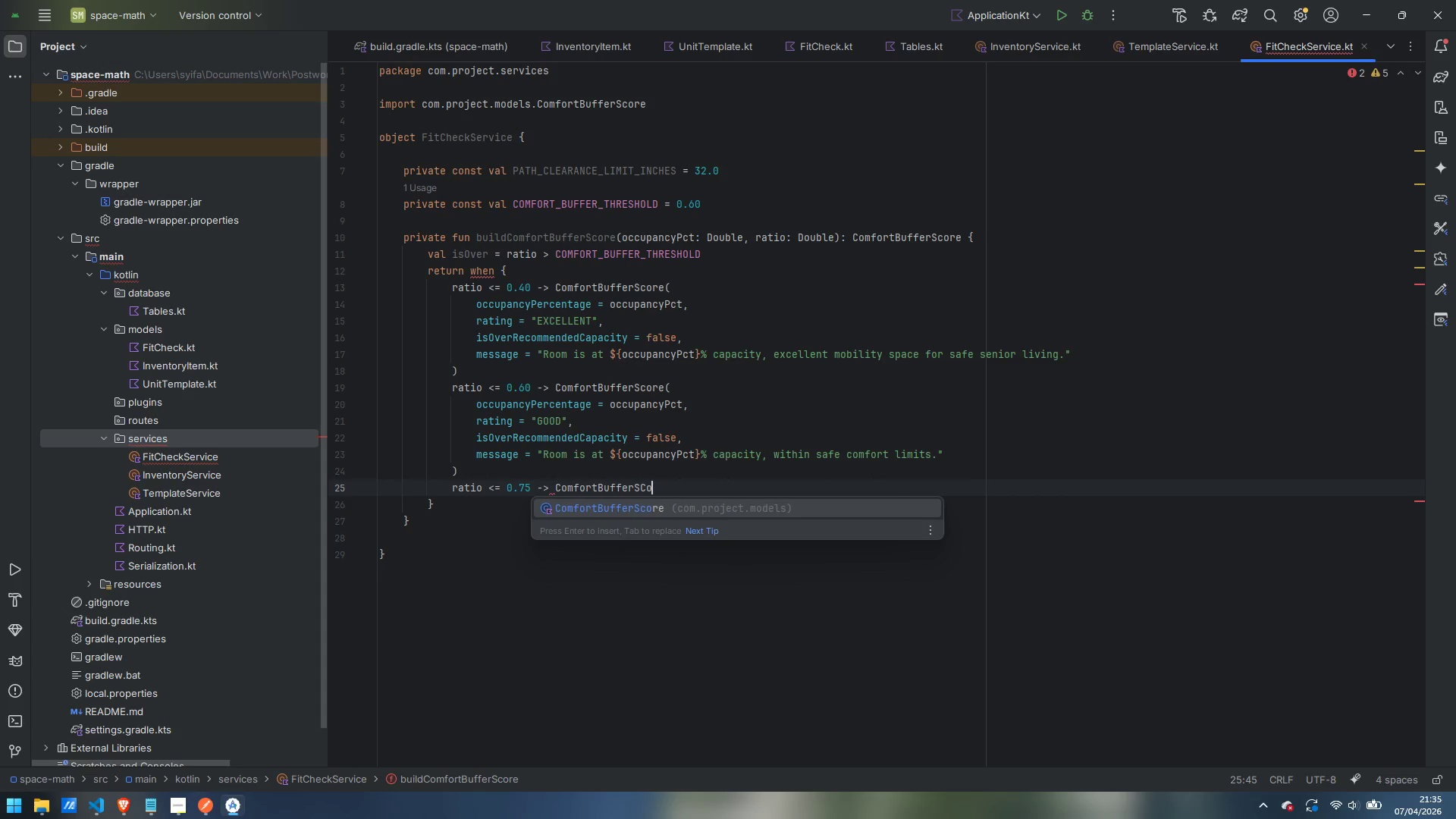 
key(Enter)
 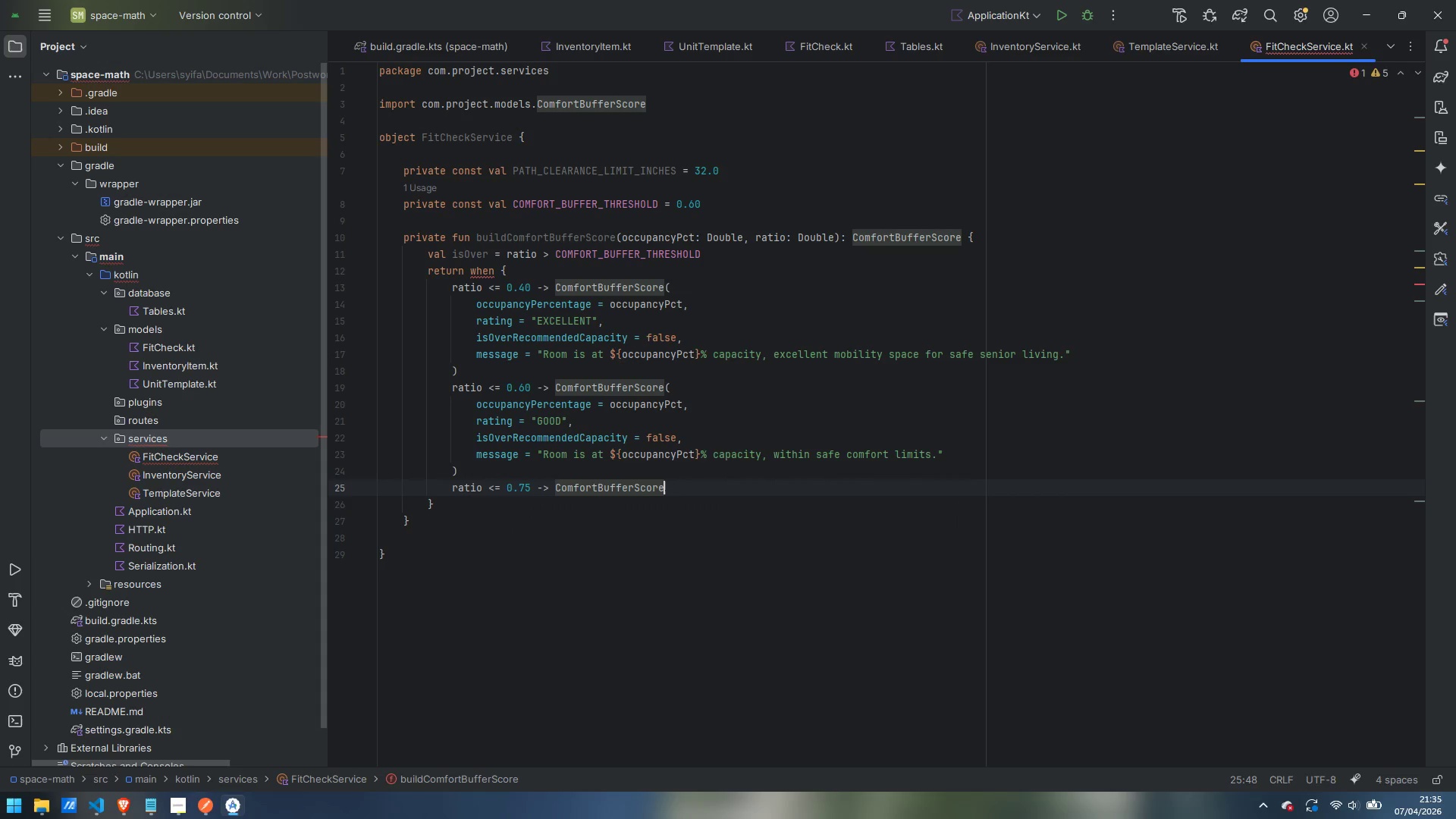 
key(Shift+9)
 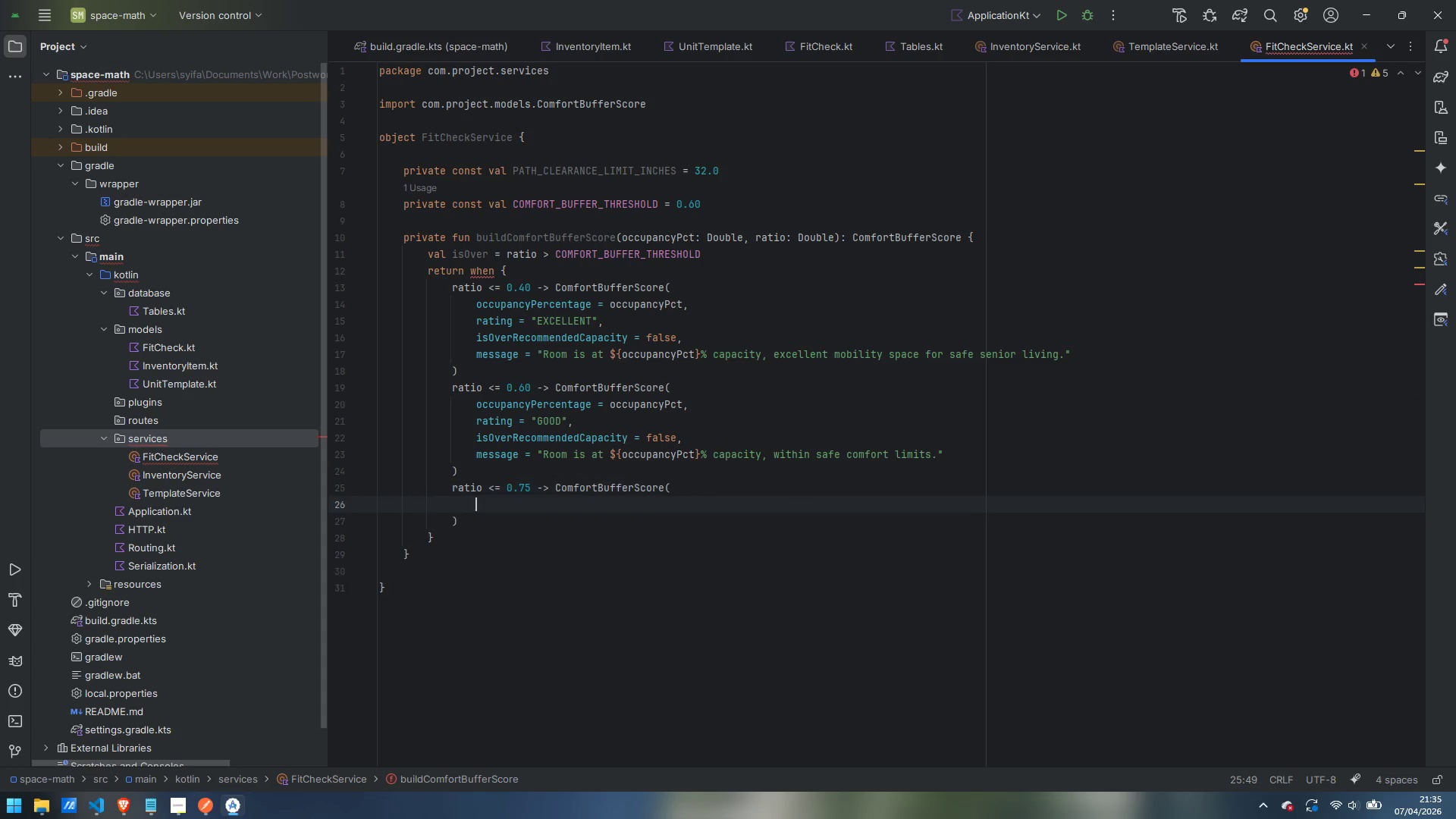 
key(Enter)
 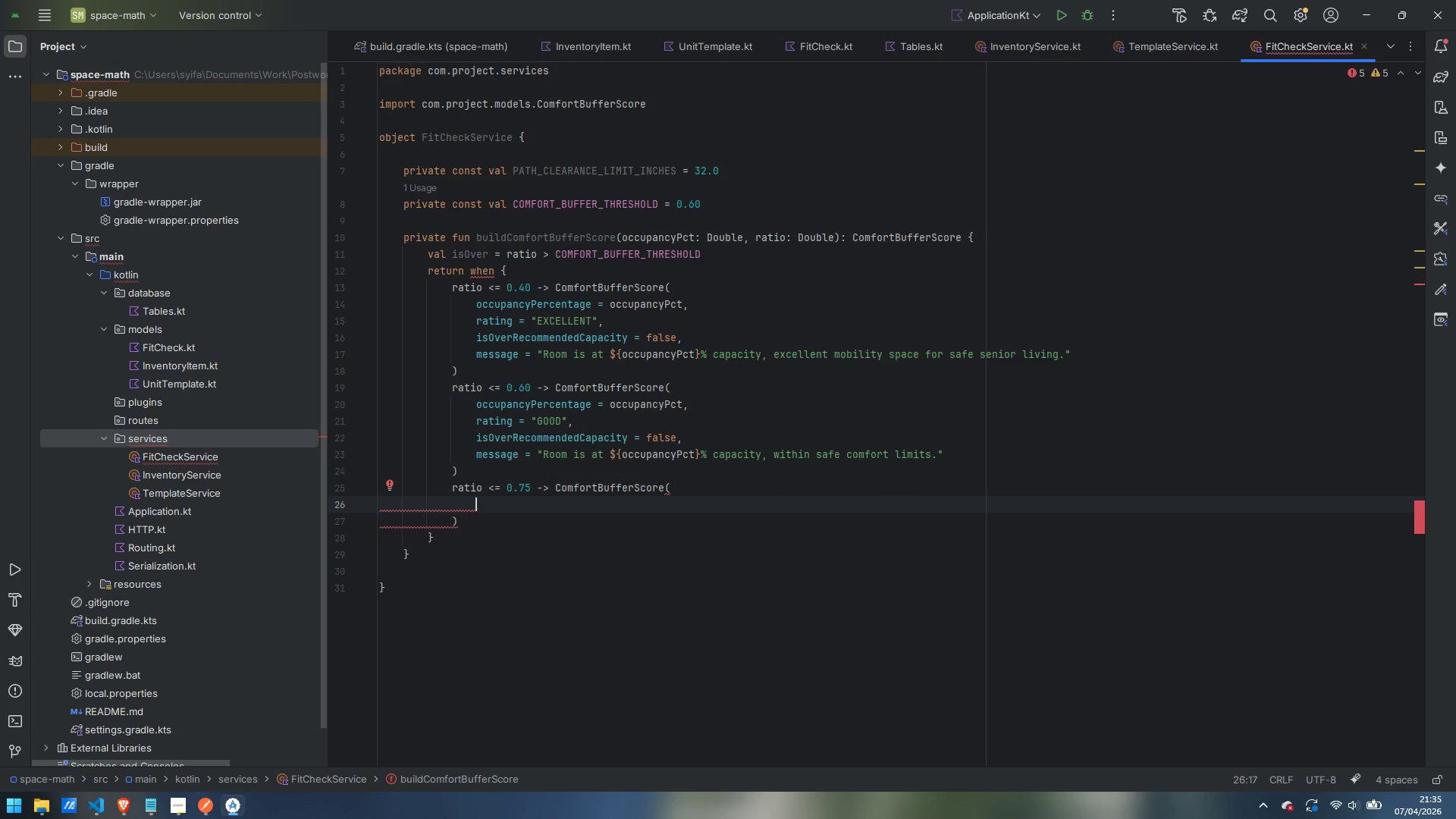 
type(occupancr)
key(Backspace)
type(yP)
key(Backspace)
type(Percentage = occupancy{P)
key(Backspace)
key(Backspace)
type(Pct,)
 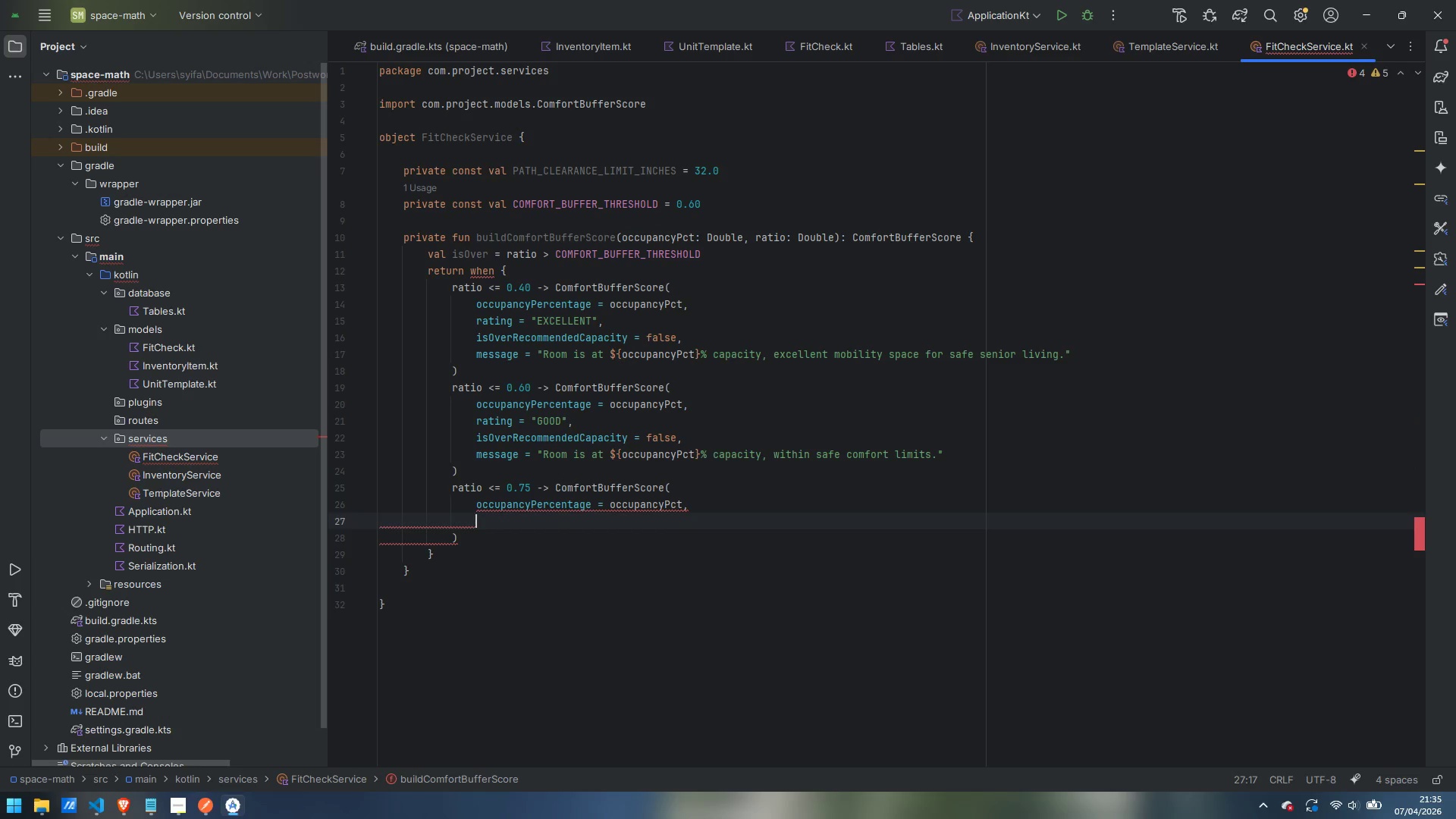 
 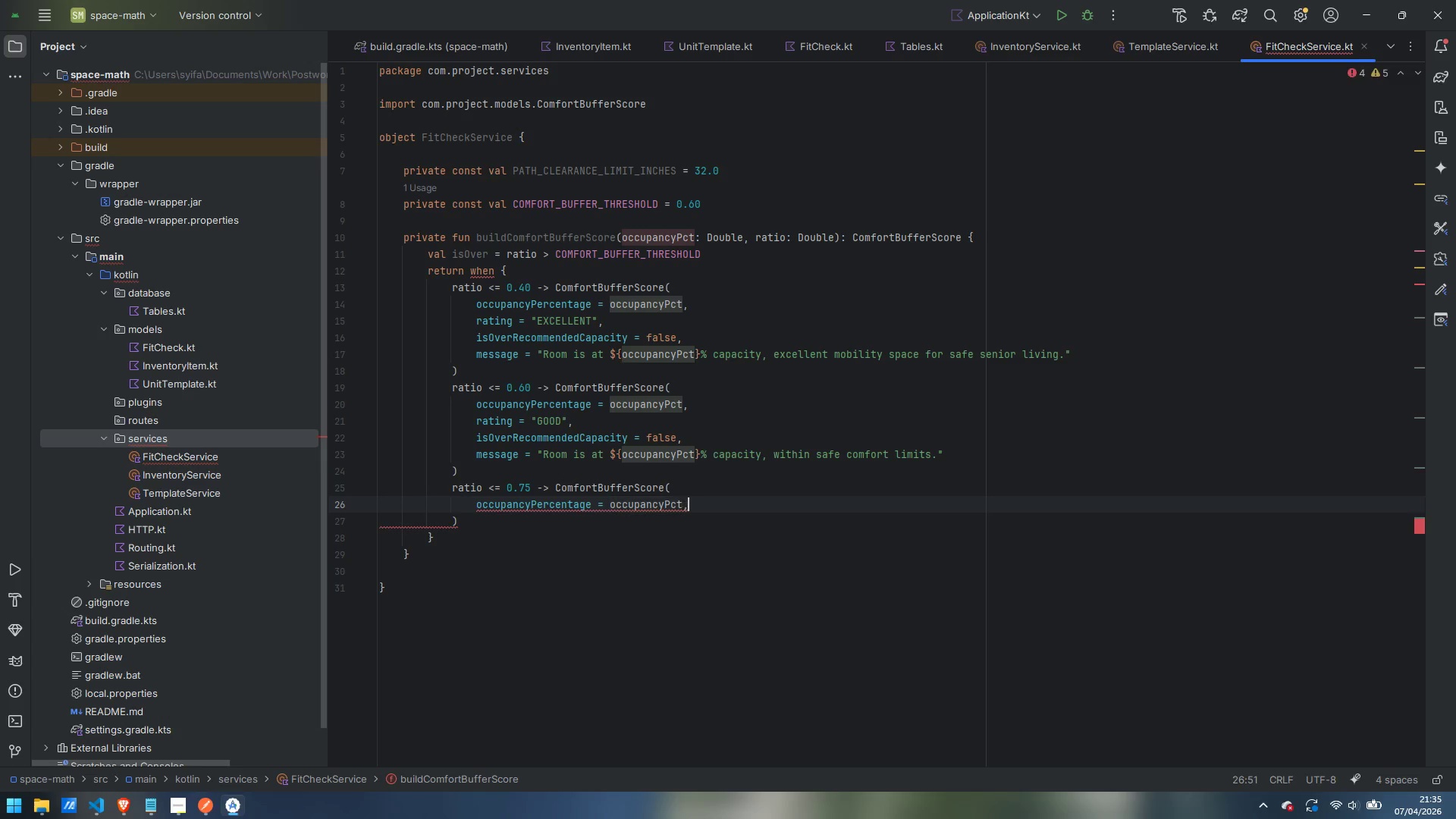 
key(Enter)
 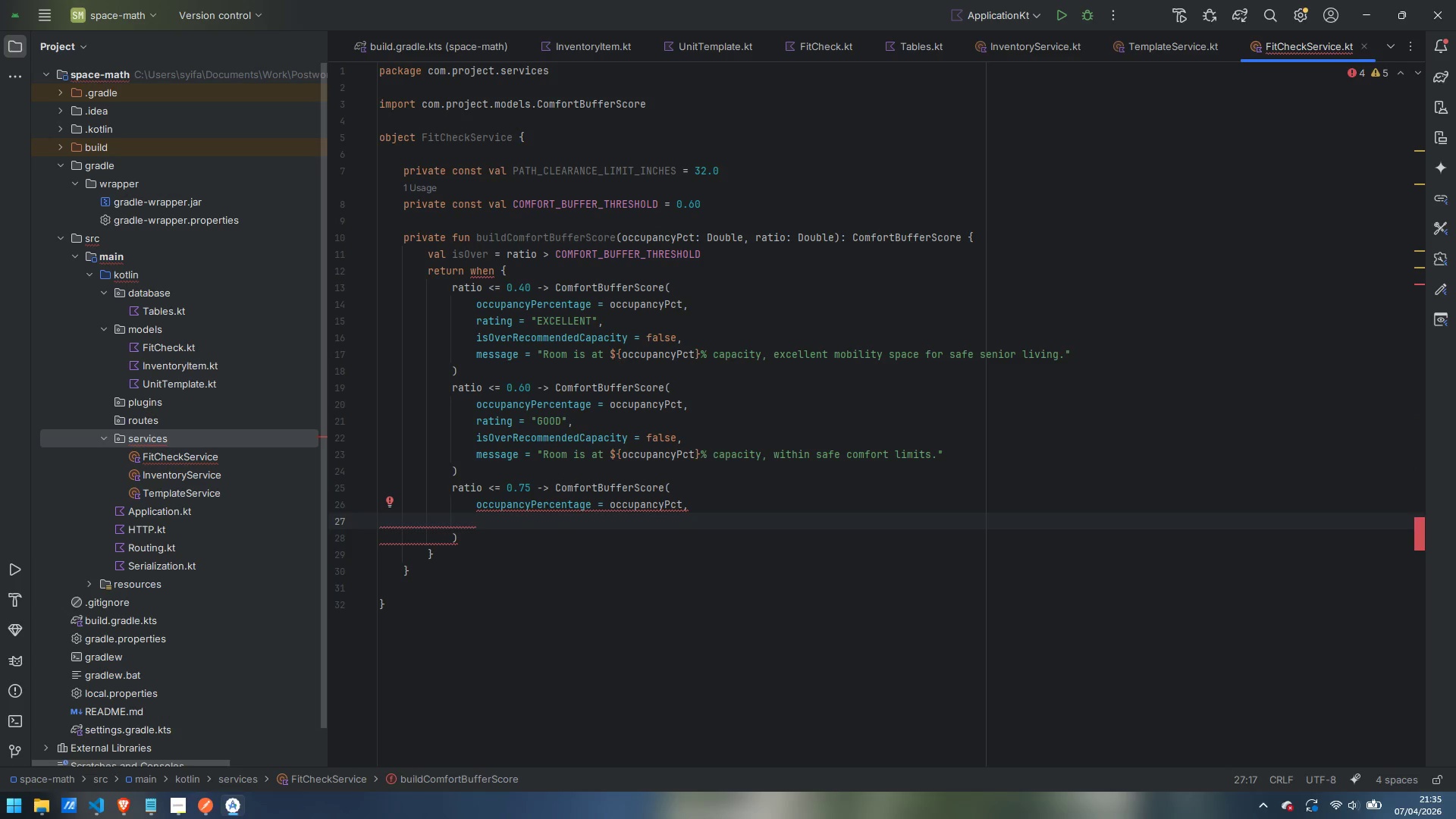 
type(rating = "CAUTION)
 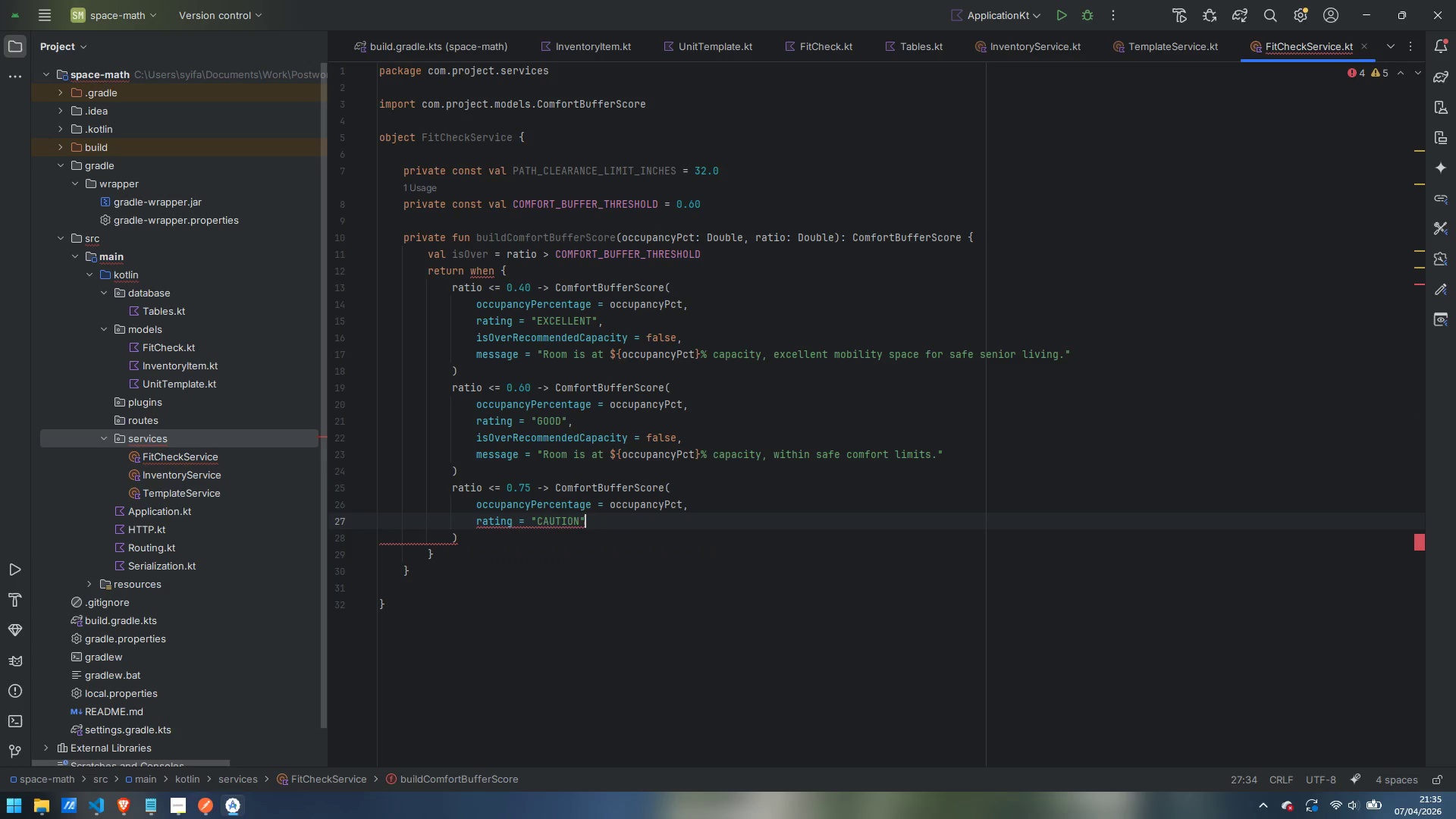 
key(ArrowRight)
 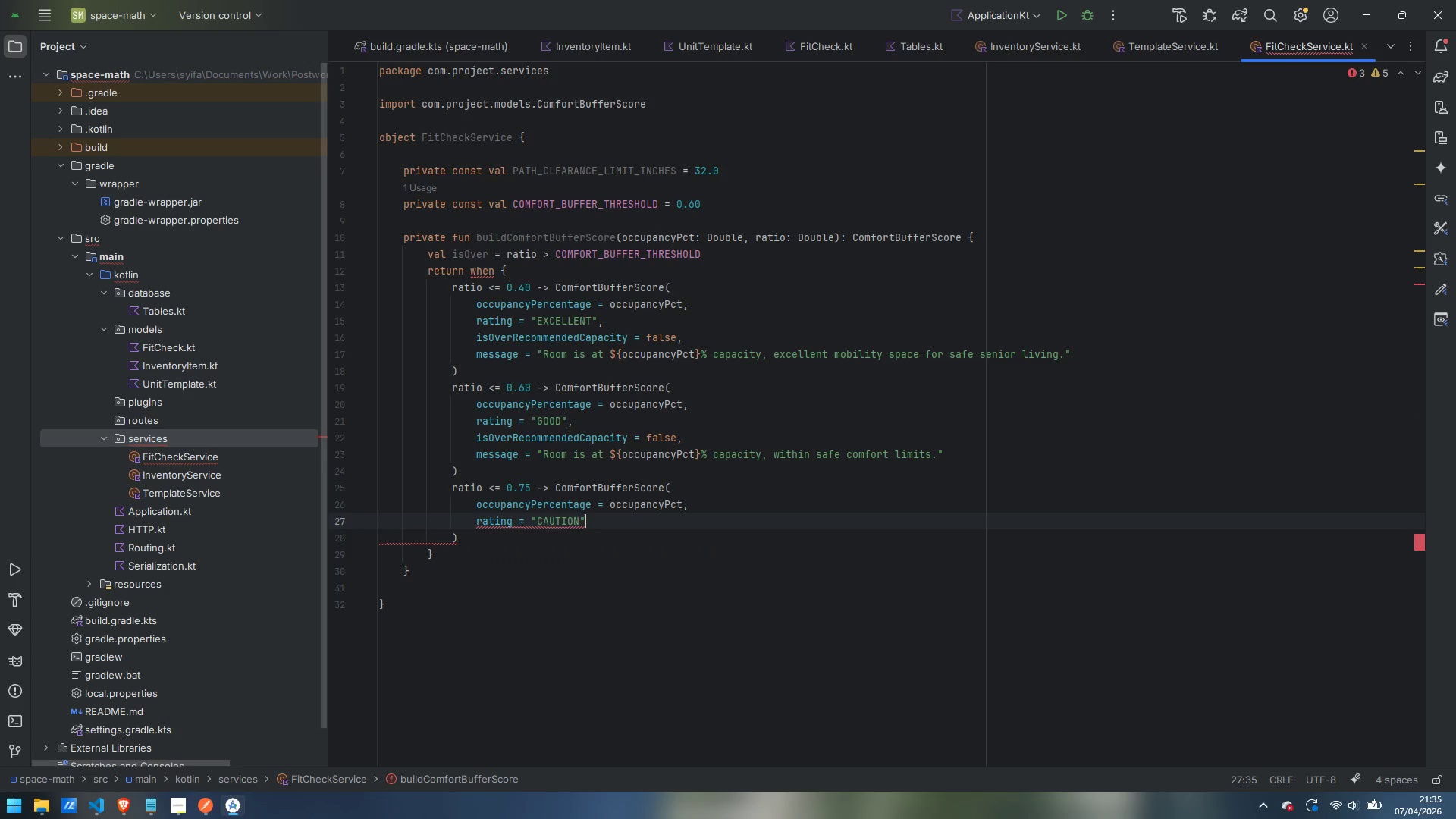 
key(Comma)
 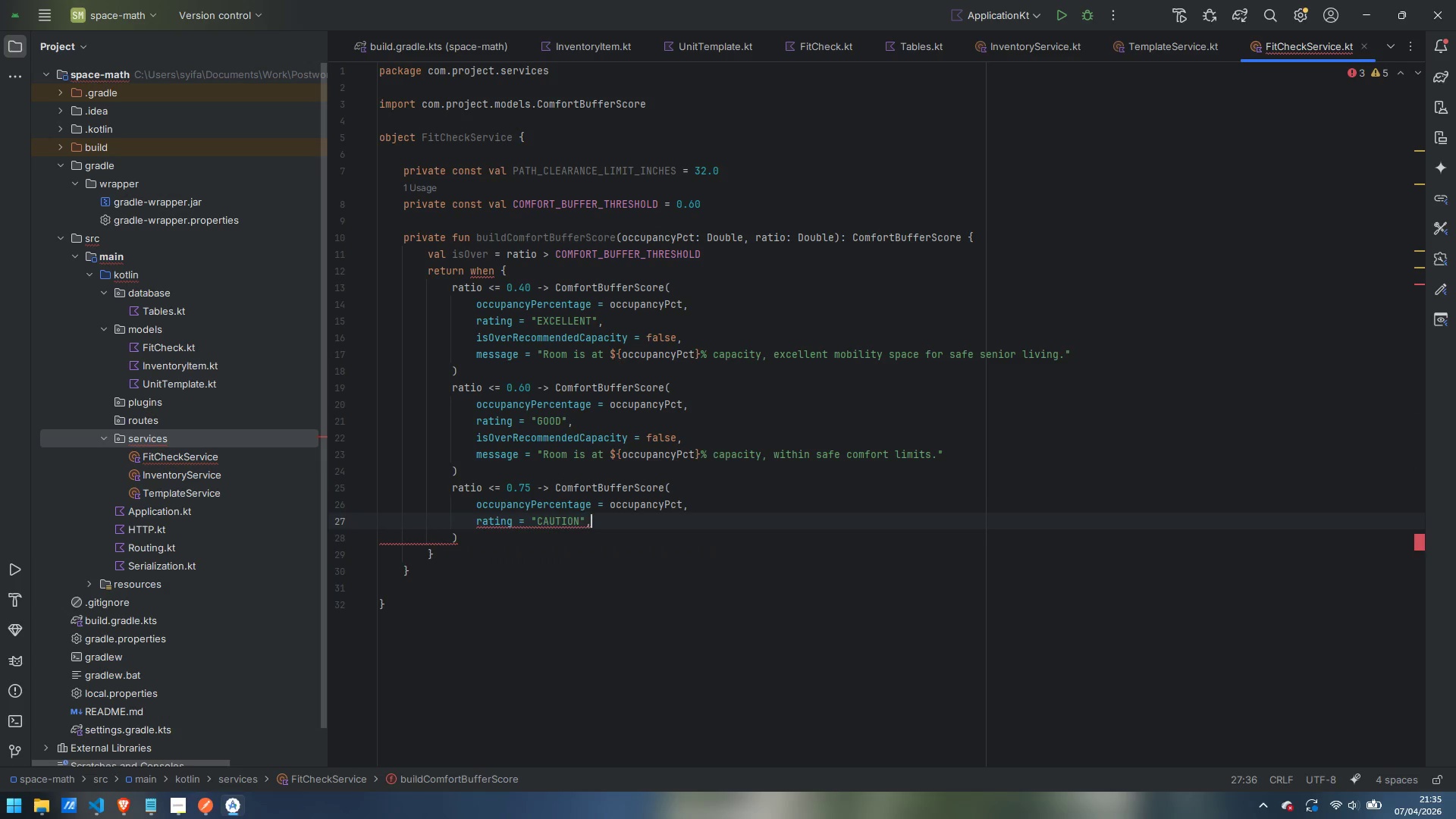 
key(Enter)
 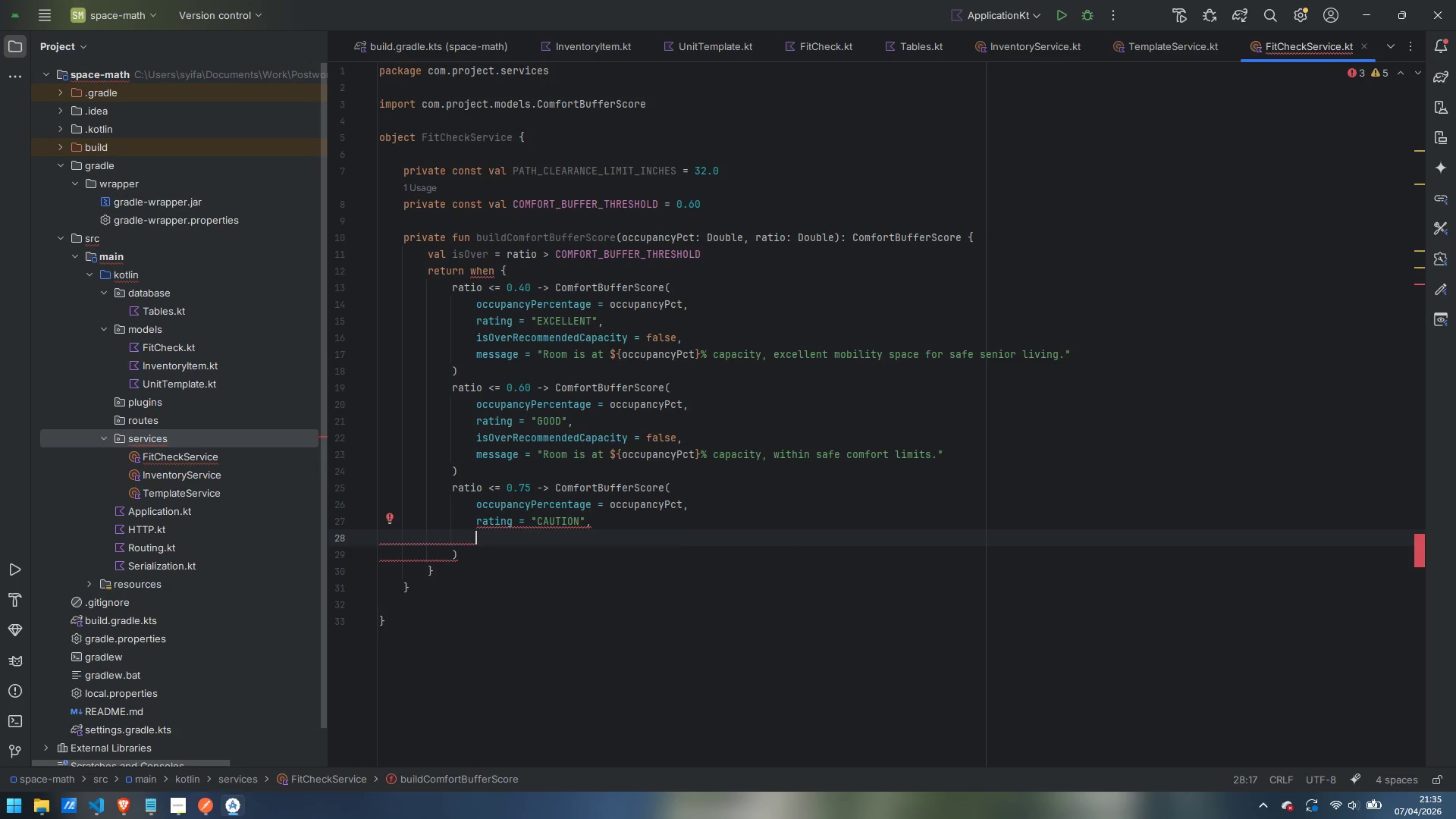 
type(isOvet)
key(Backspace)
type(rRecommendedCapacity = true,)
 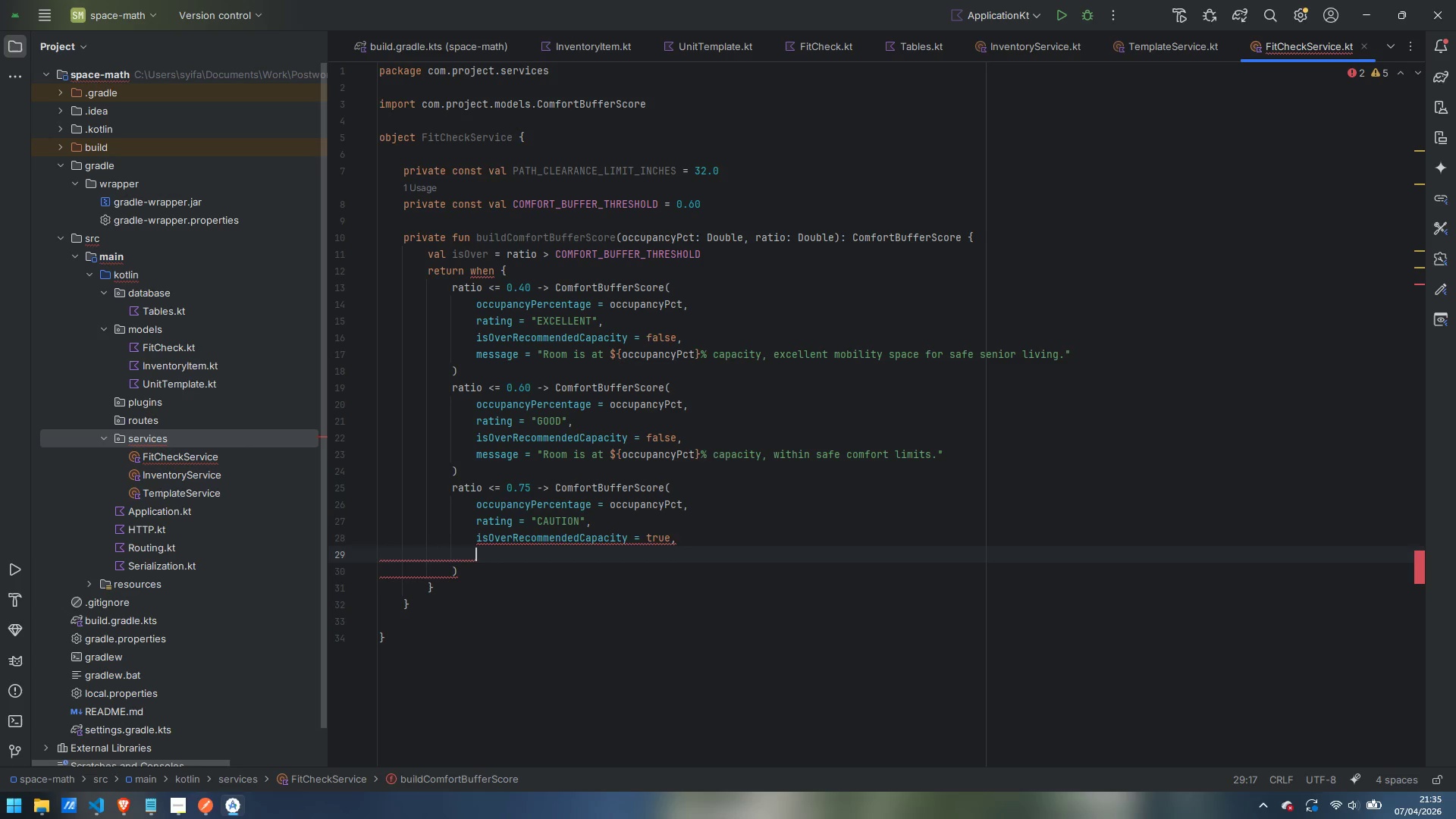 
 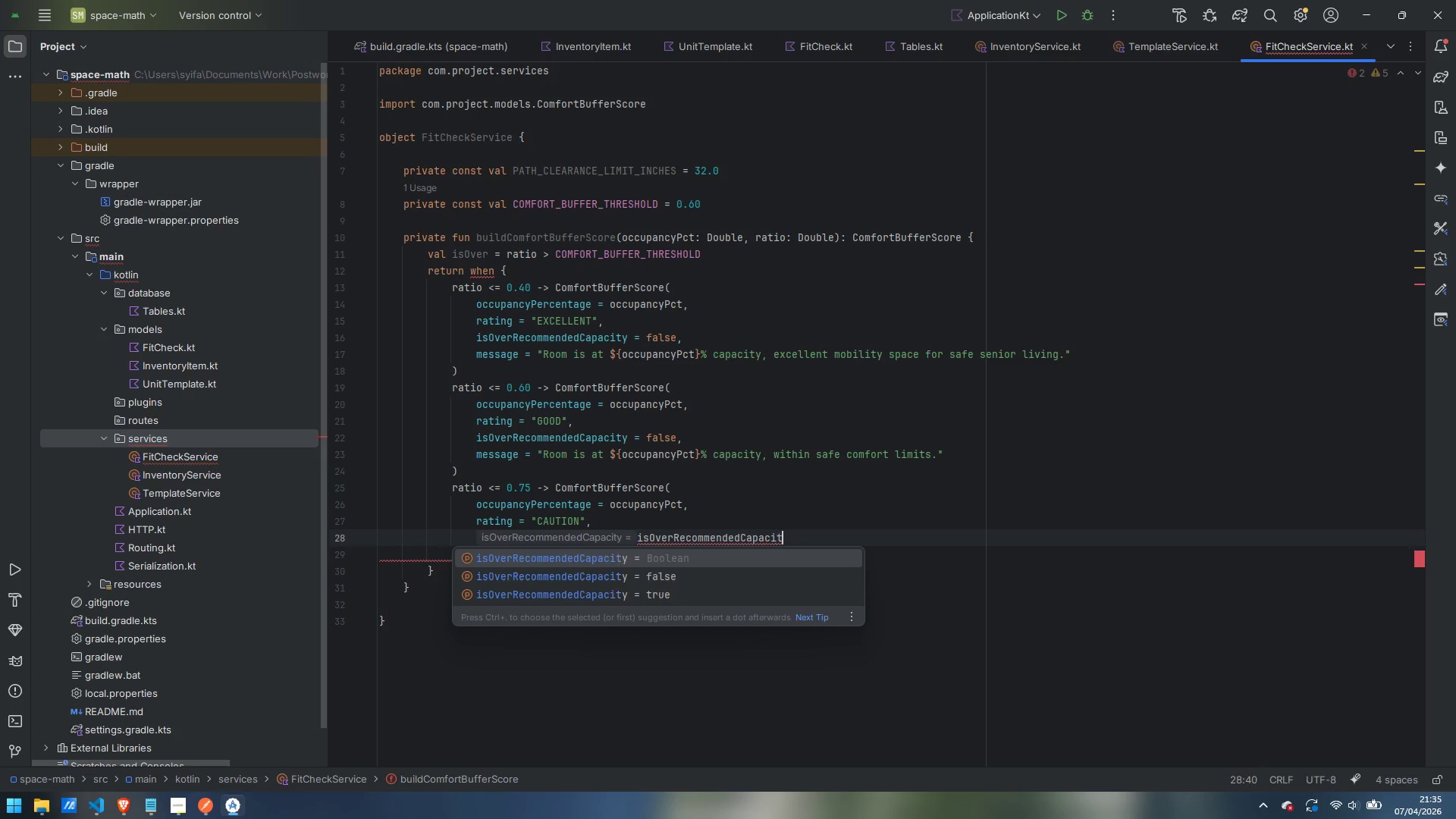 
key(Enter)
 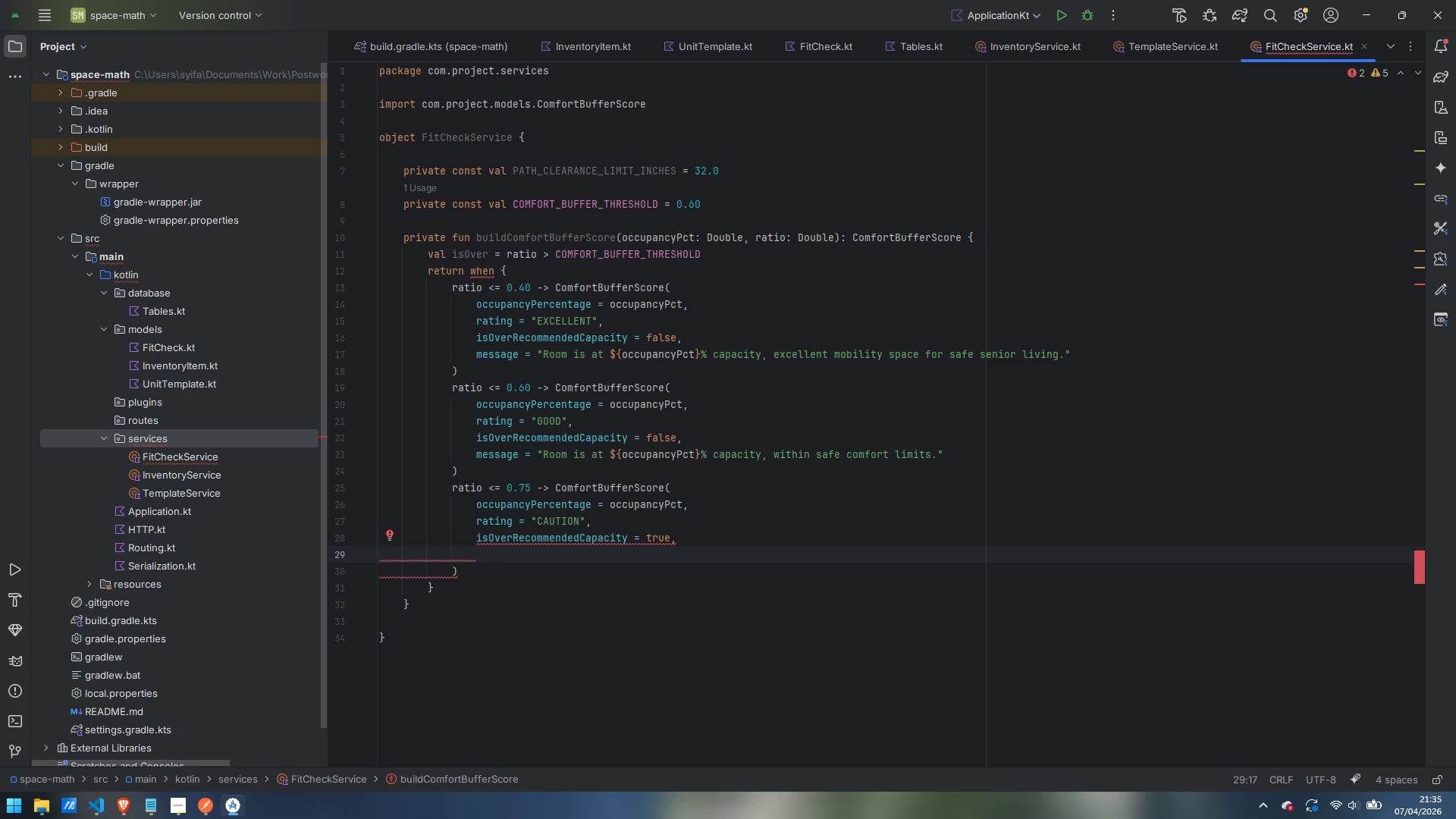 
wait(5.09)
 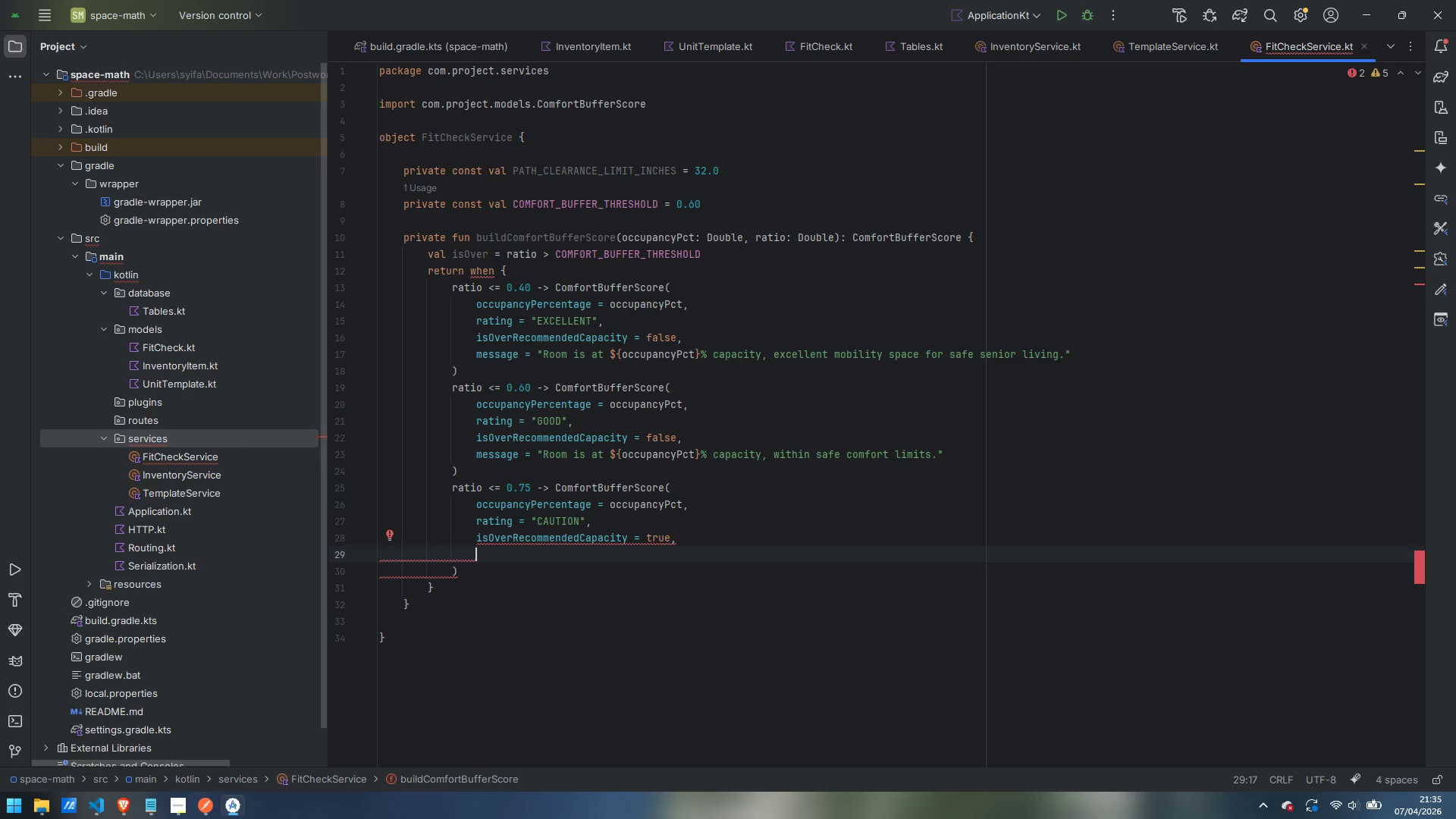 
type(message  )
key(Backspace)
type(= "Room is at ${})
 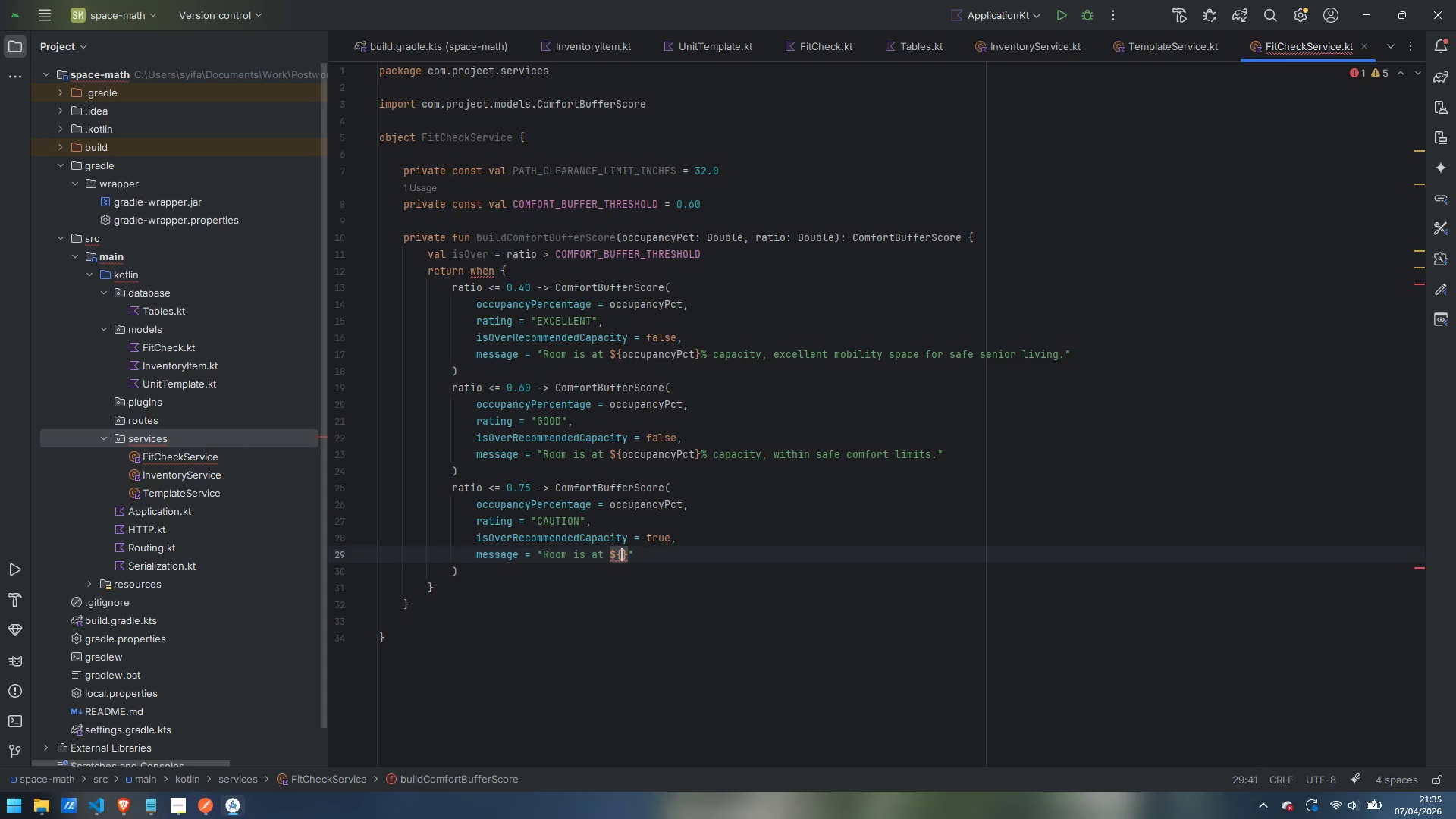 
 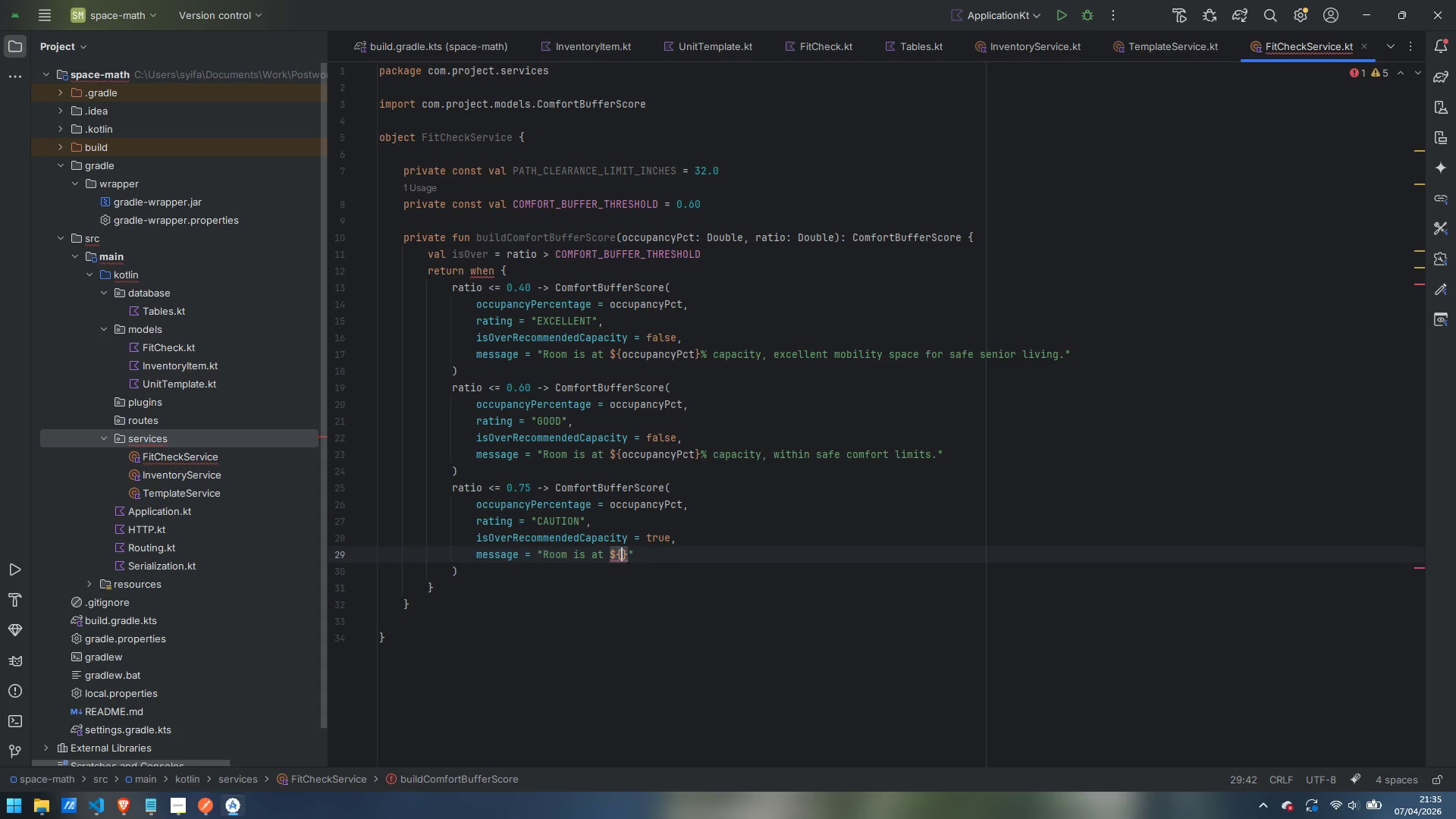 
key(ArrowLeft)
 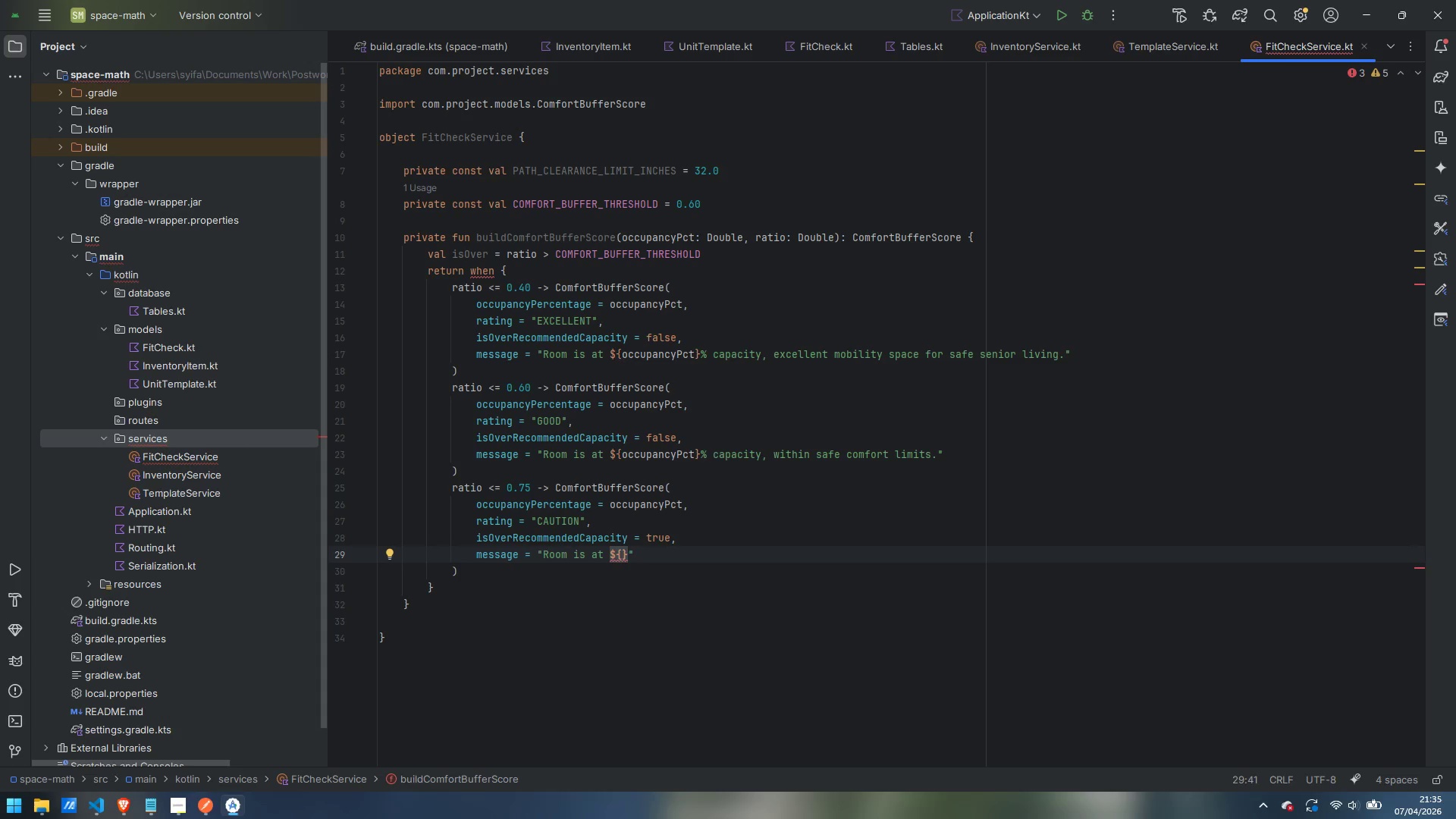 
type(occupancyPct)
 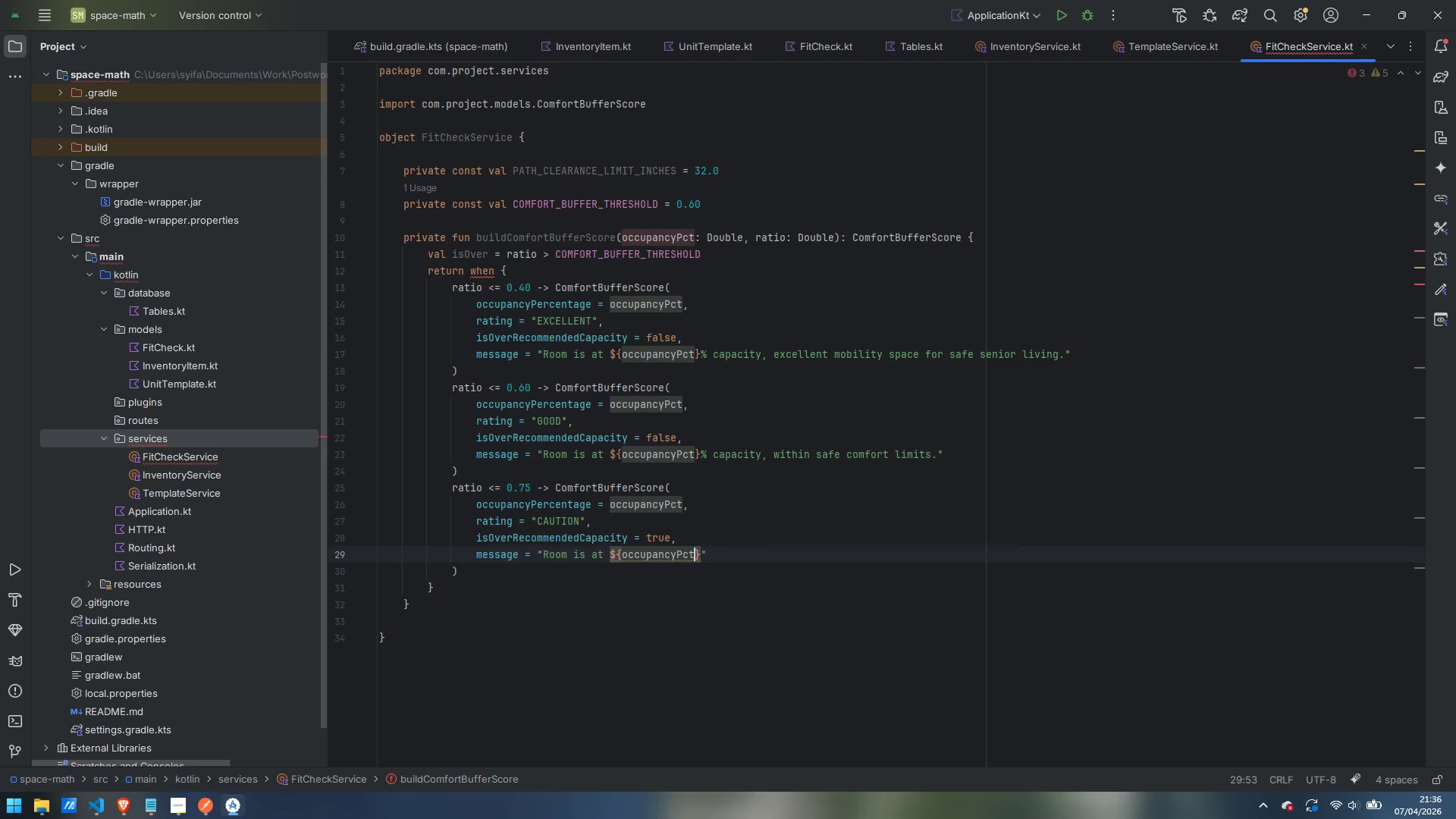 
key(ArrowRight)
 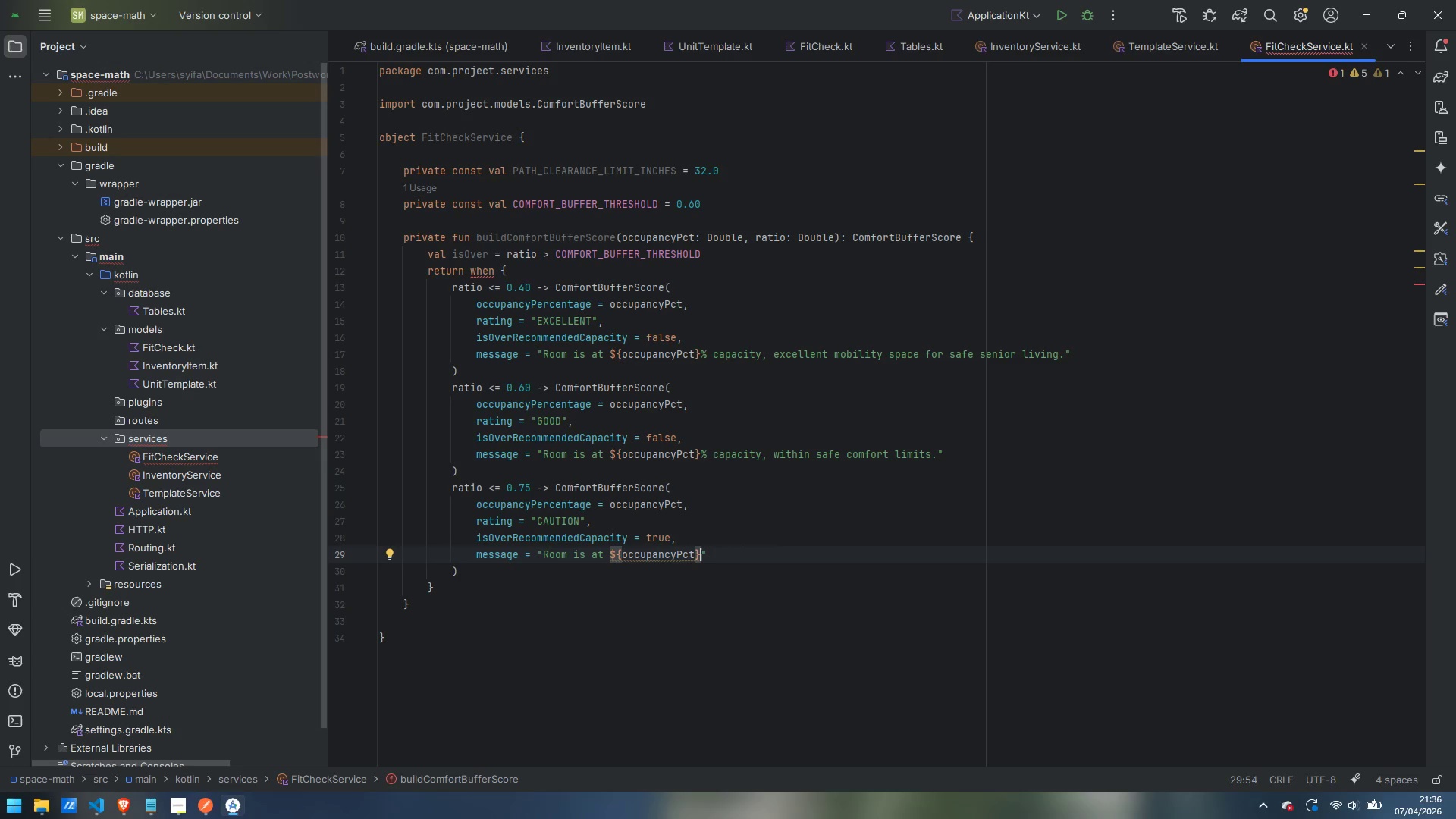 
type(% capacity, )
 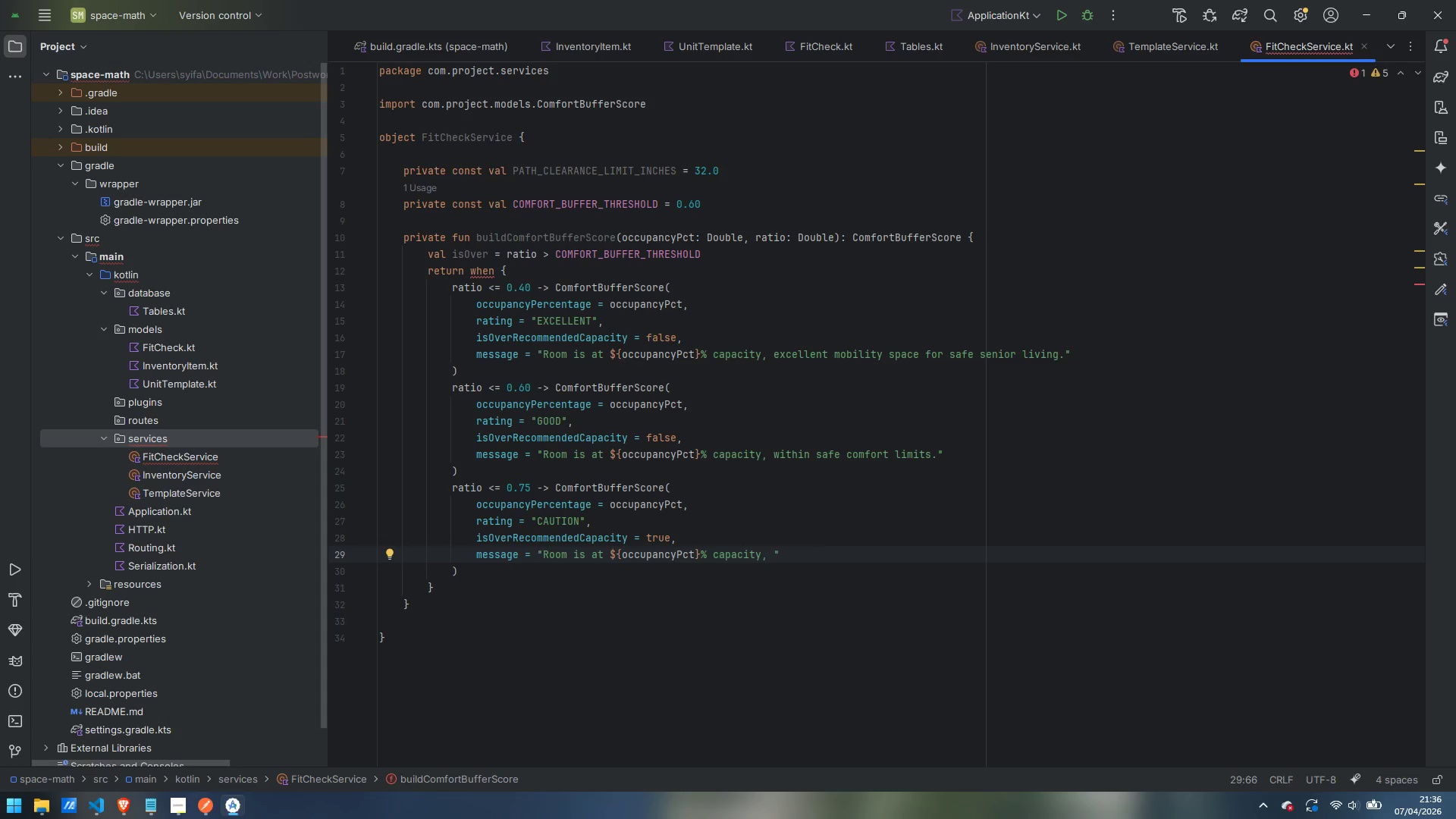 
wait(5.02)
 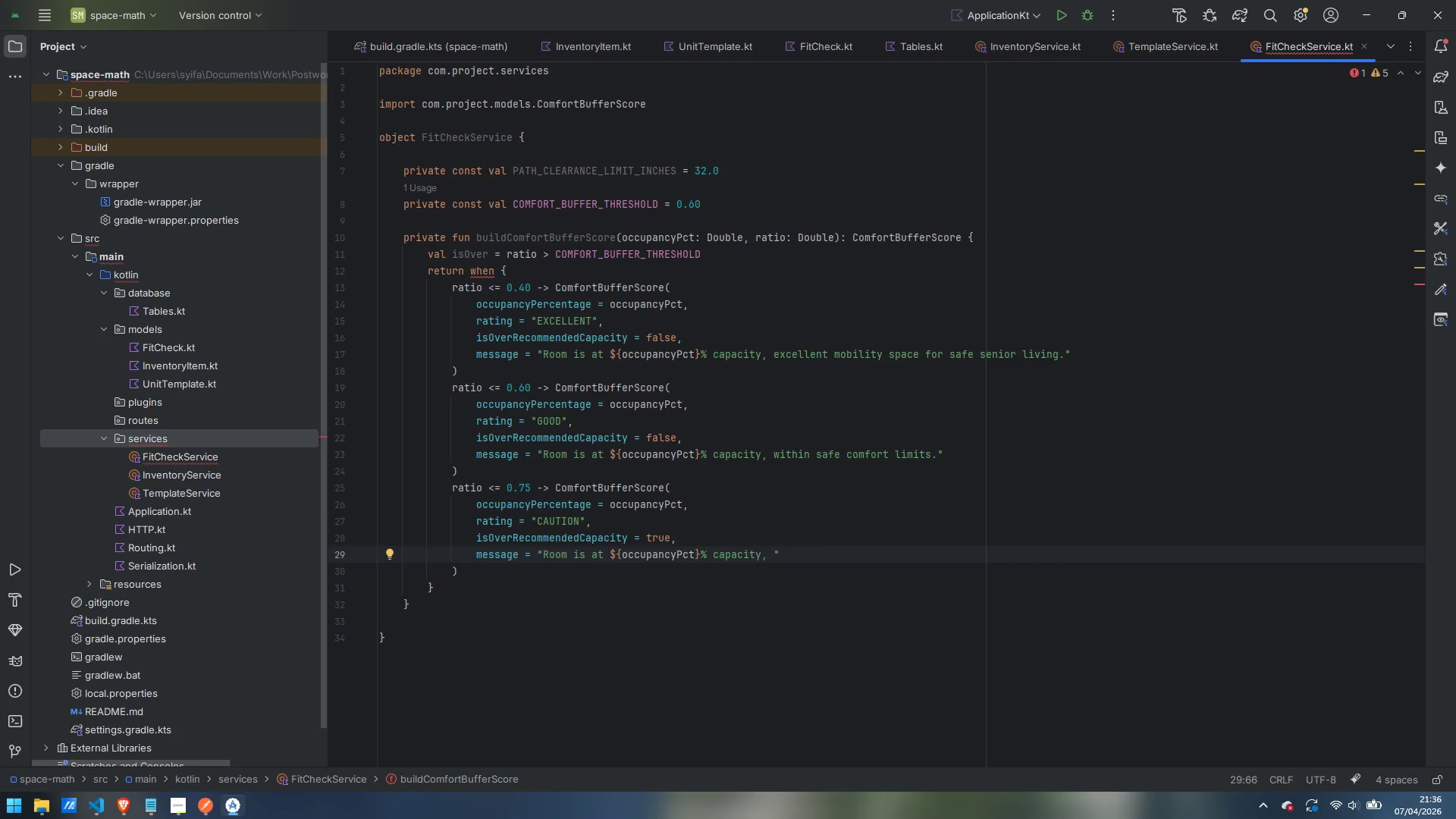 
type(exceeds the )
 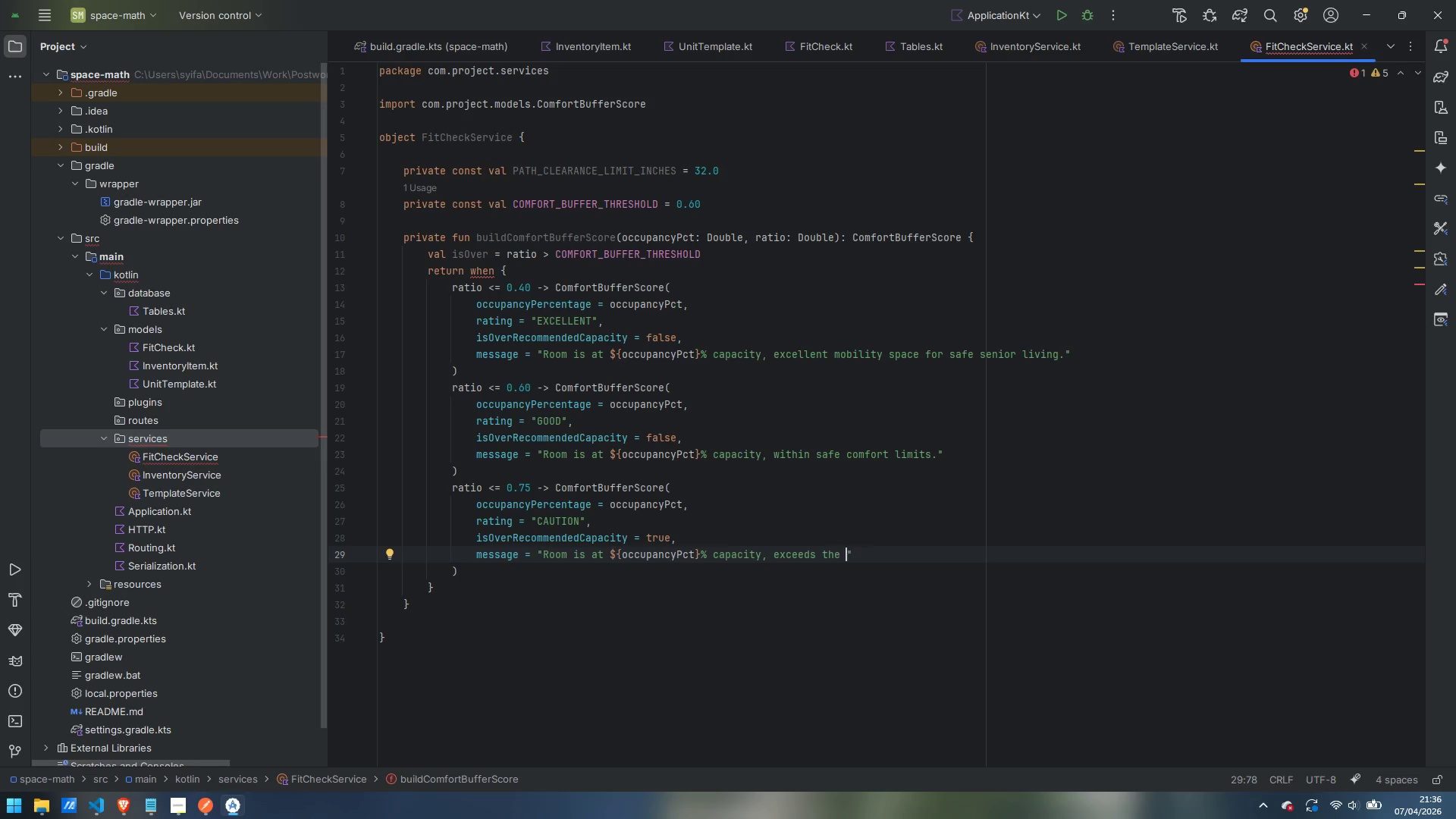 
type(60&)
key(Backspace)
type(% comfort buffer. )
 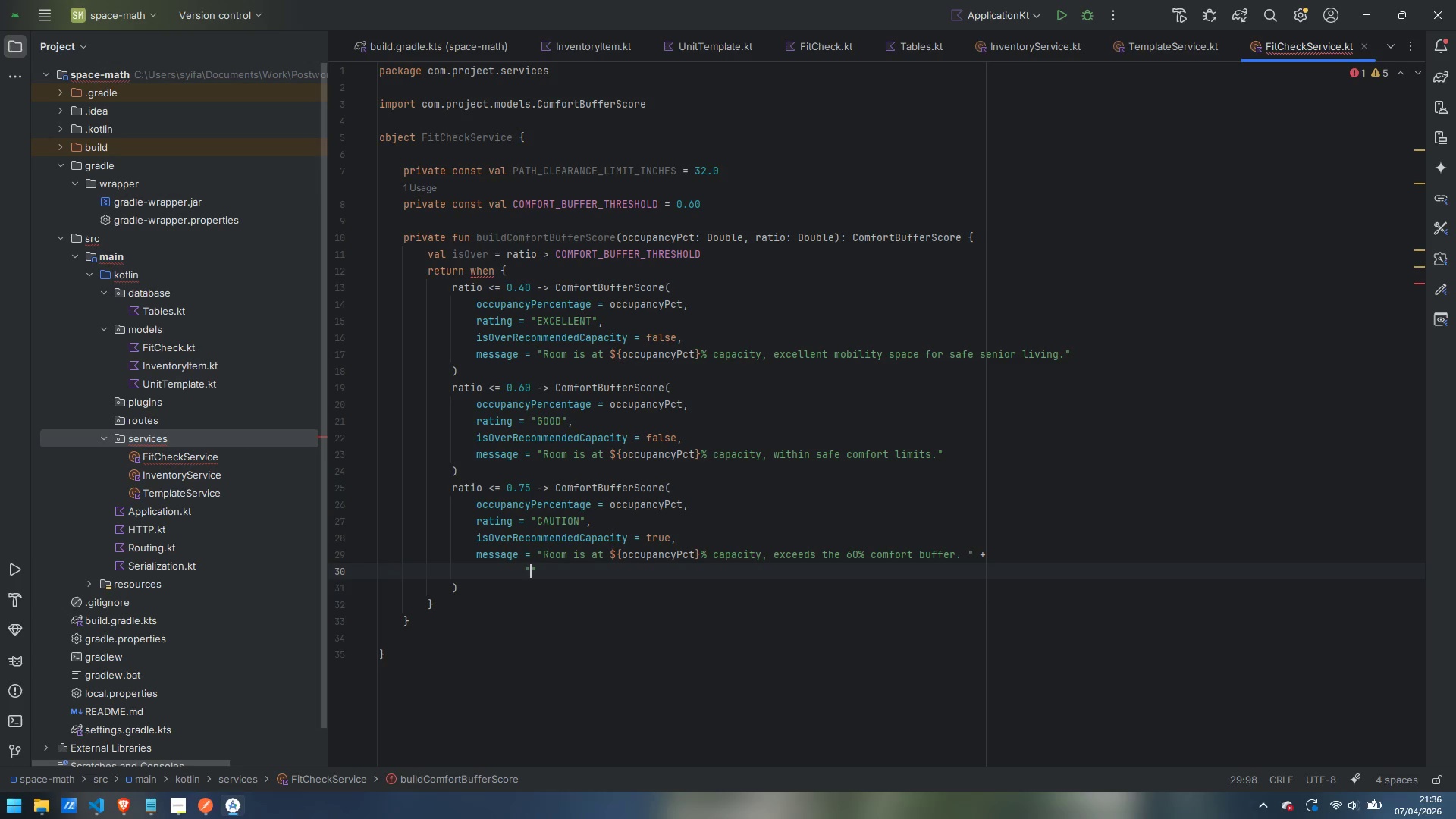 
 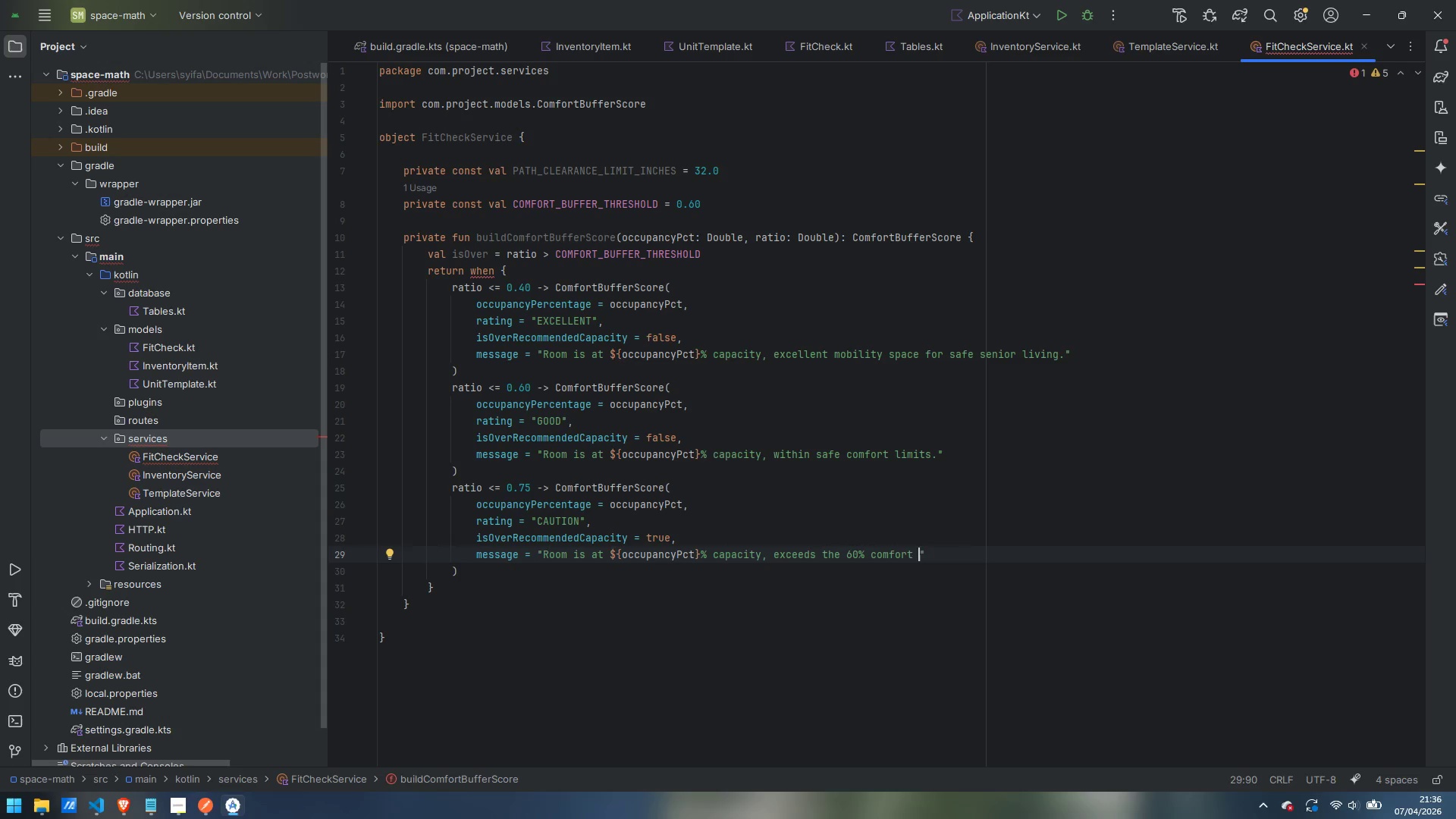 
key(Enter)
 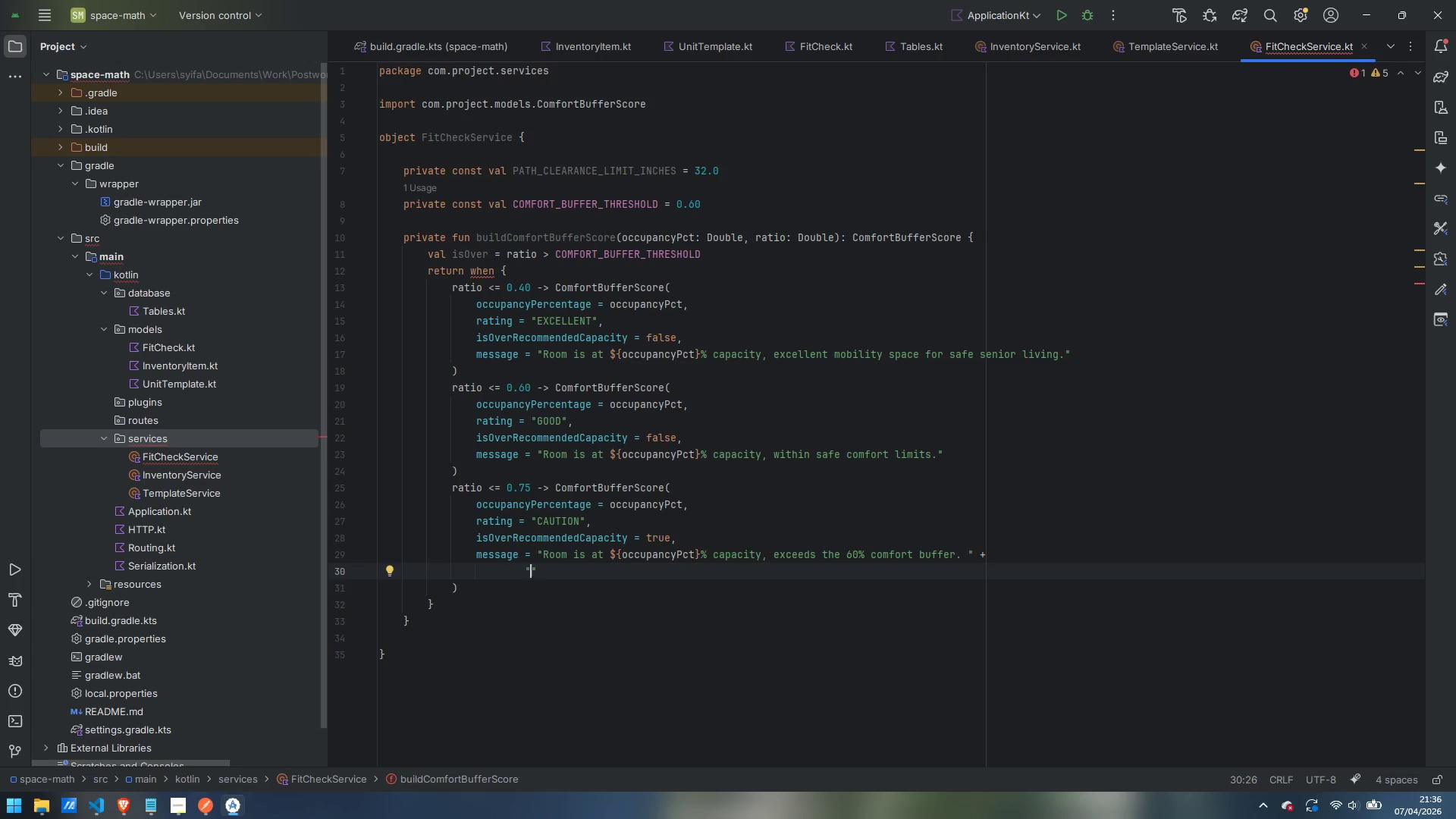 
type(Consider removing lower-priority items to reduce trip-hazard risk.)
 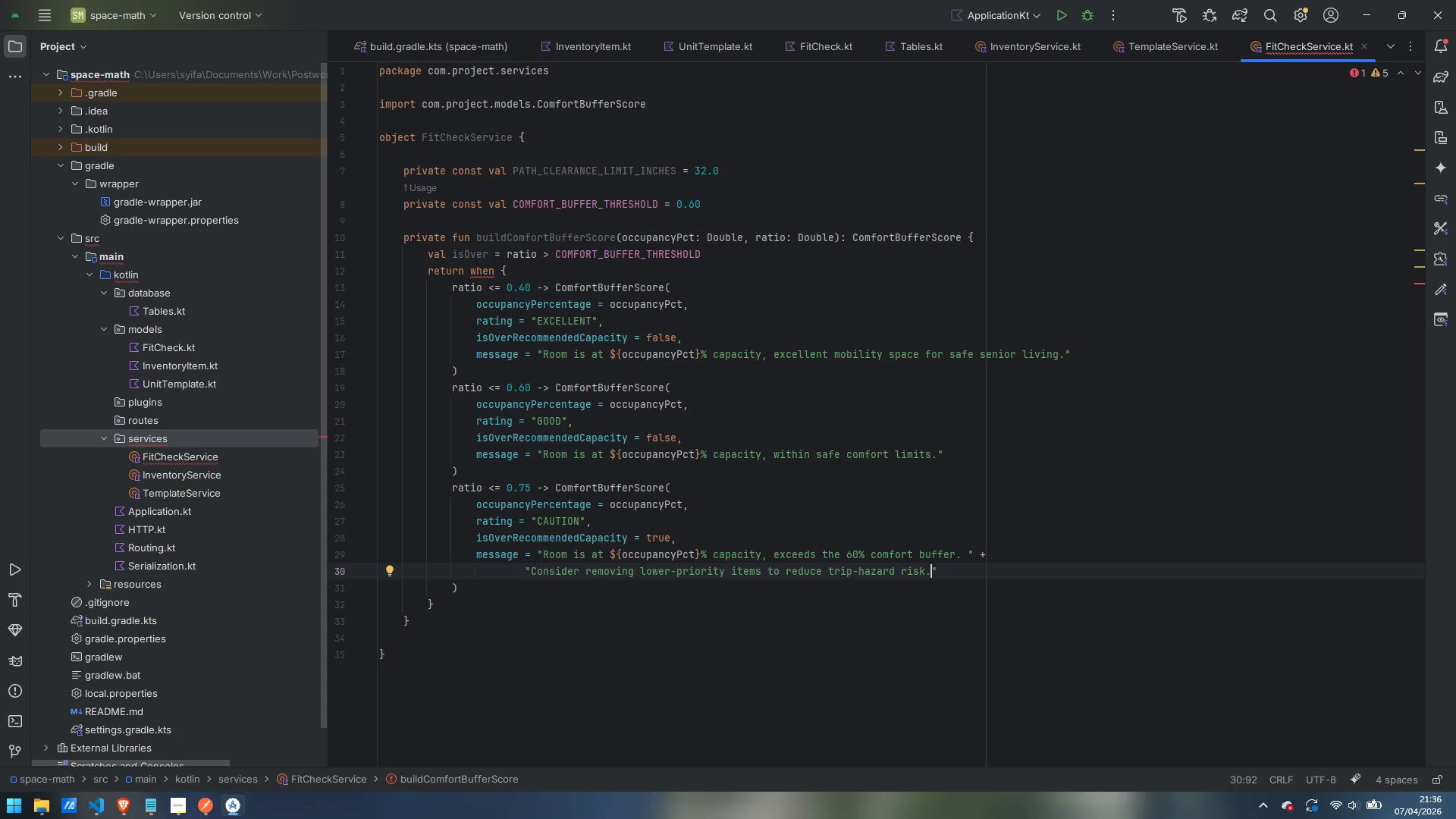 
key(ArrowDown)
 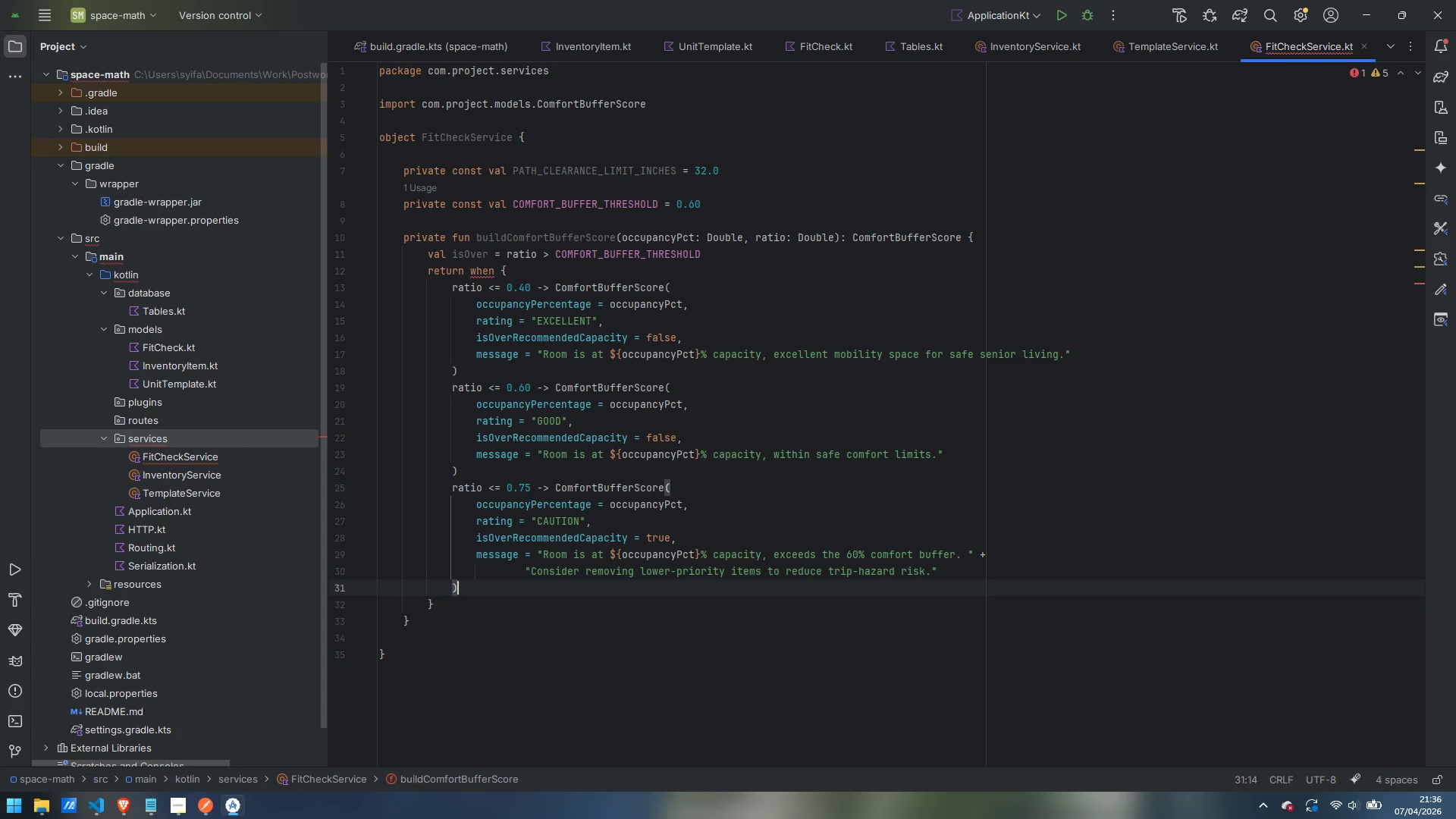 
key(Enter)
 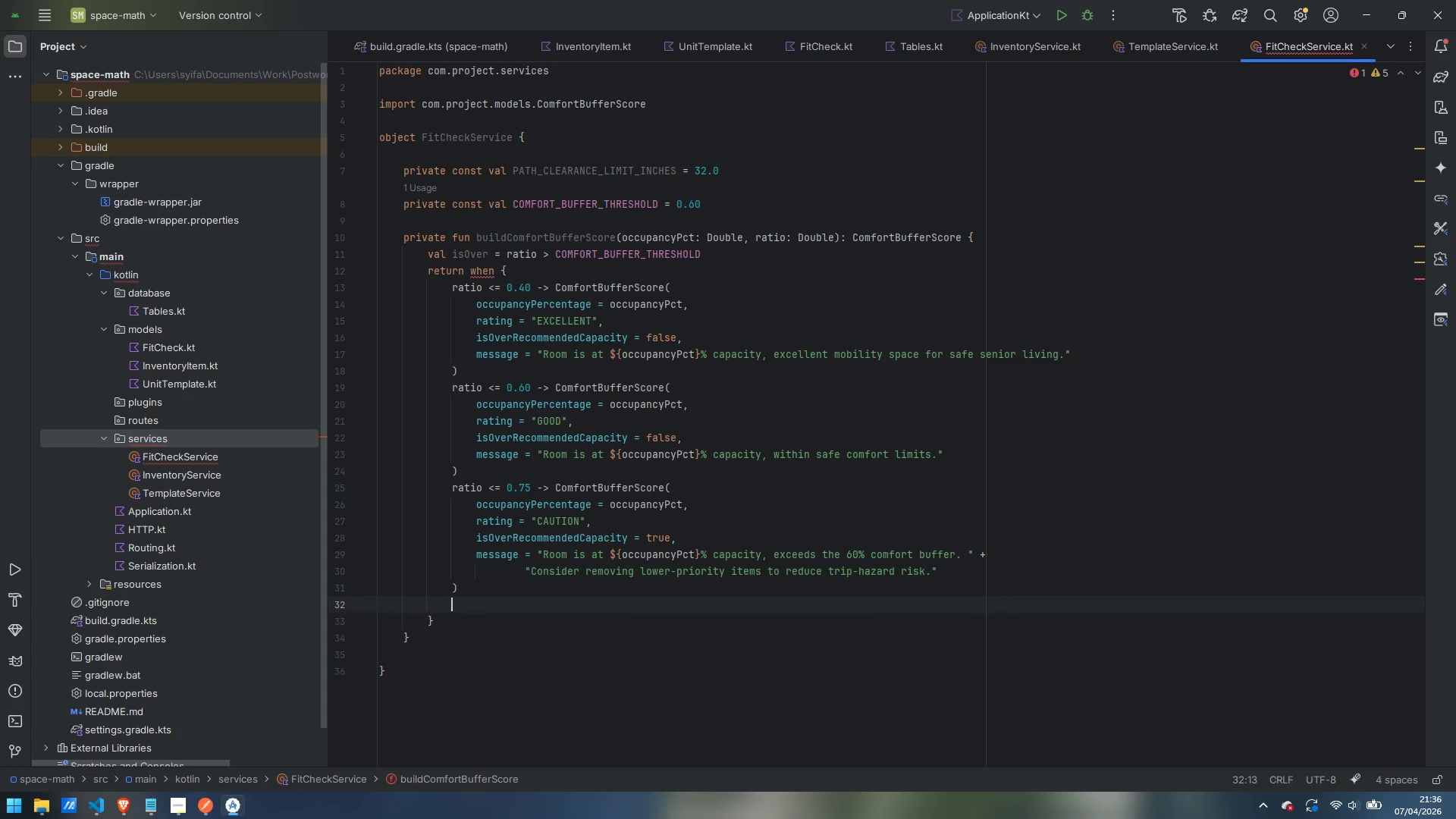 
type(ratio <= 0.90 -> Comfitt)
key(Backspace)
key(Backspace)
key(Backspace)
type(ortBufferScore)
 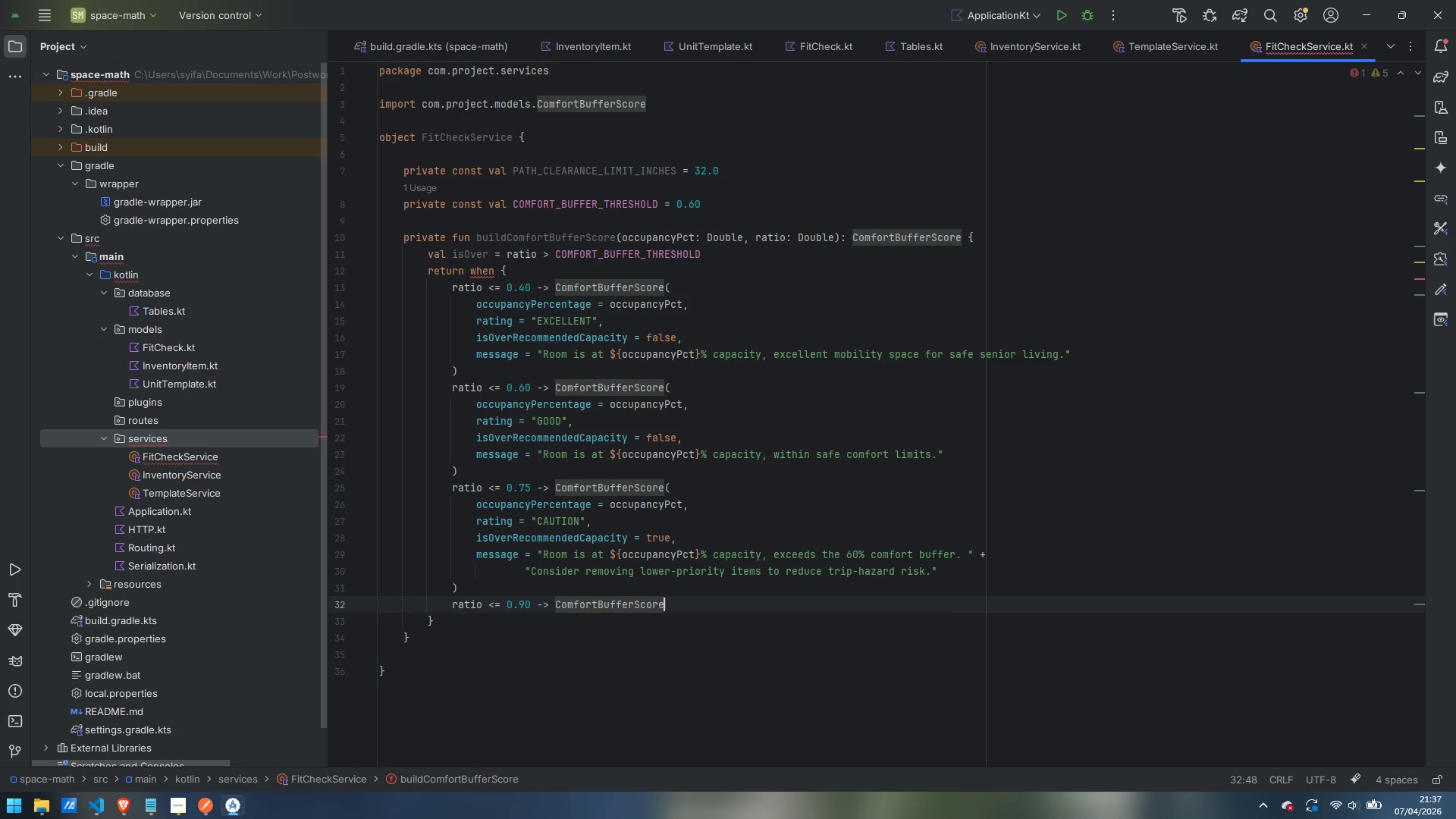 
 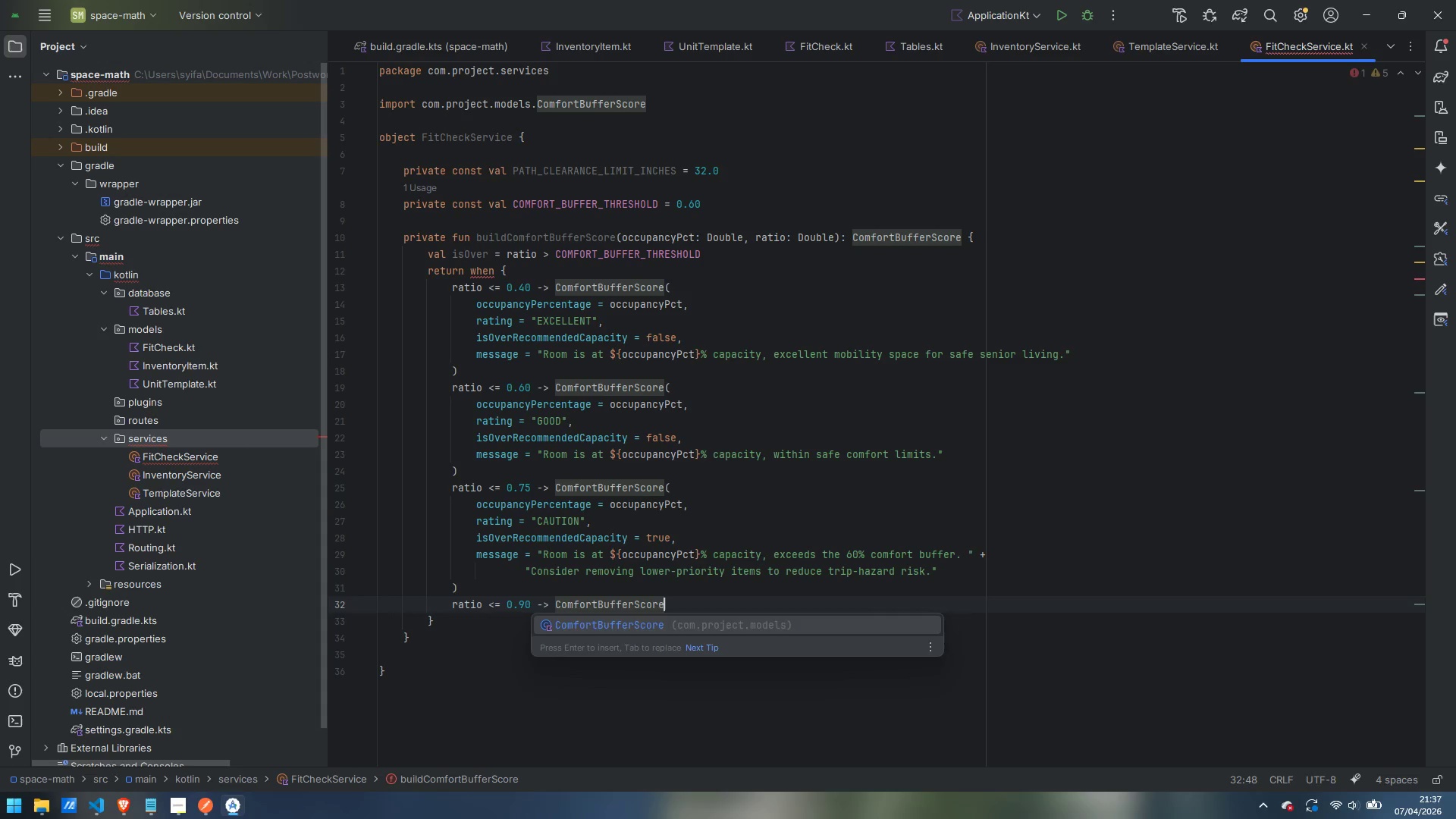 
key(Enter)
 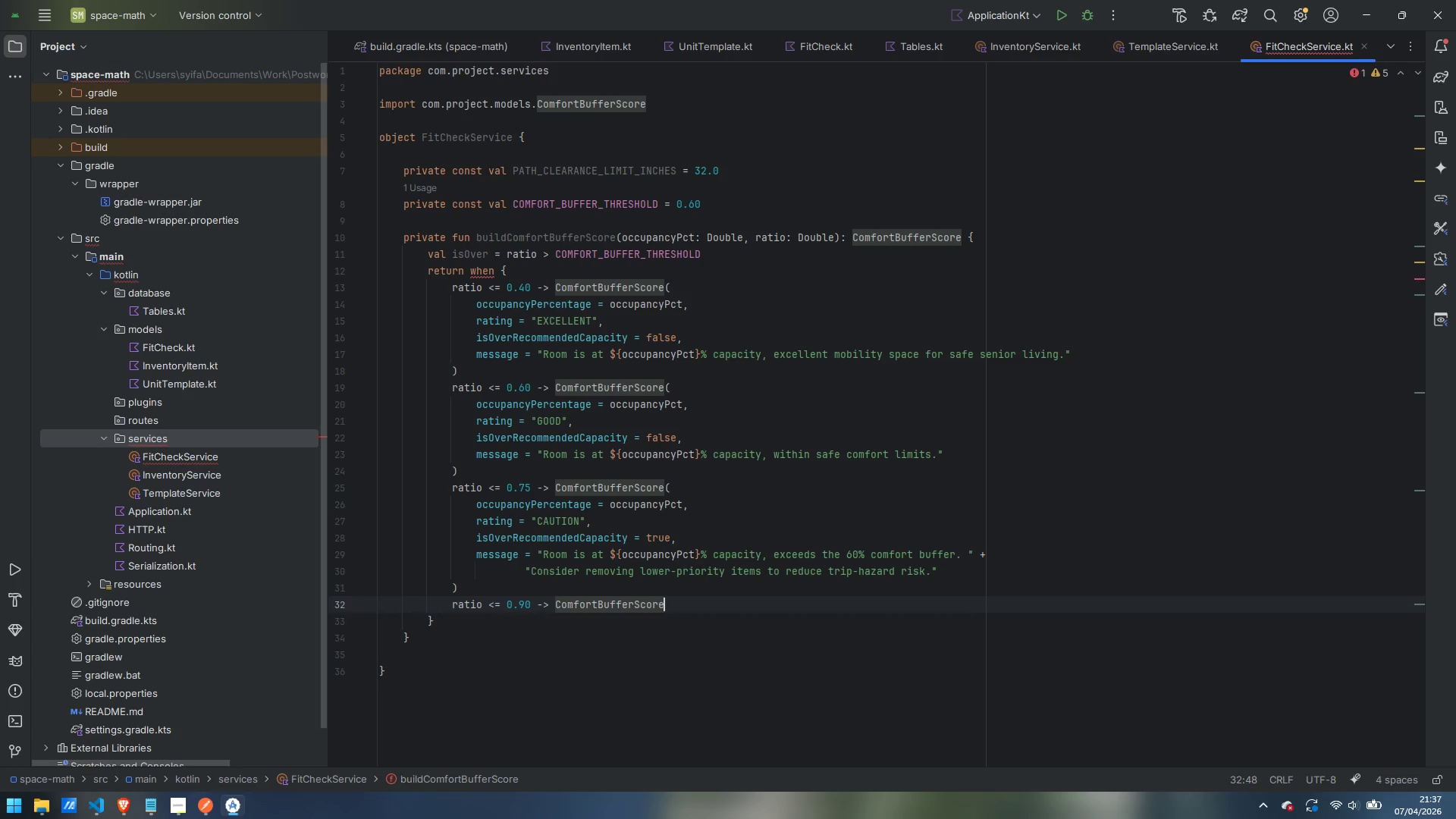 
key(Shift+9)
 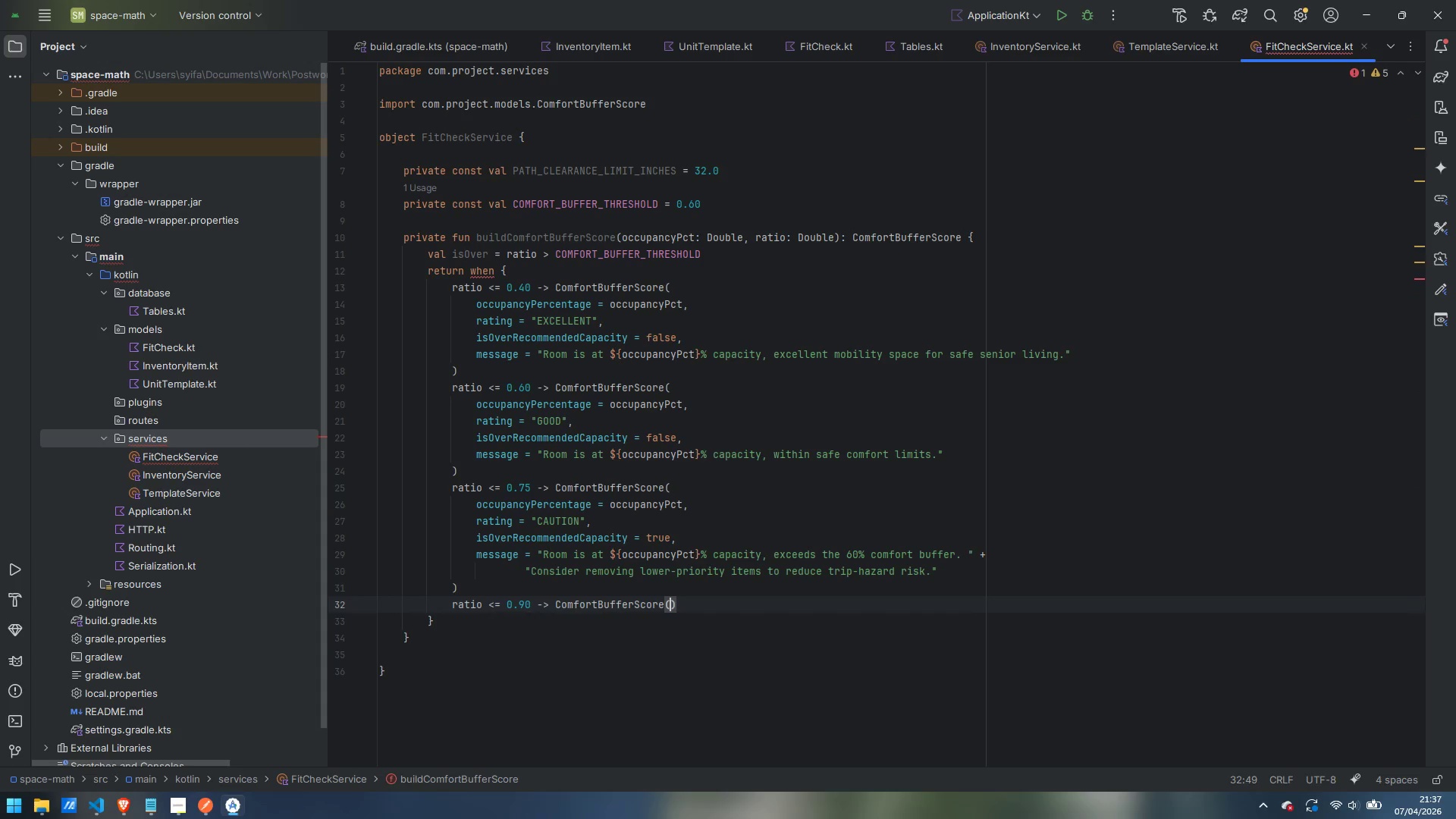 
key(Enter)
 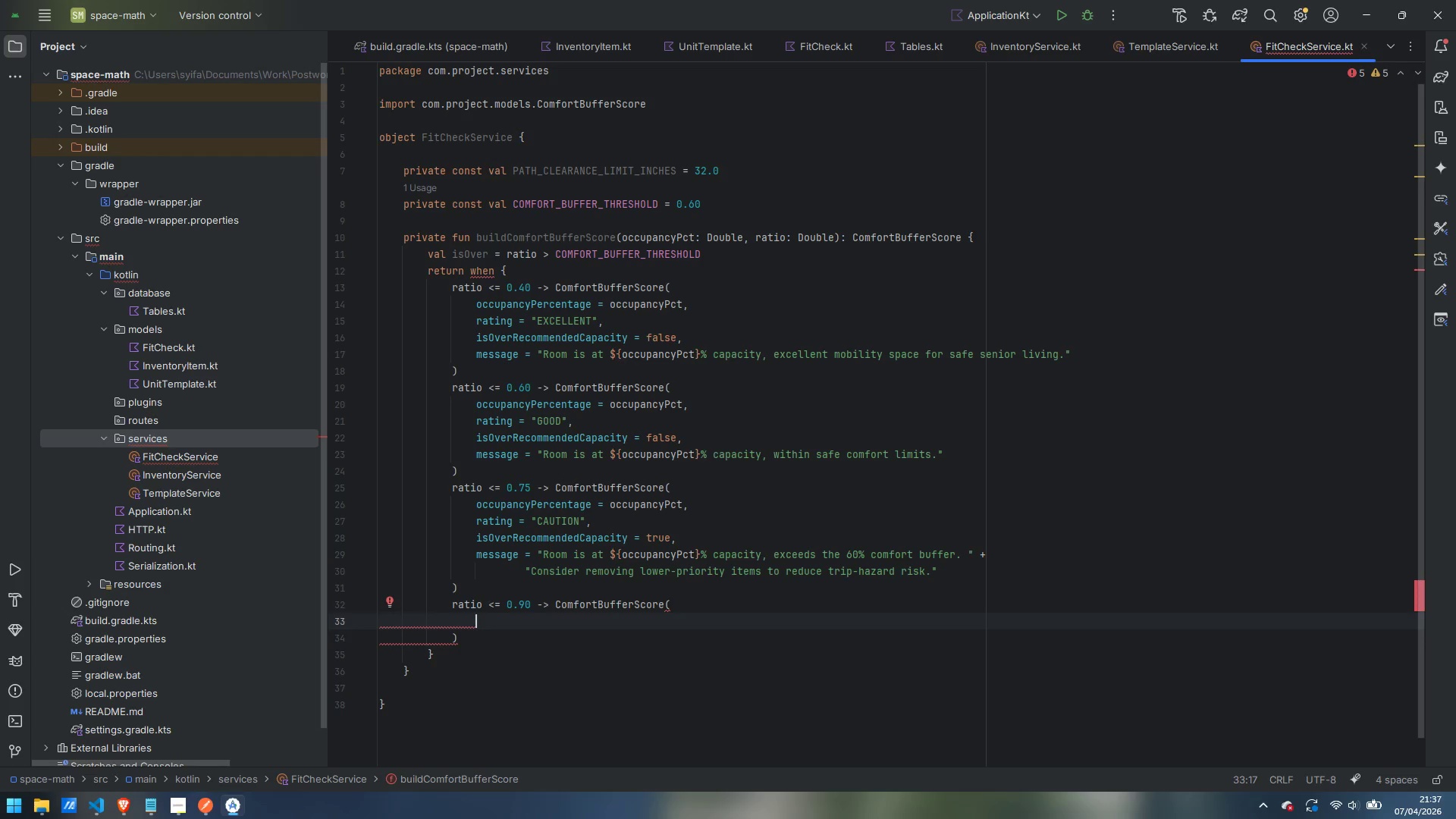 
type(occa)
key(Backspace)
type(upancyPercentage = occupancyPct,)
 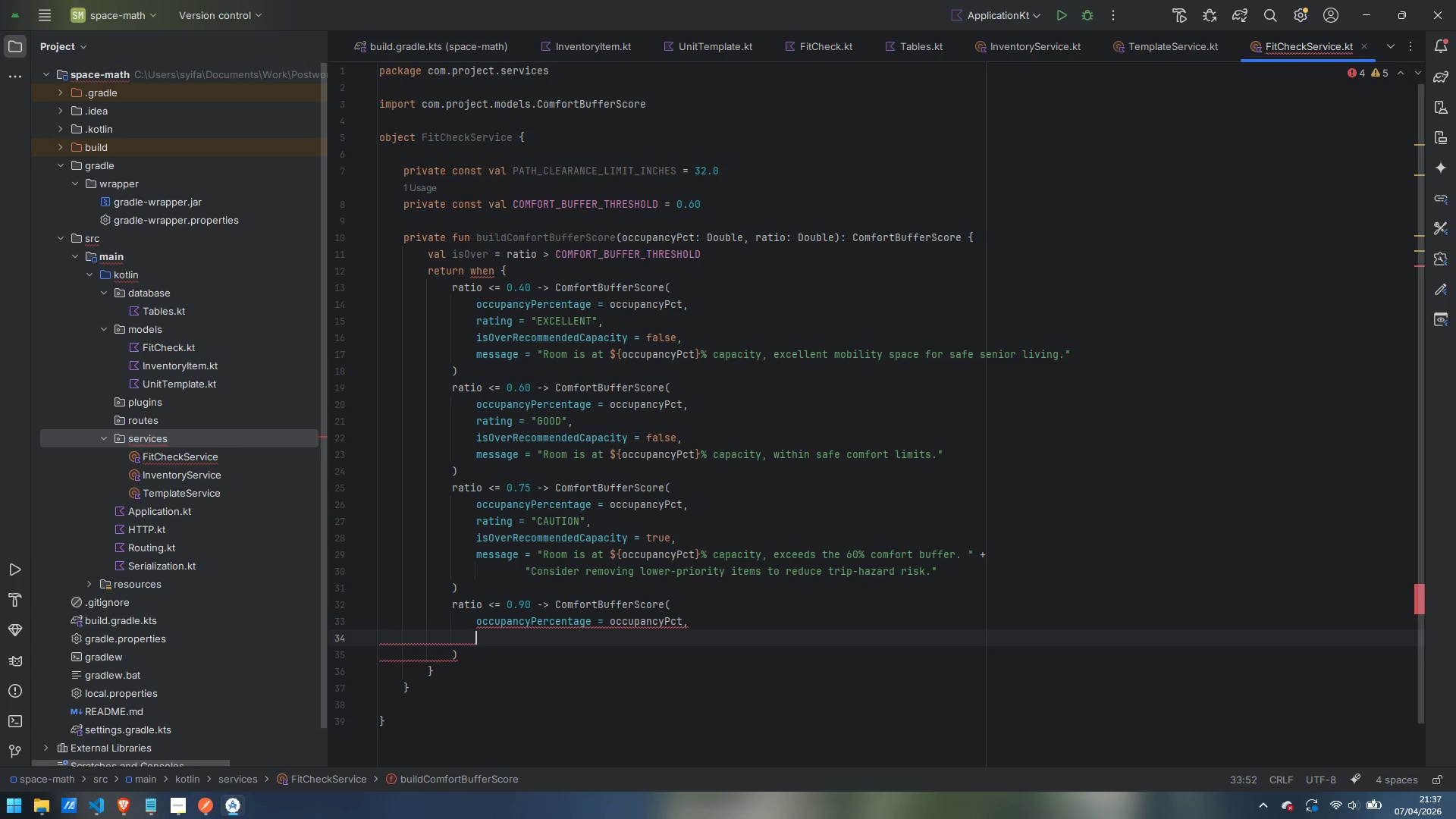 
 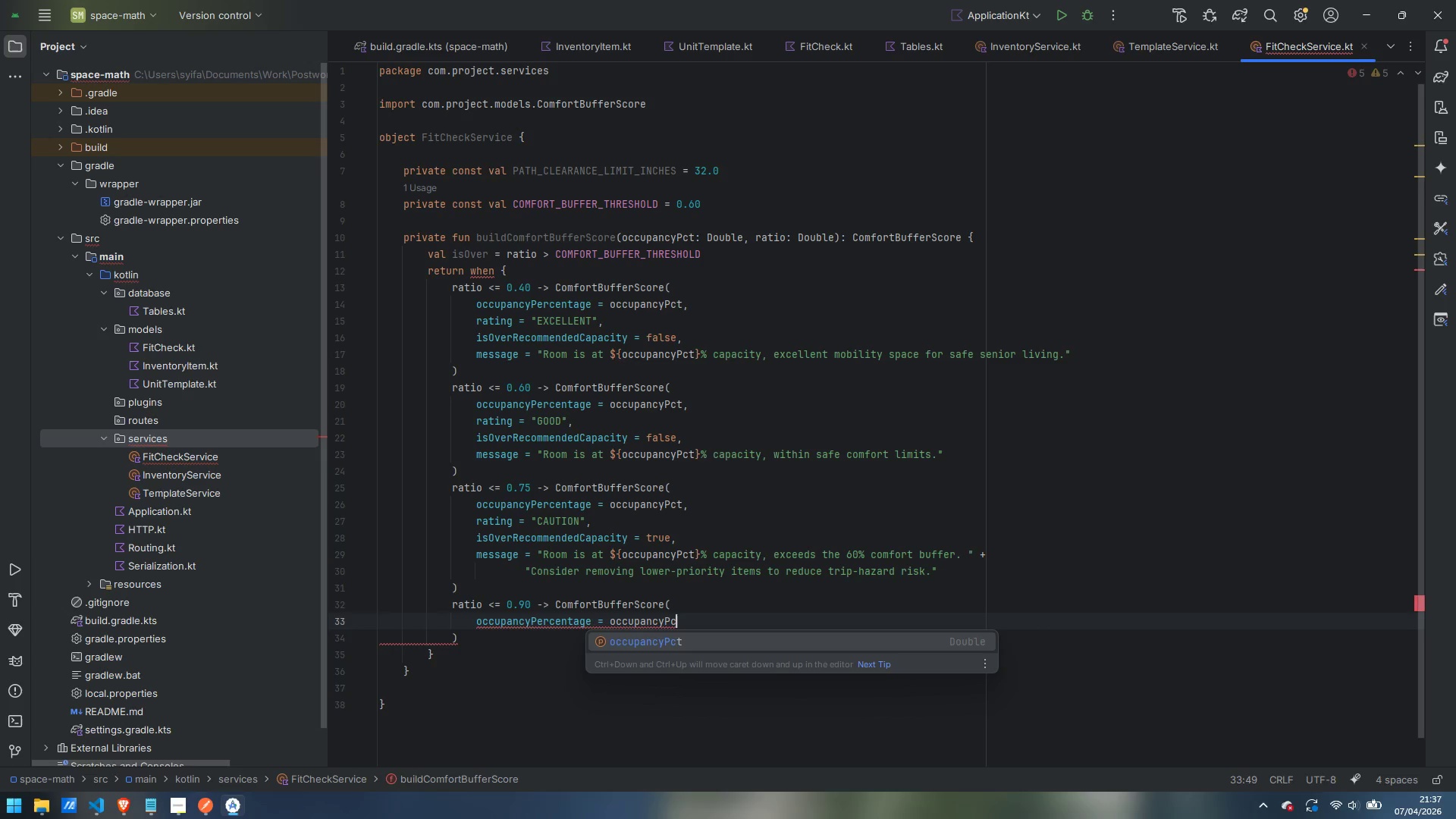 
key(Enter)
 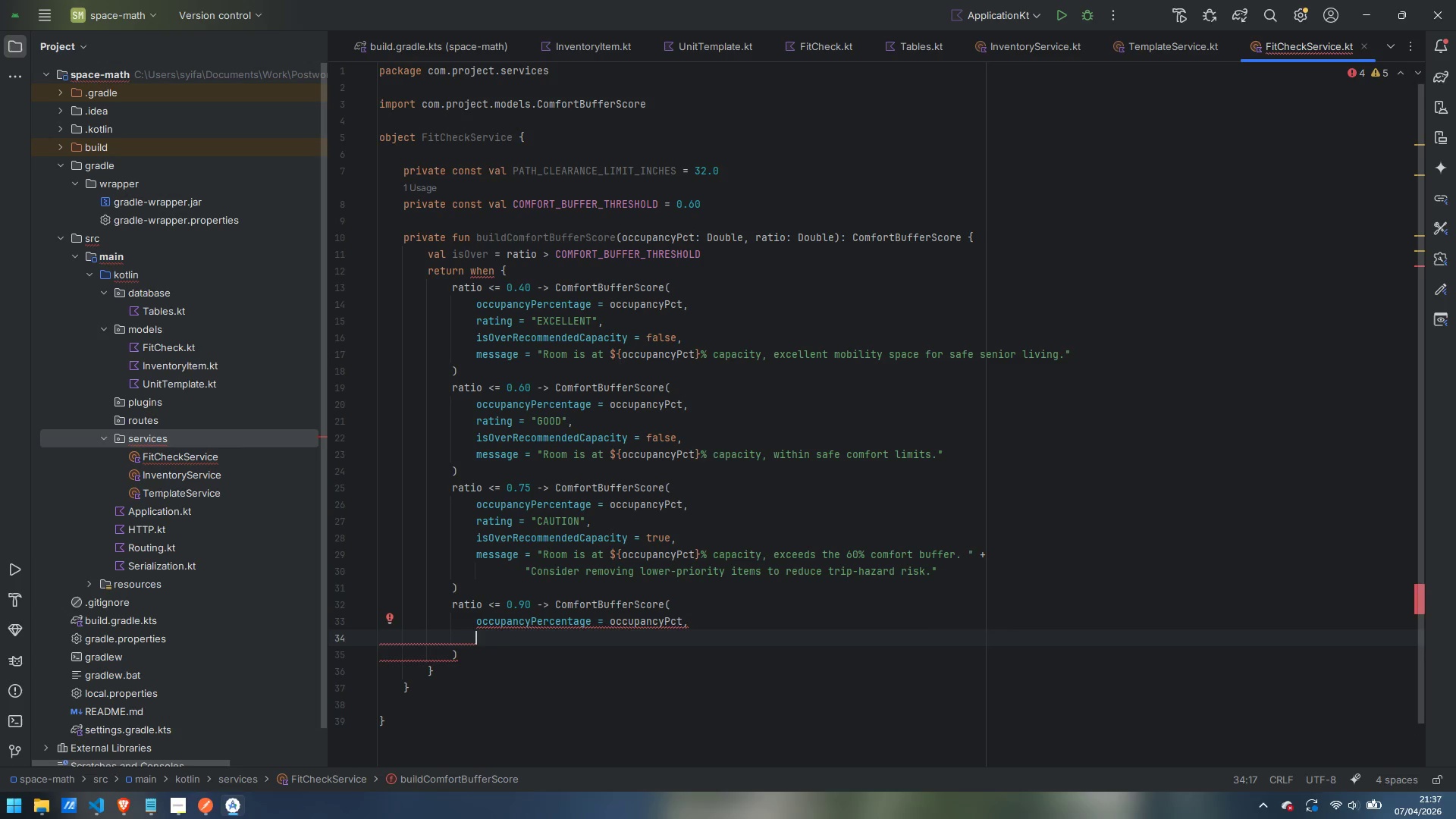 
type(rating = "WARNING)
 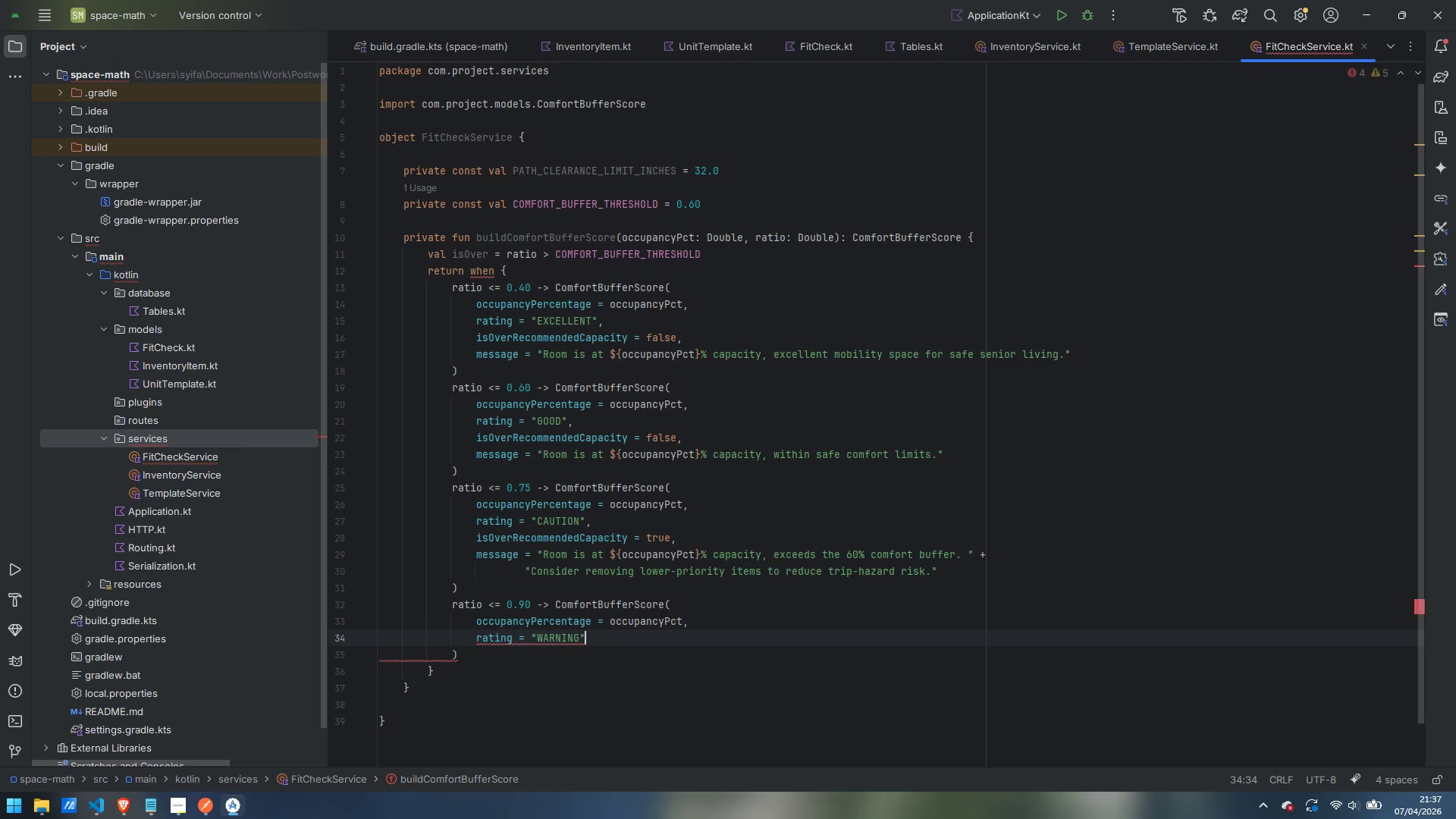 
 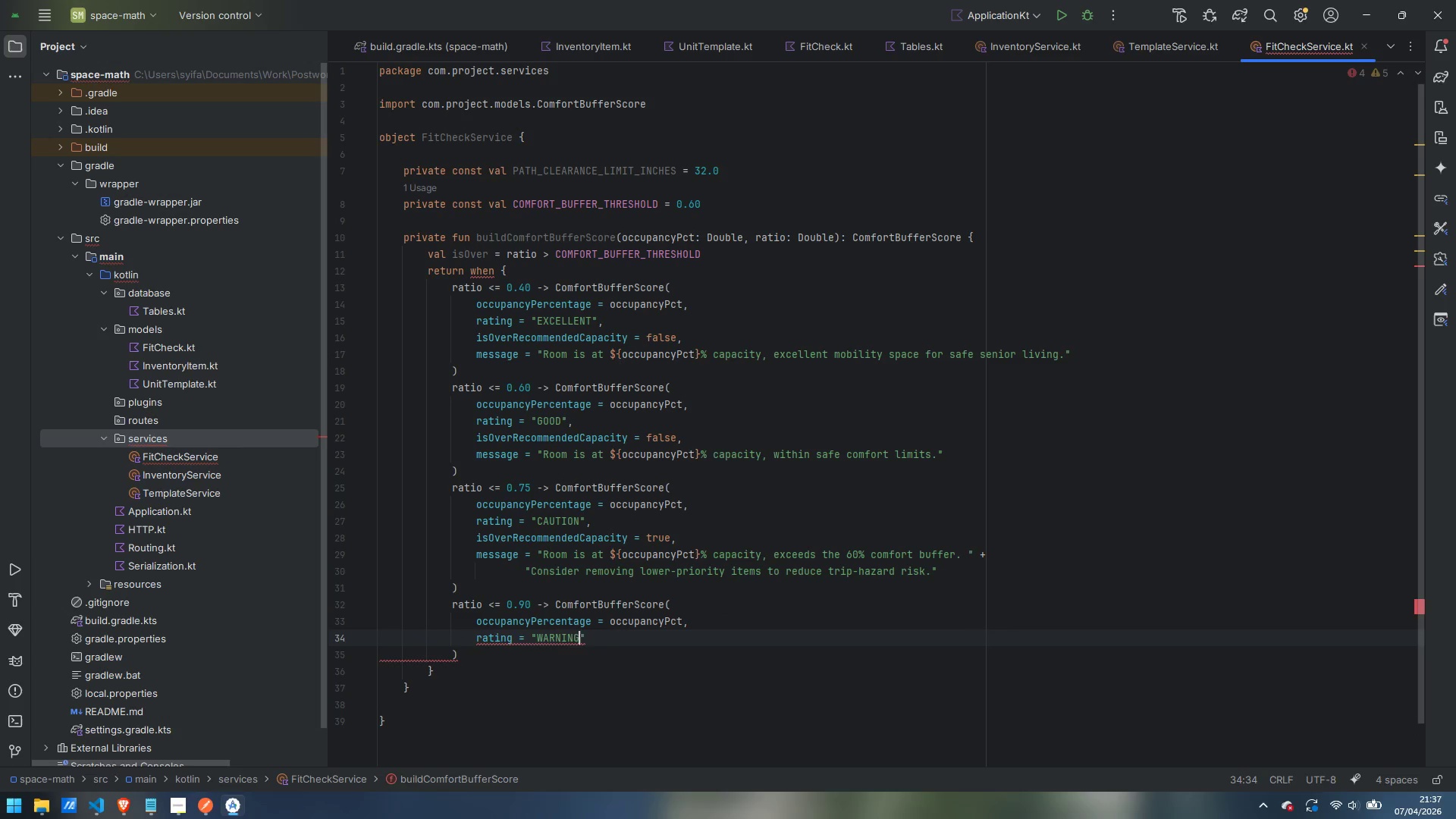 
key(ArrowRight)
 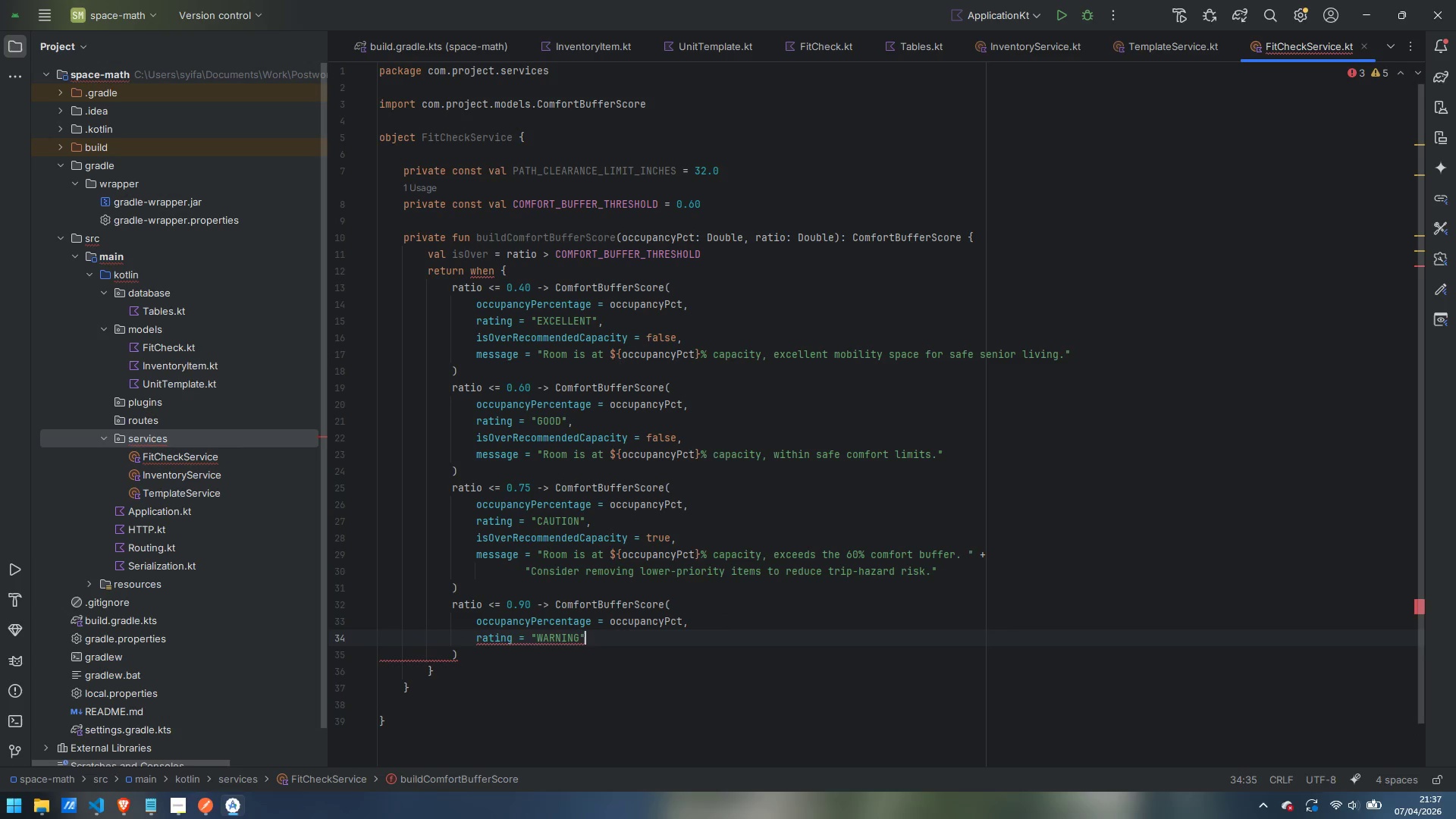 
key(Comma)
 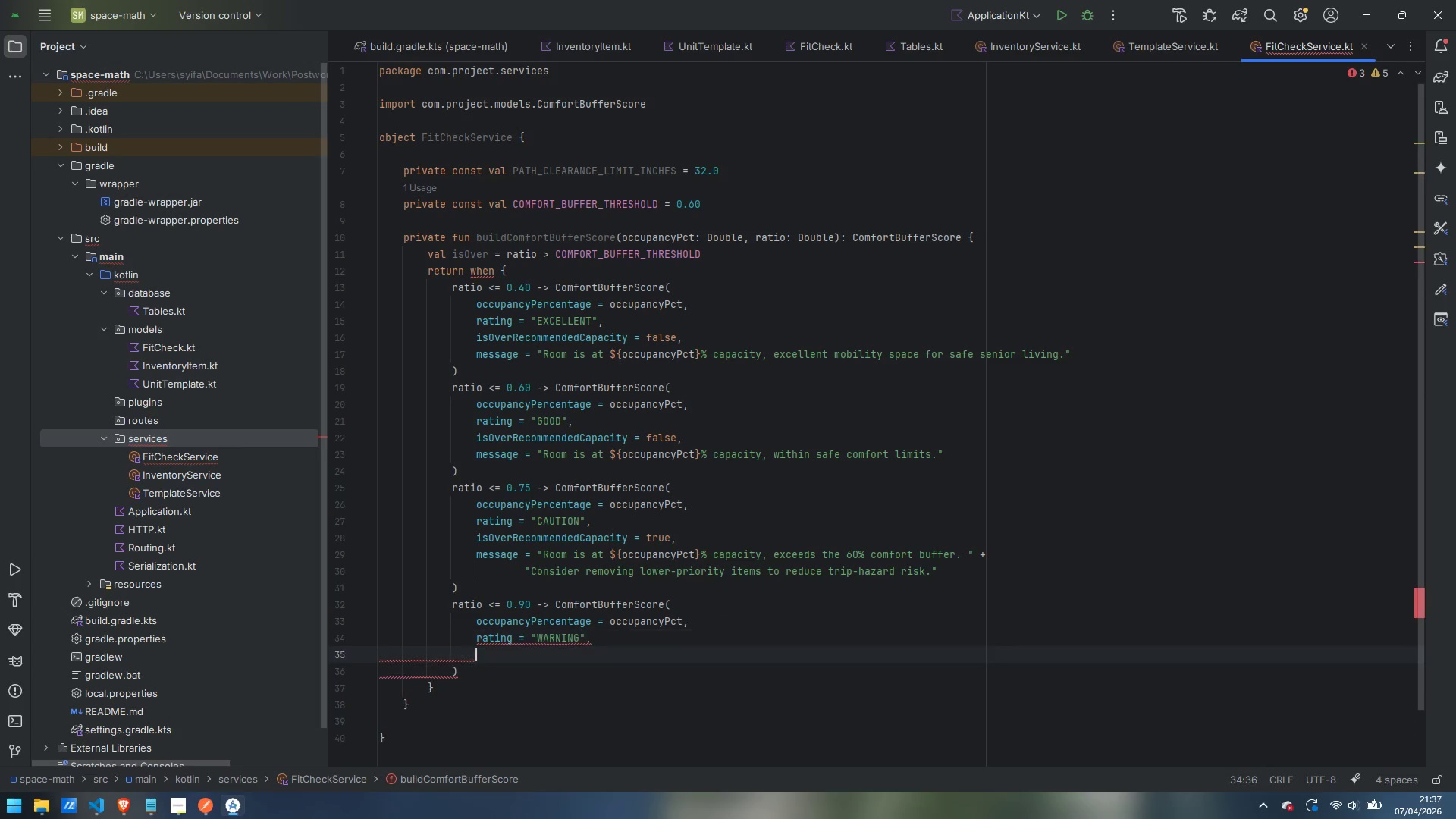 
key(Enter)
 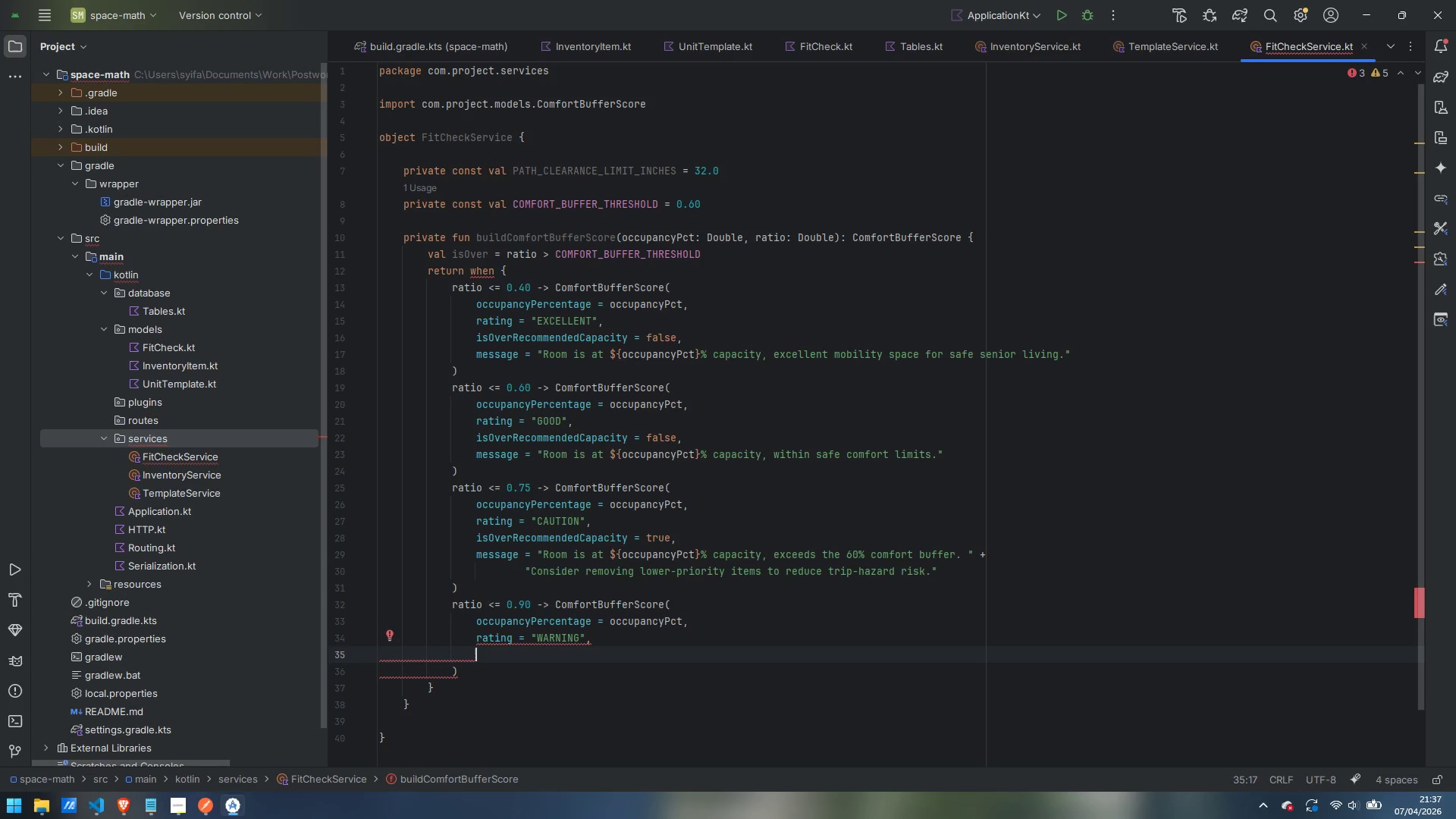 
type(isOverRecommendedCapacity = true,)
 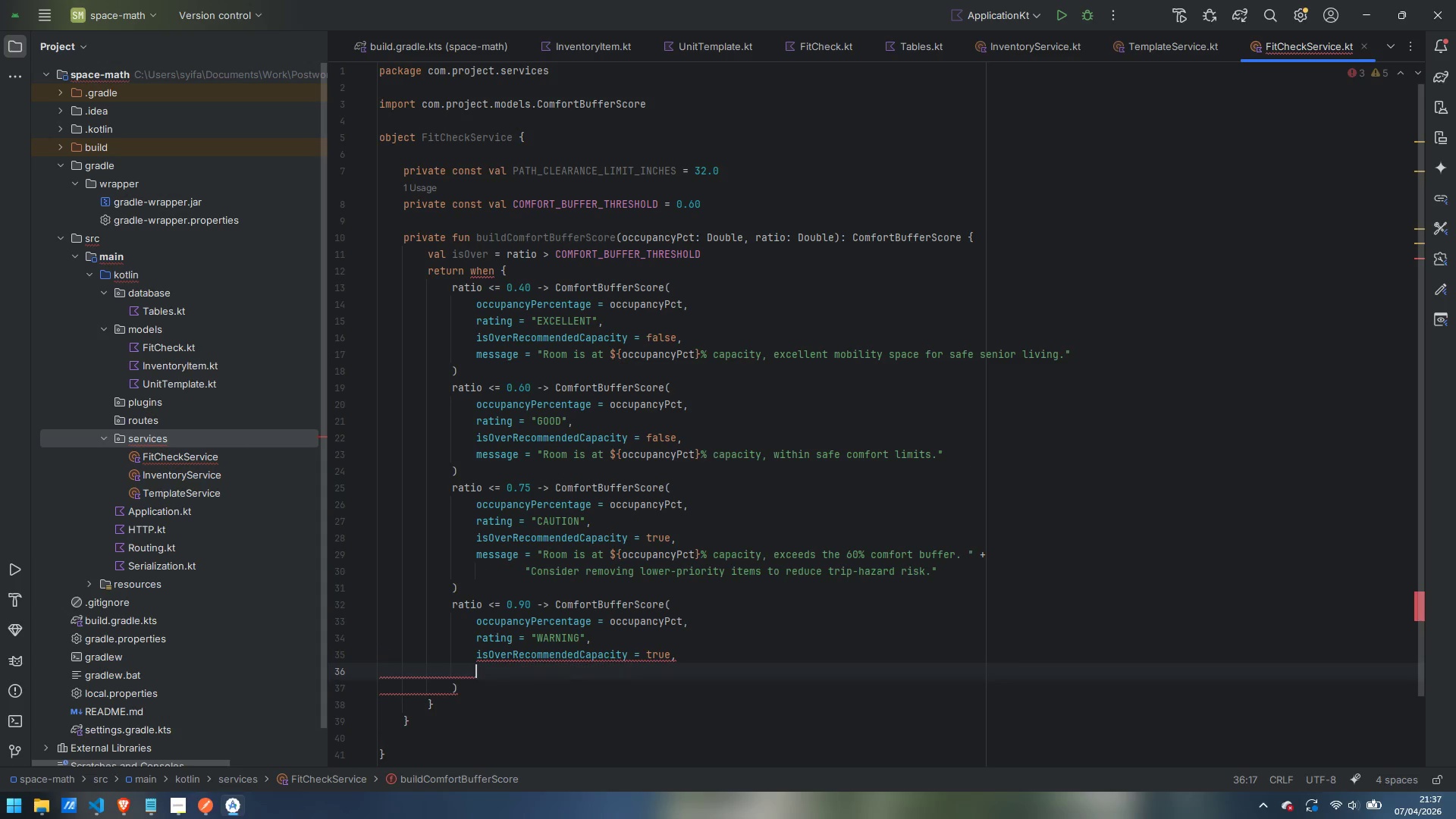 
 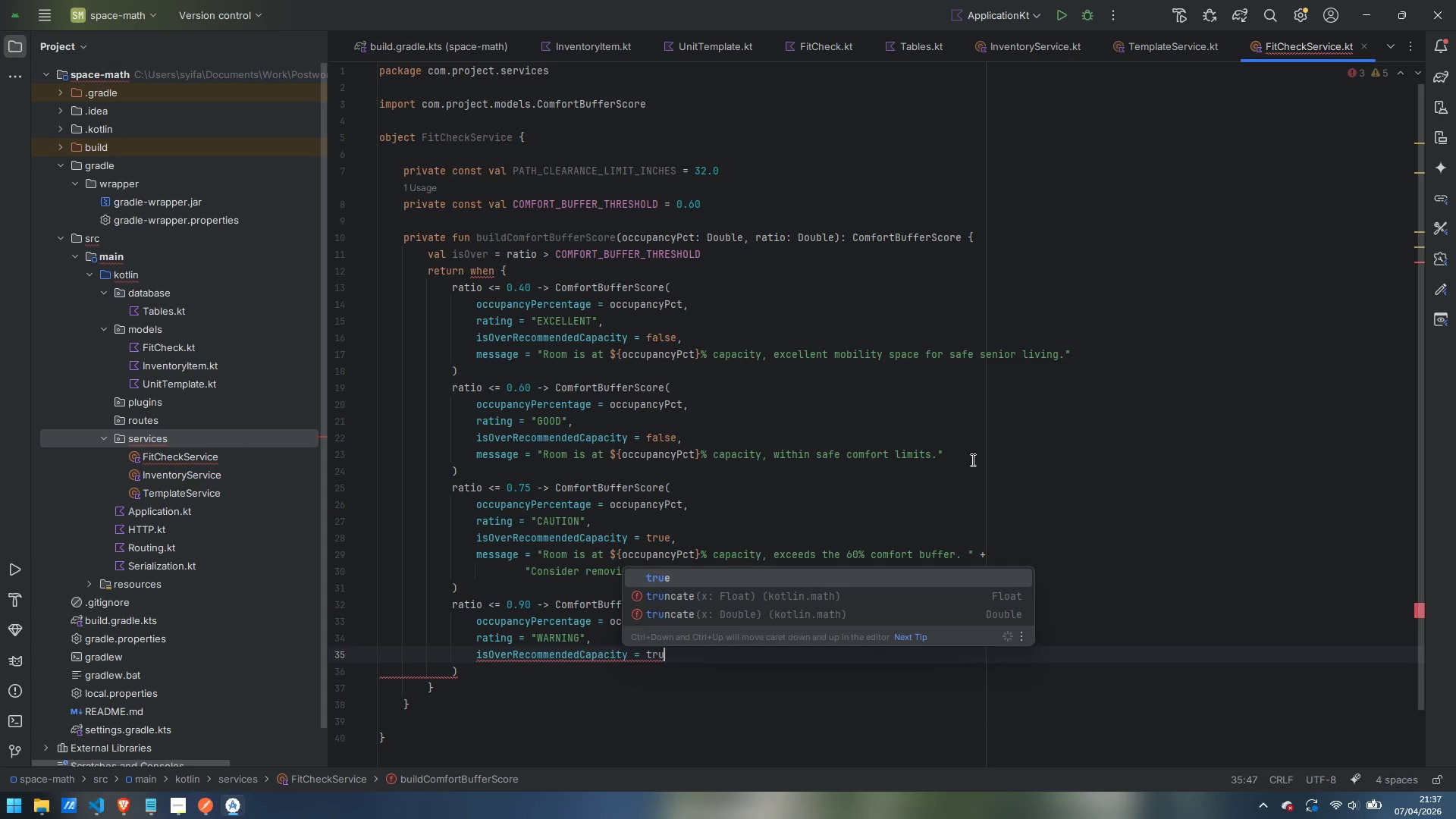 
key(Enter)
 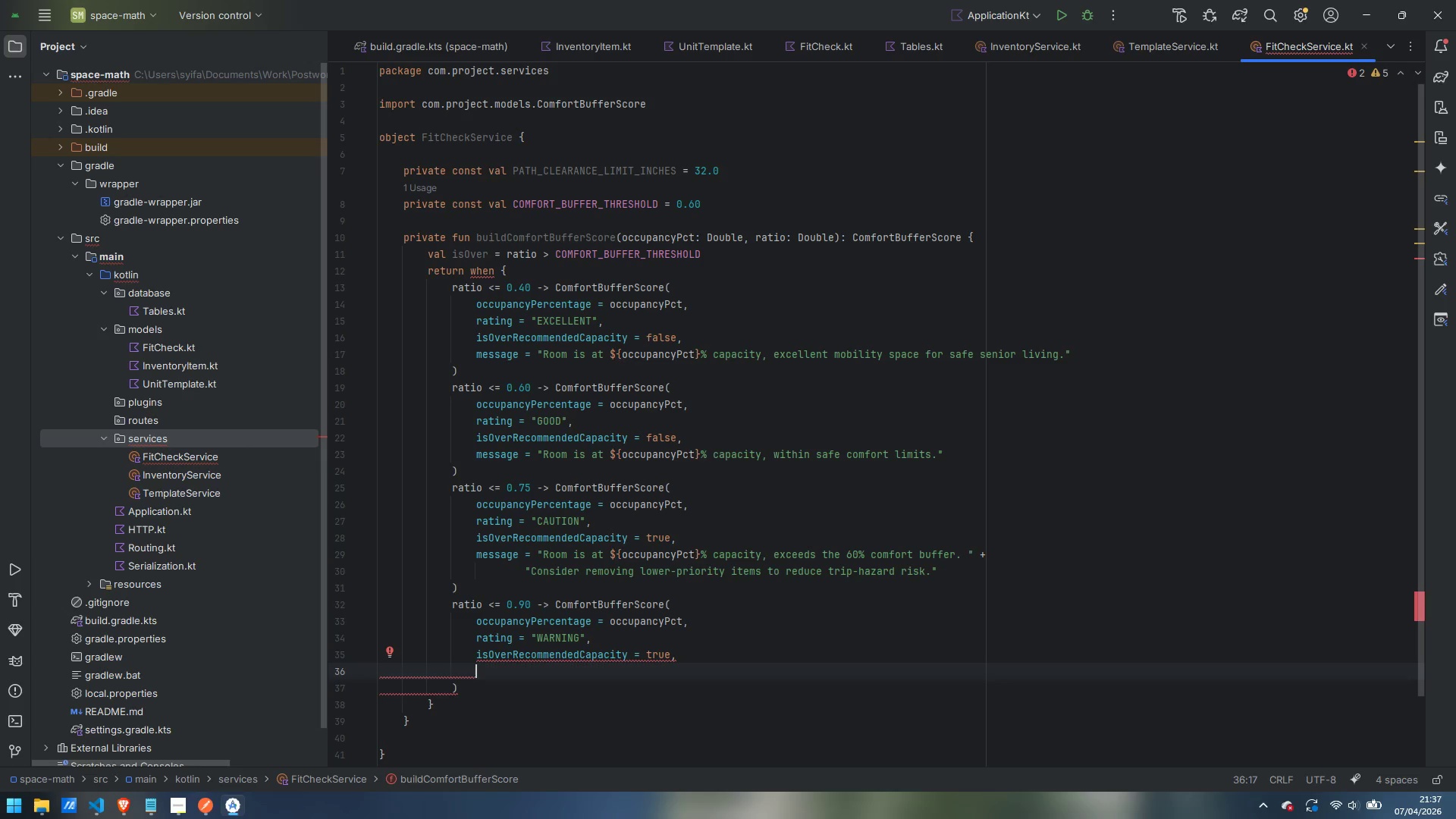 
type("Room is at ${})
 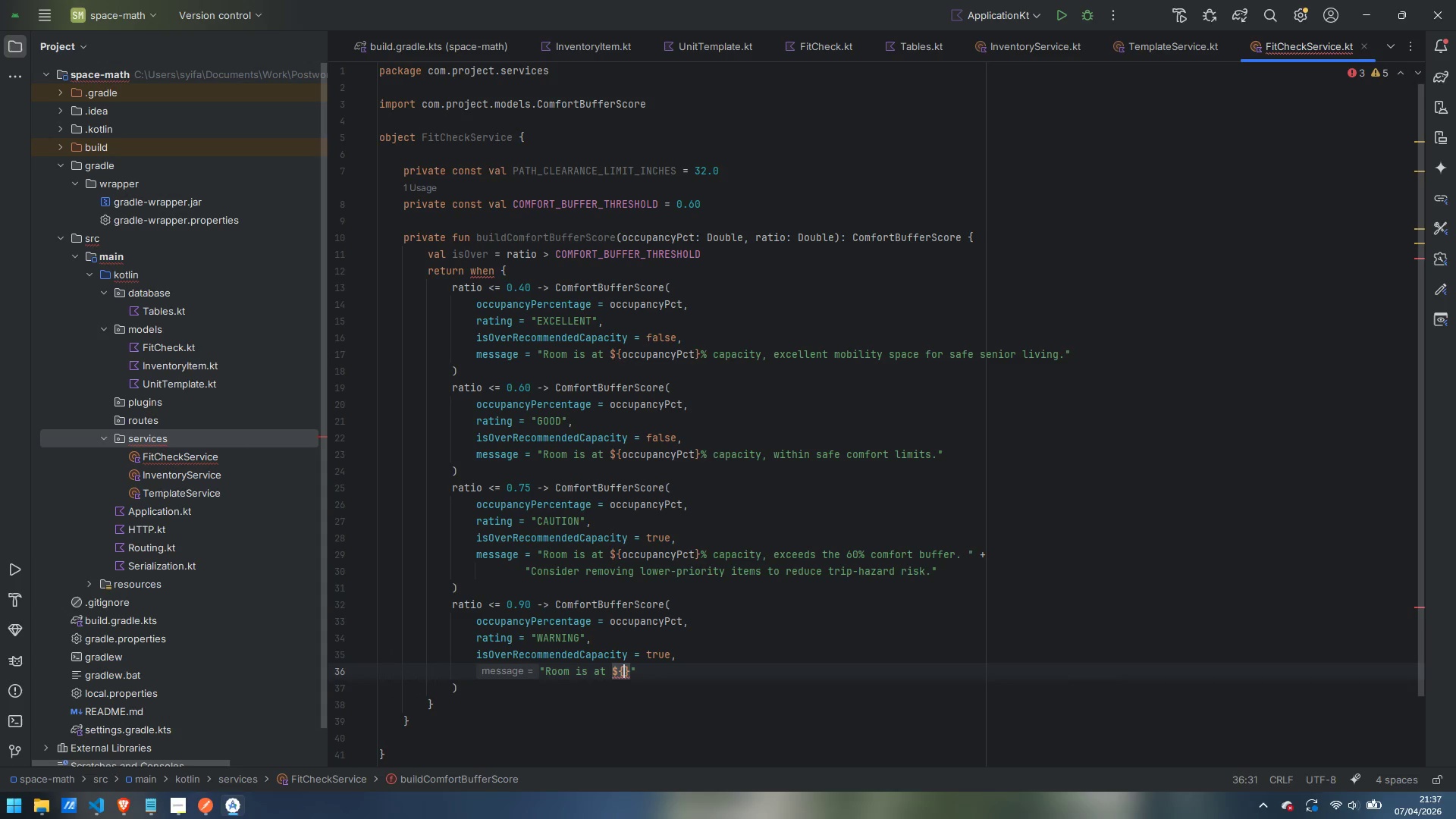 
 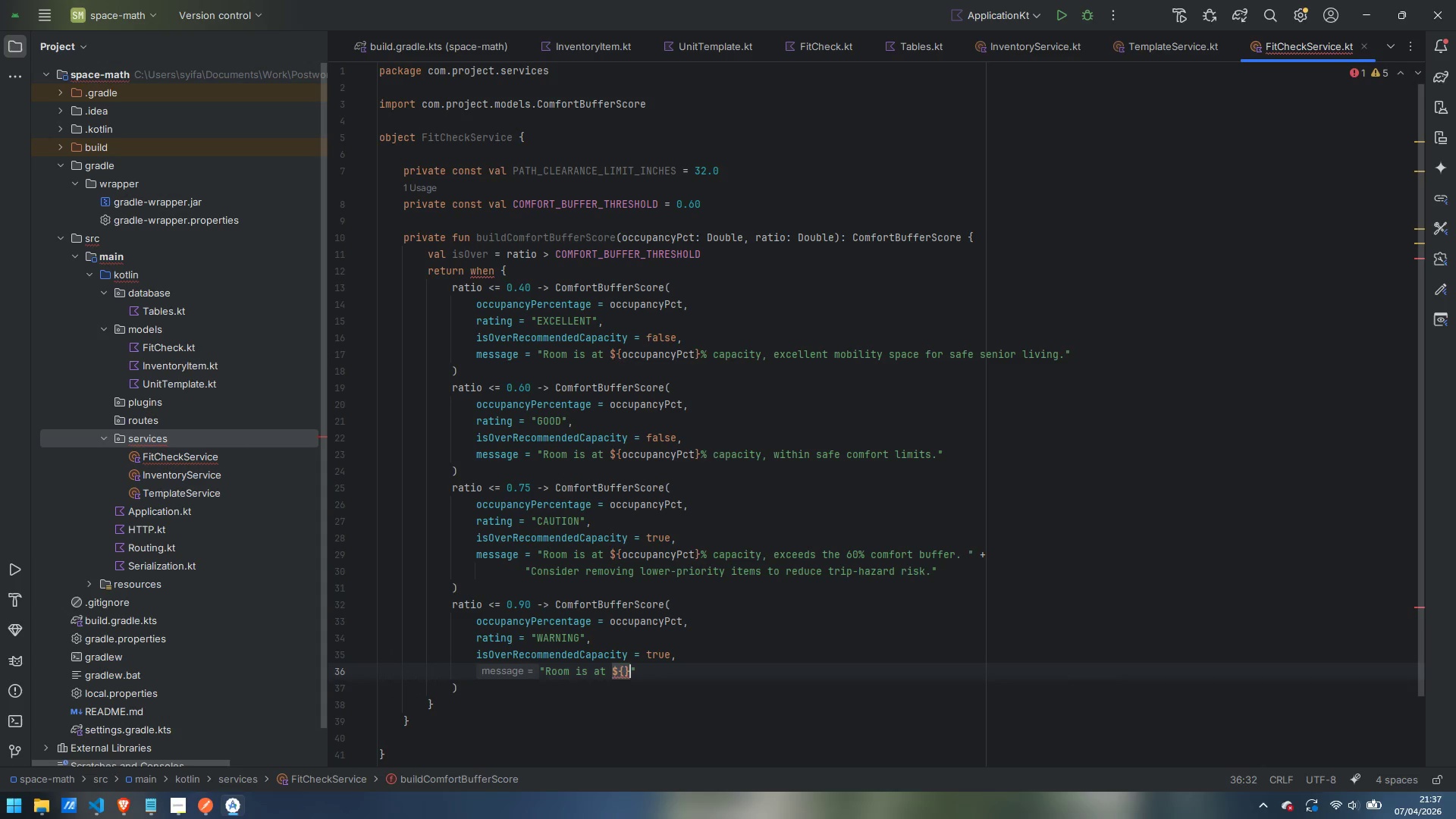 
key(ArrowLeft)
 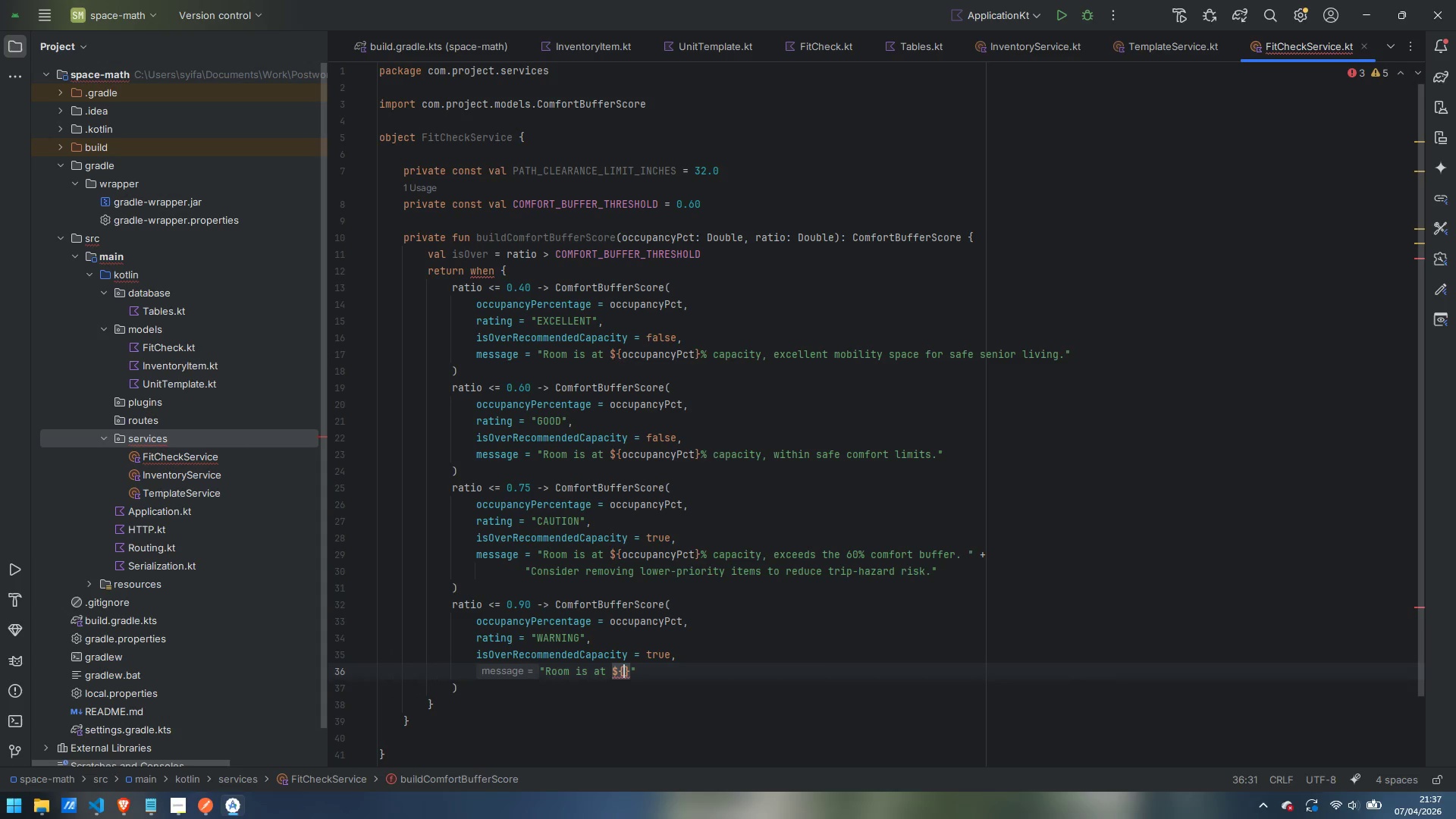 
type(occupancyPct)
 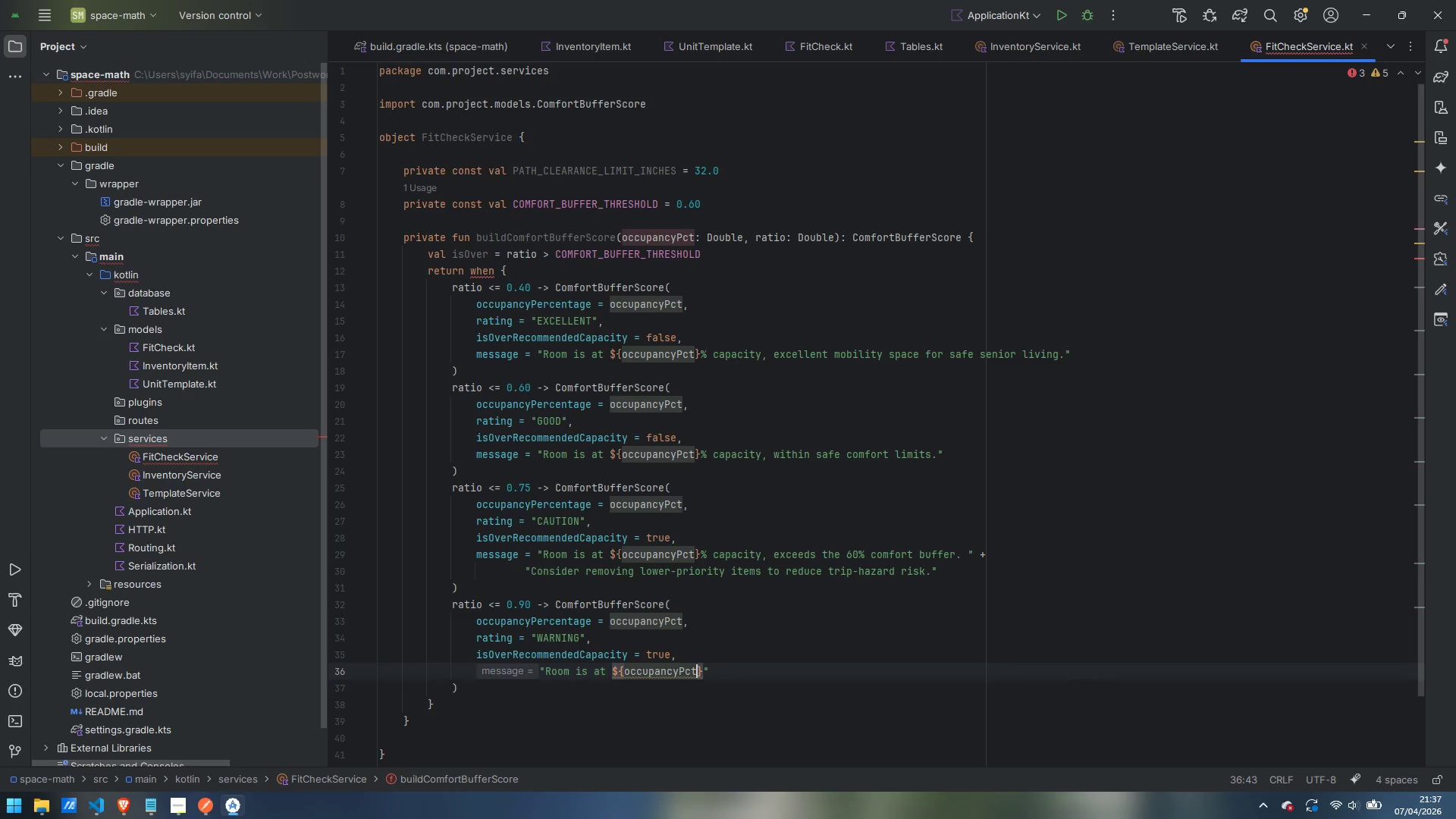 
key(ArrowRight)
 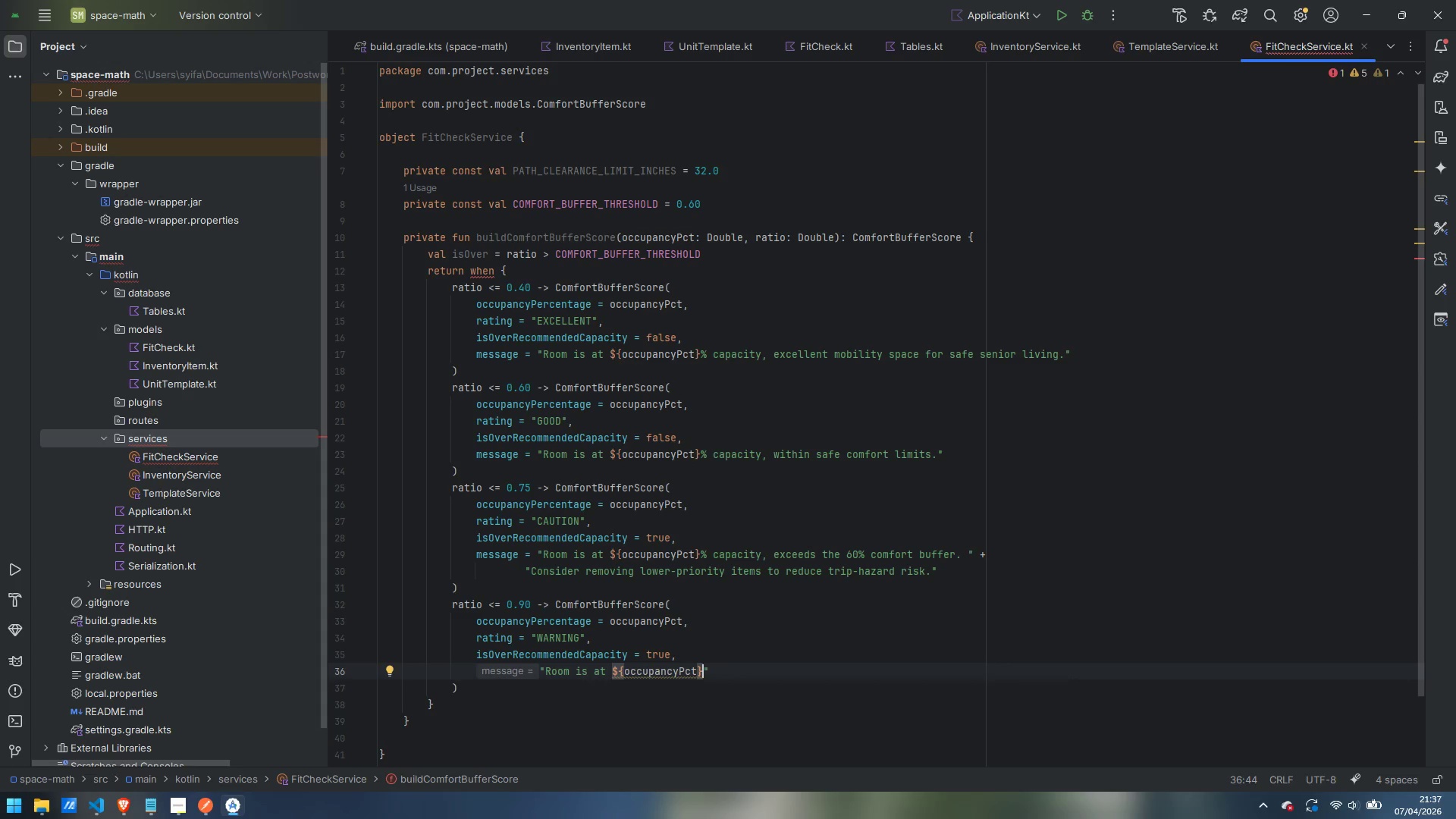 
type(%  capacity)
 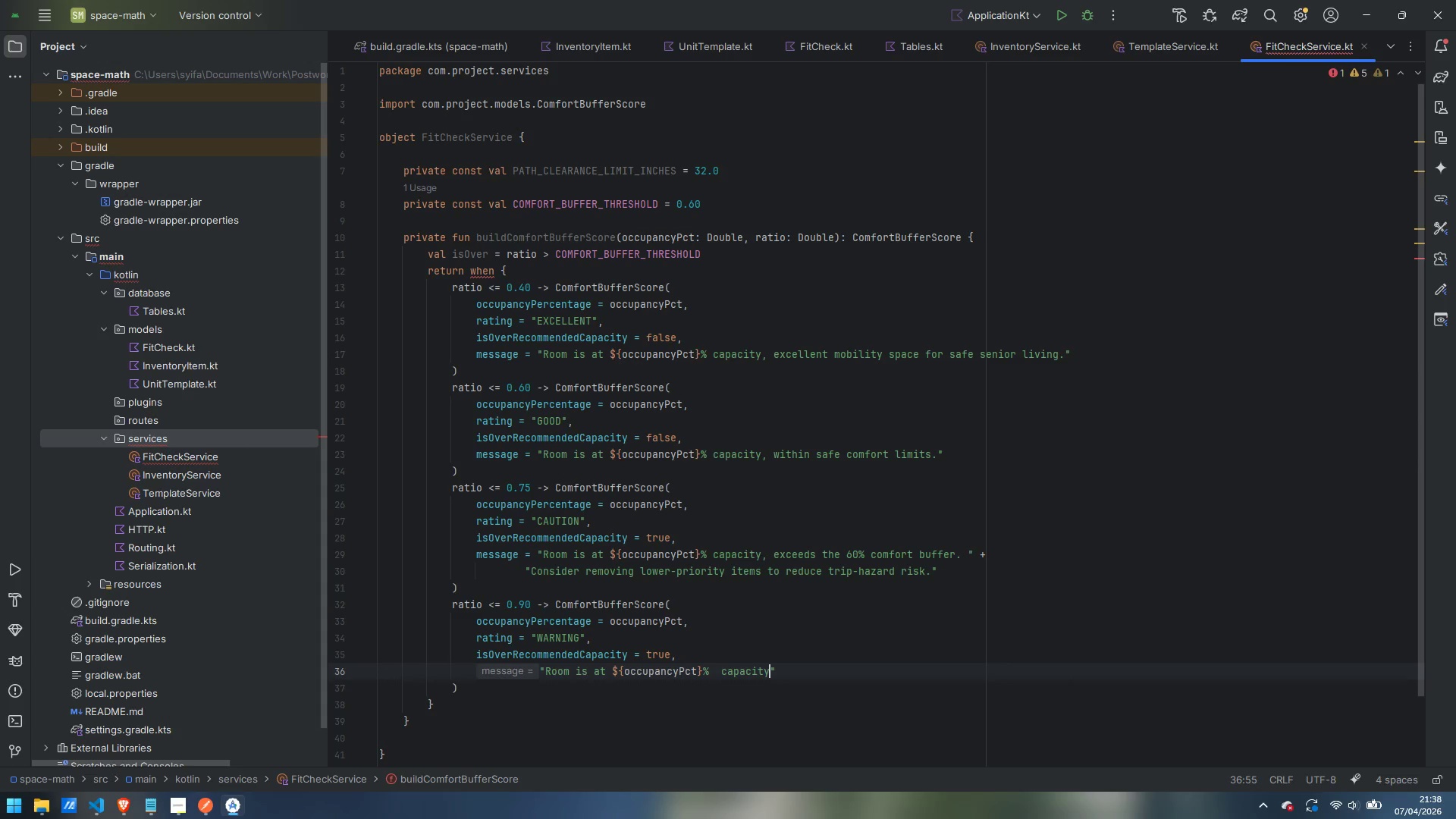 
key(Control+ArrowLeft)
 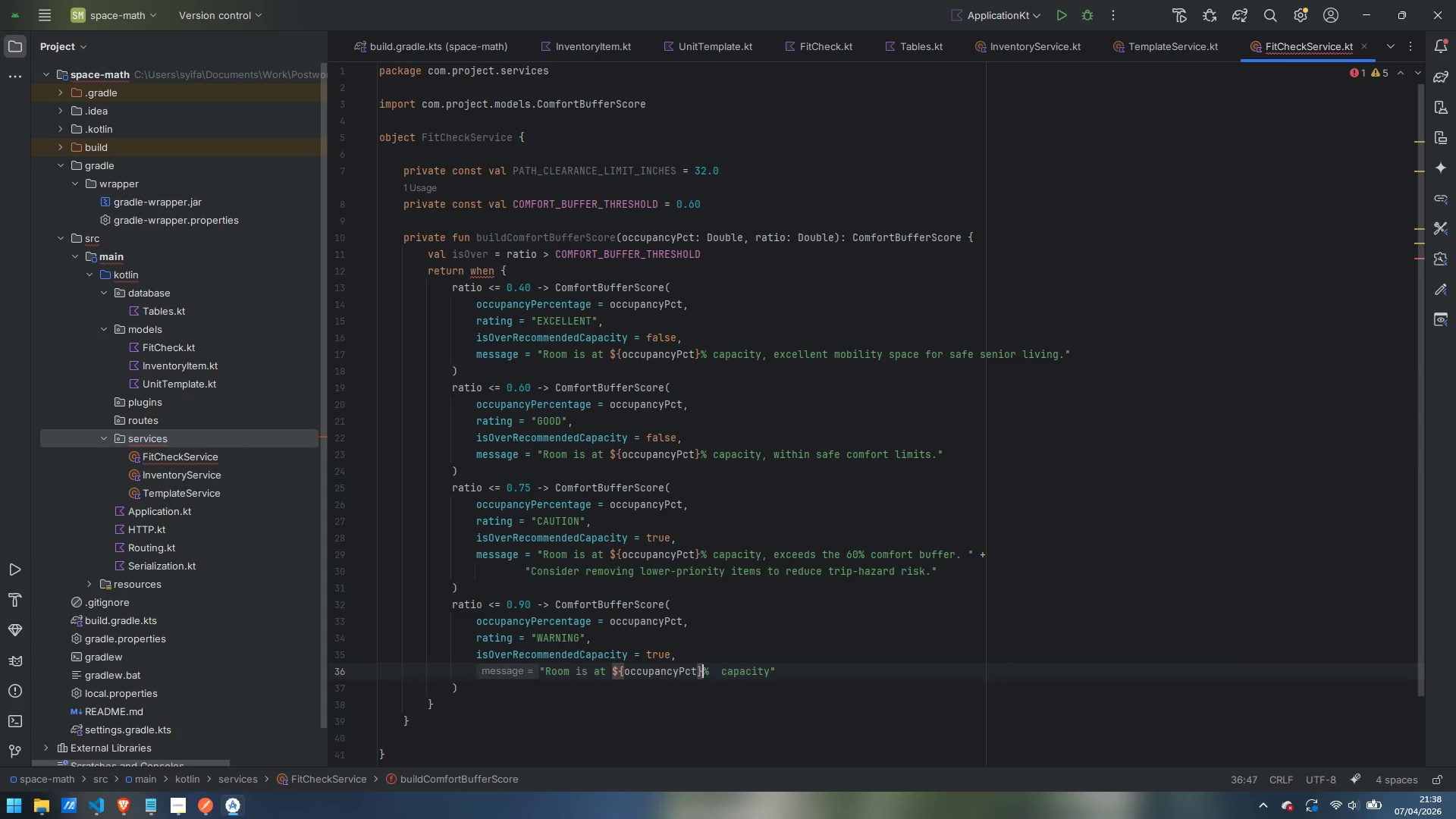 
key(Control+ArrowLeft)
 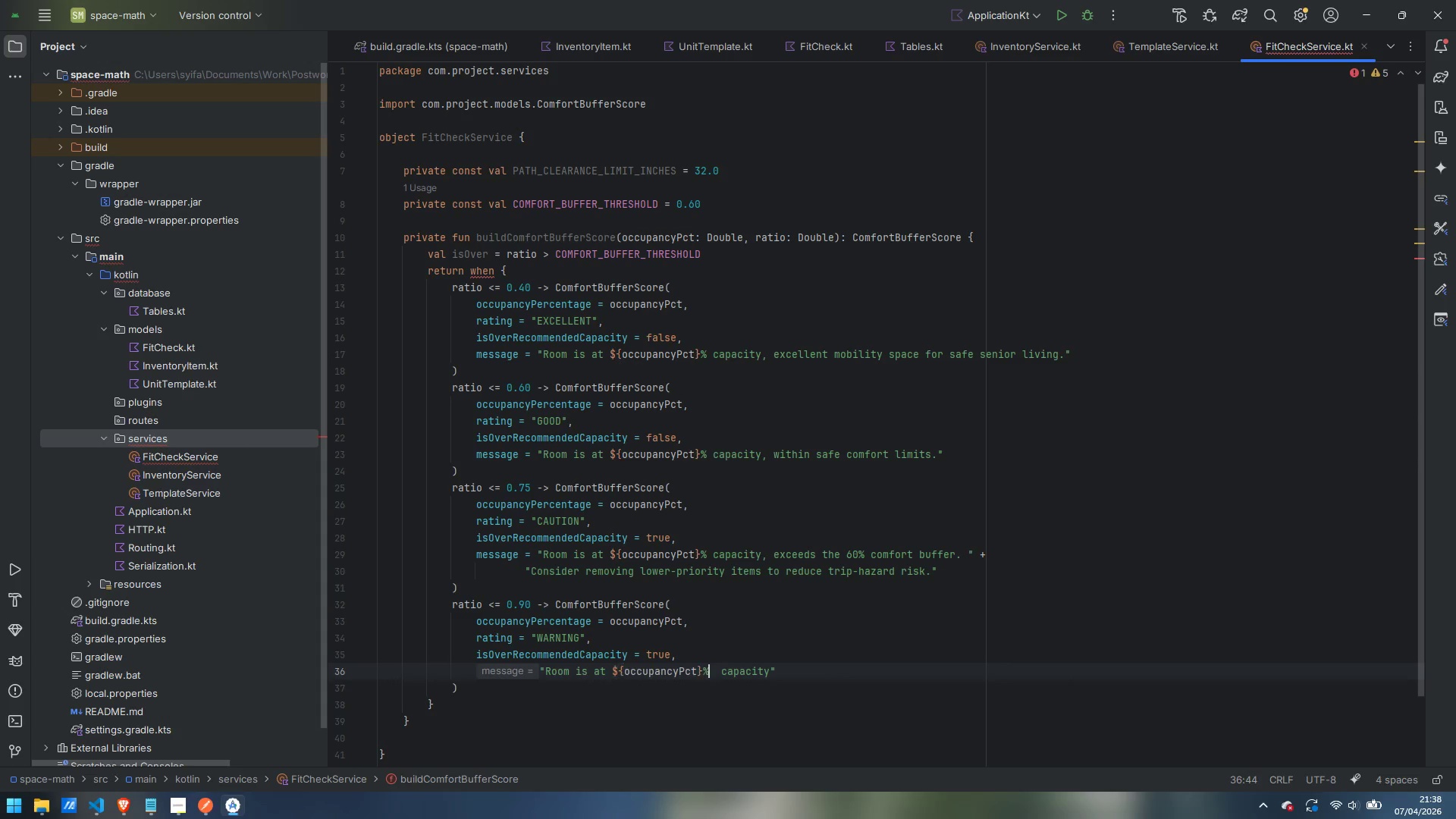 
key(ArrowRight)
 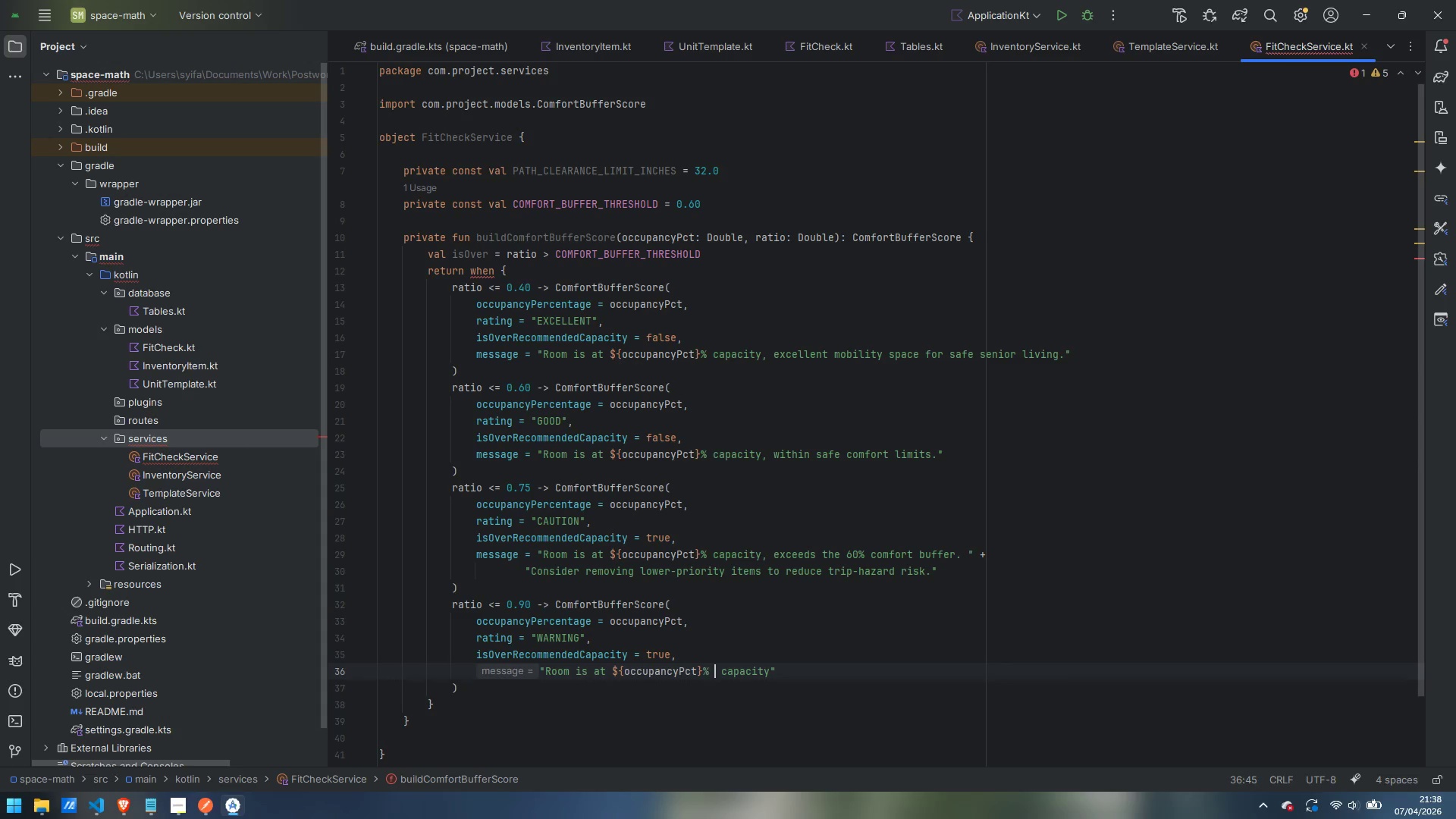 
key(ArrowRight)
 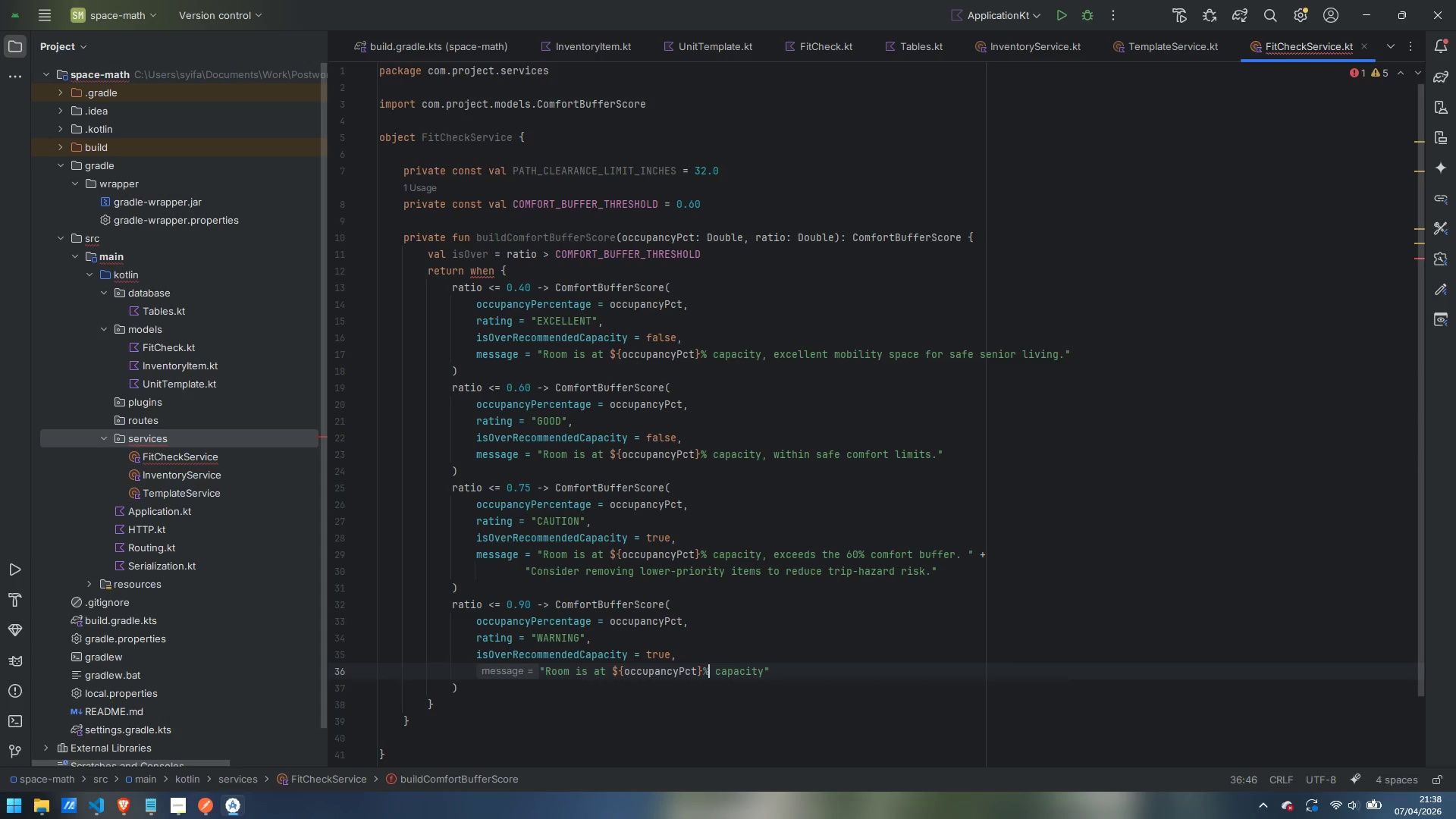 
key(Backspace)
 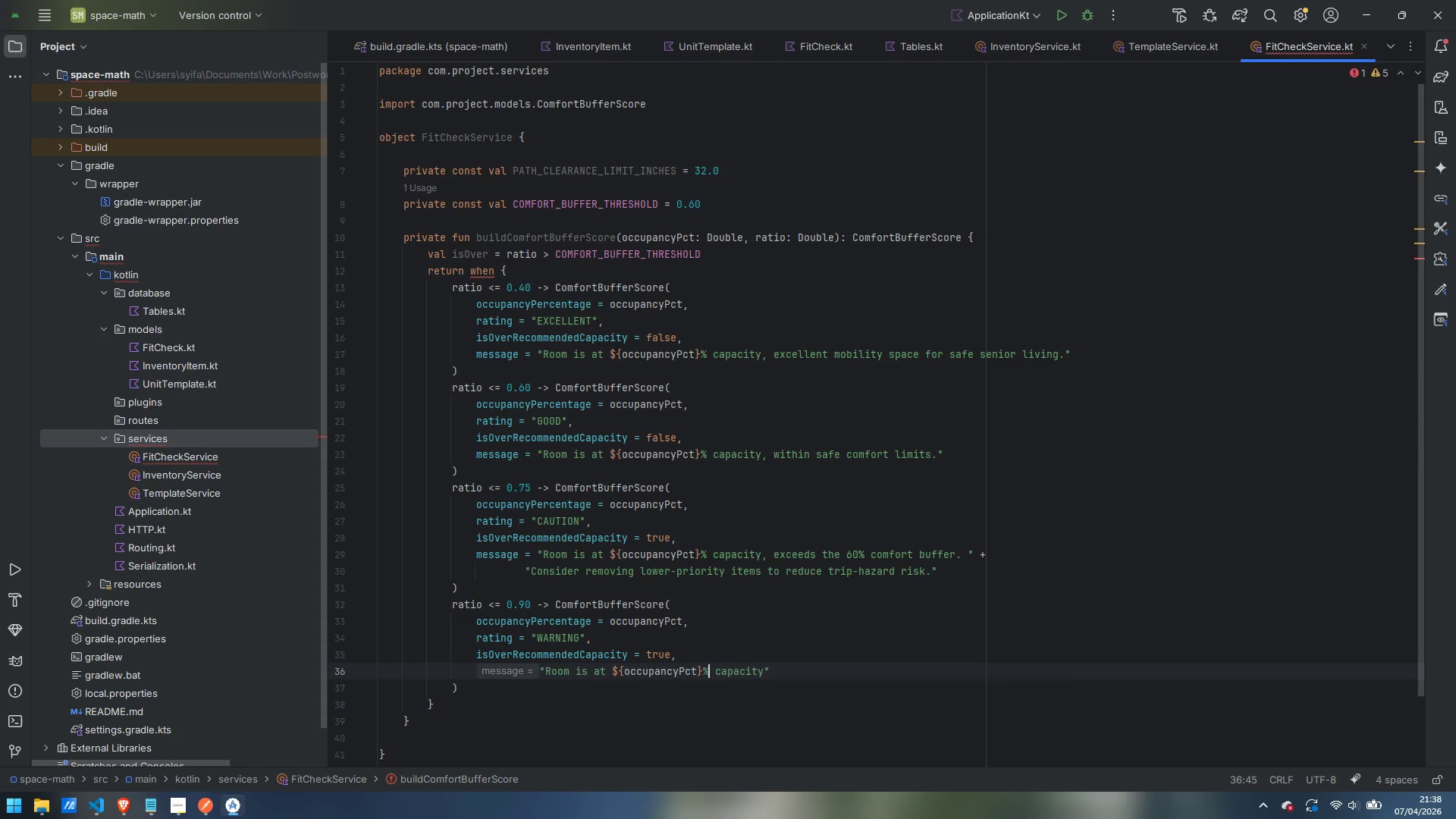 
key(ArrowRight)
 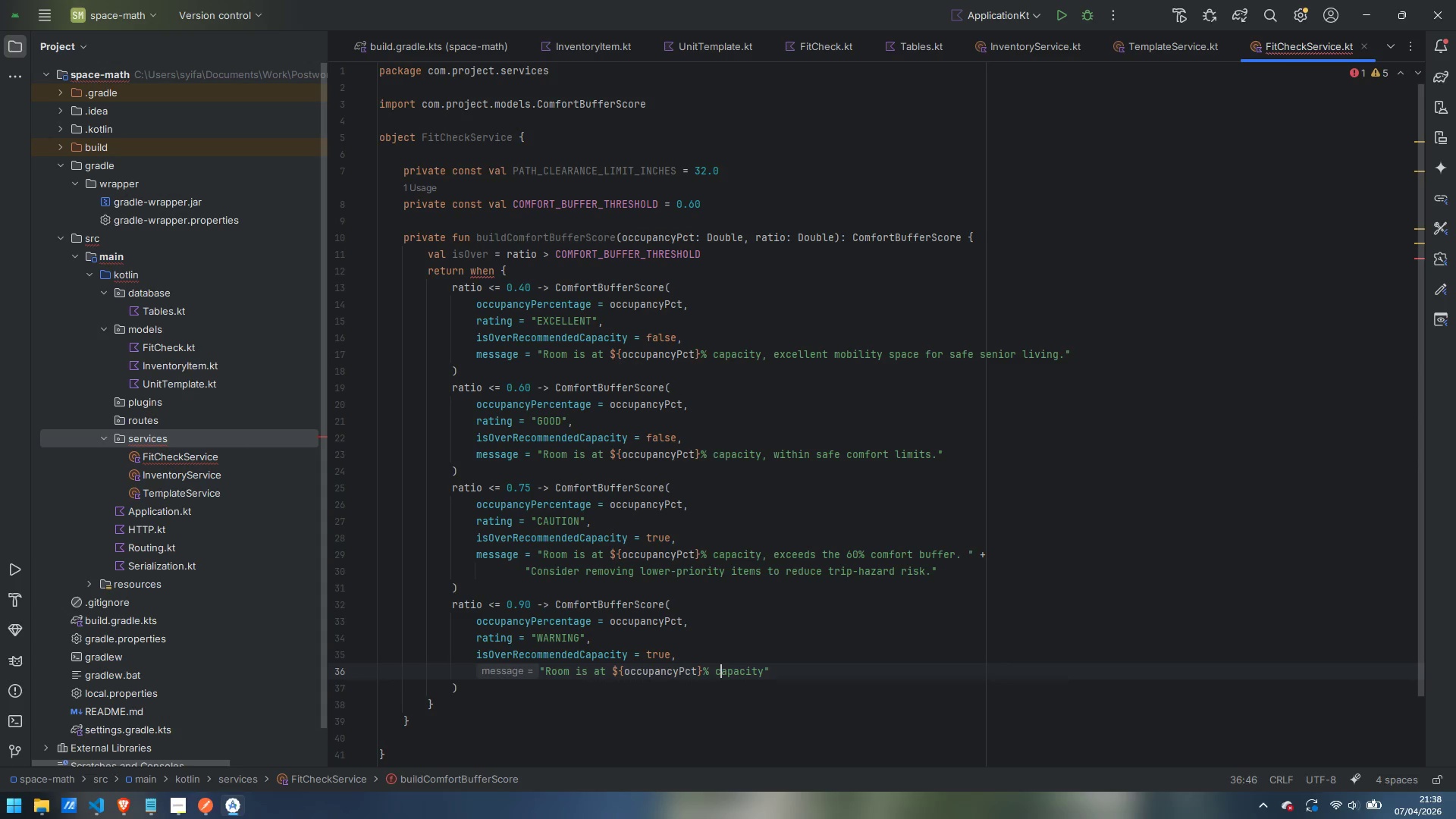 
key(ArrowRight)
 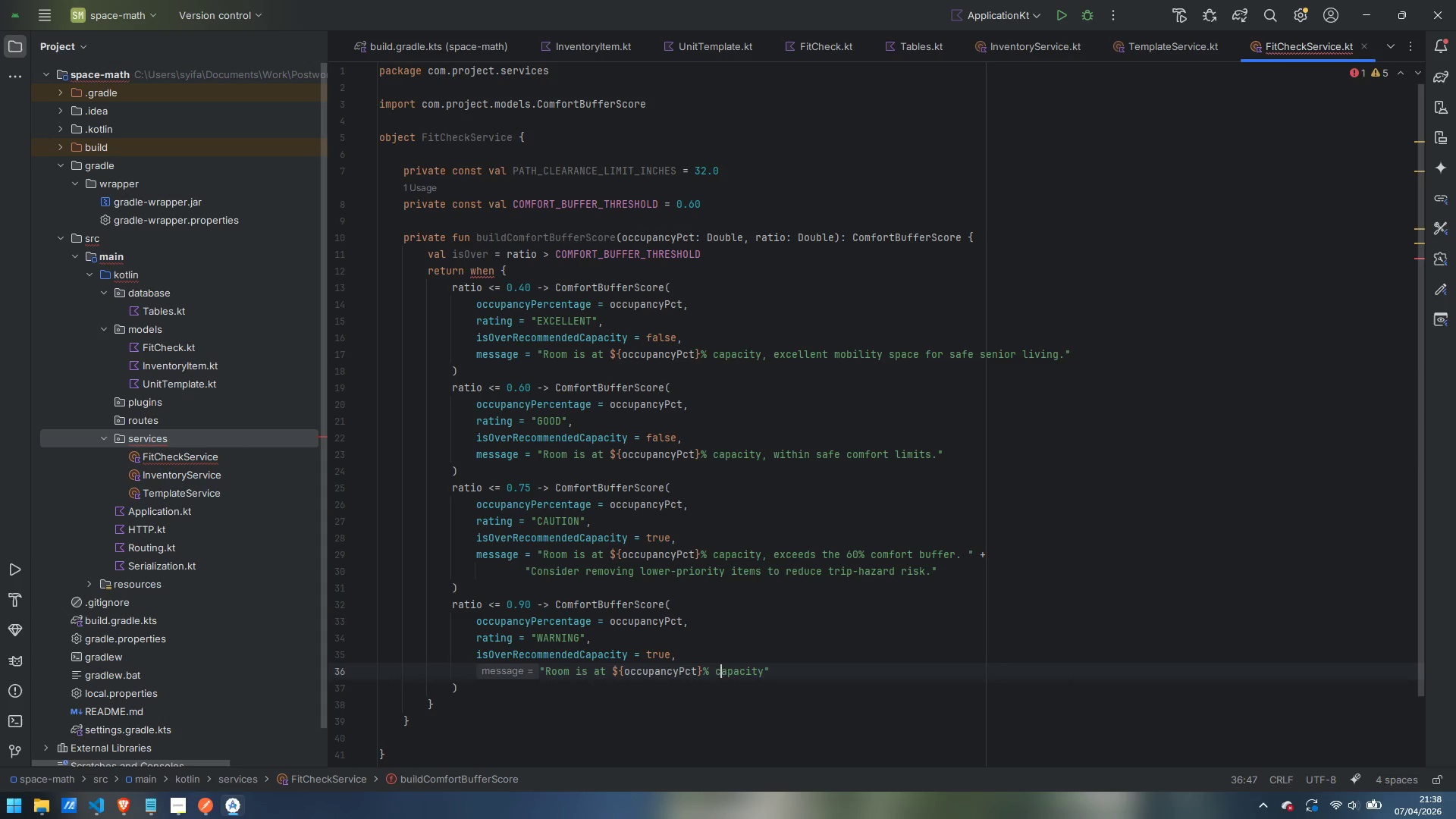 
key(ArrowRight)
 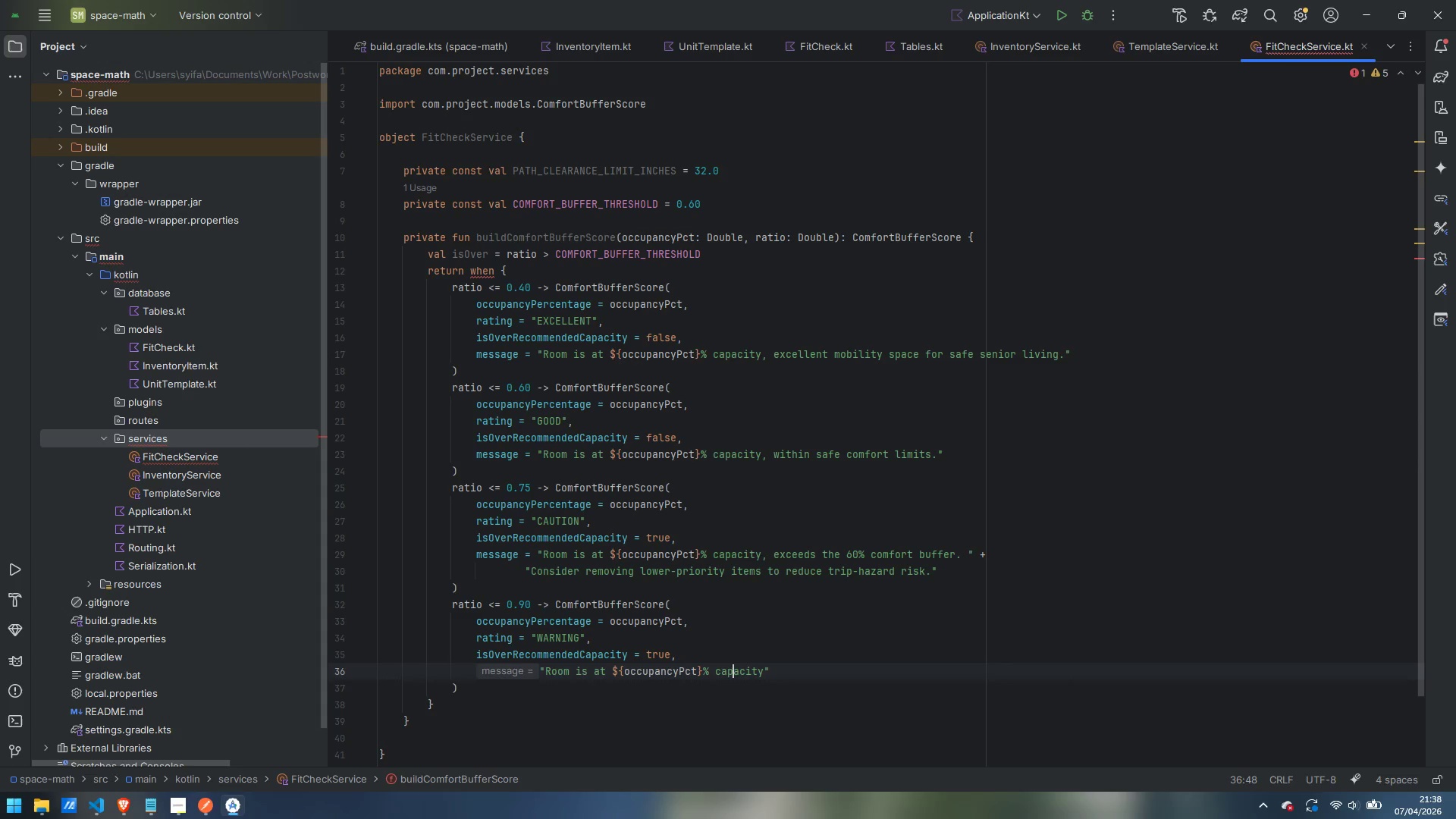 
key(ArrowRight)
 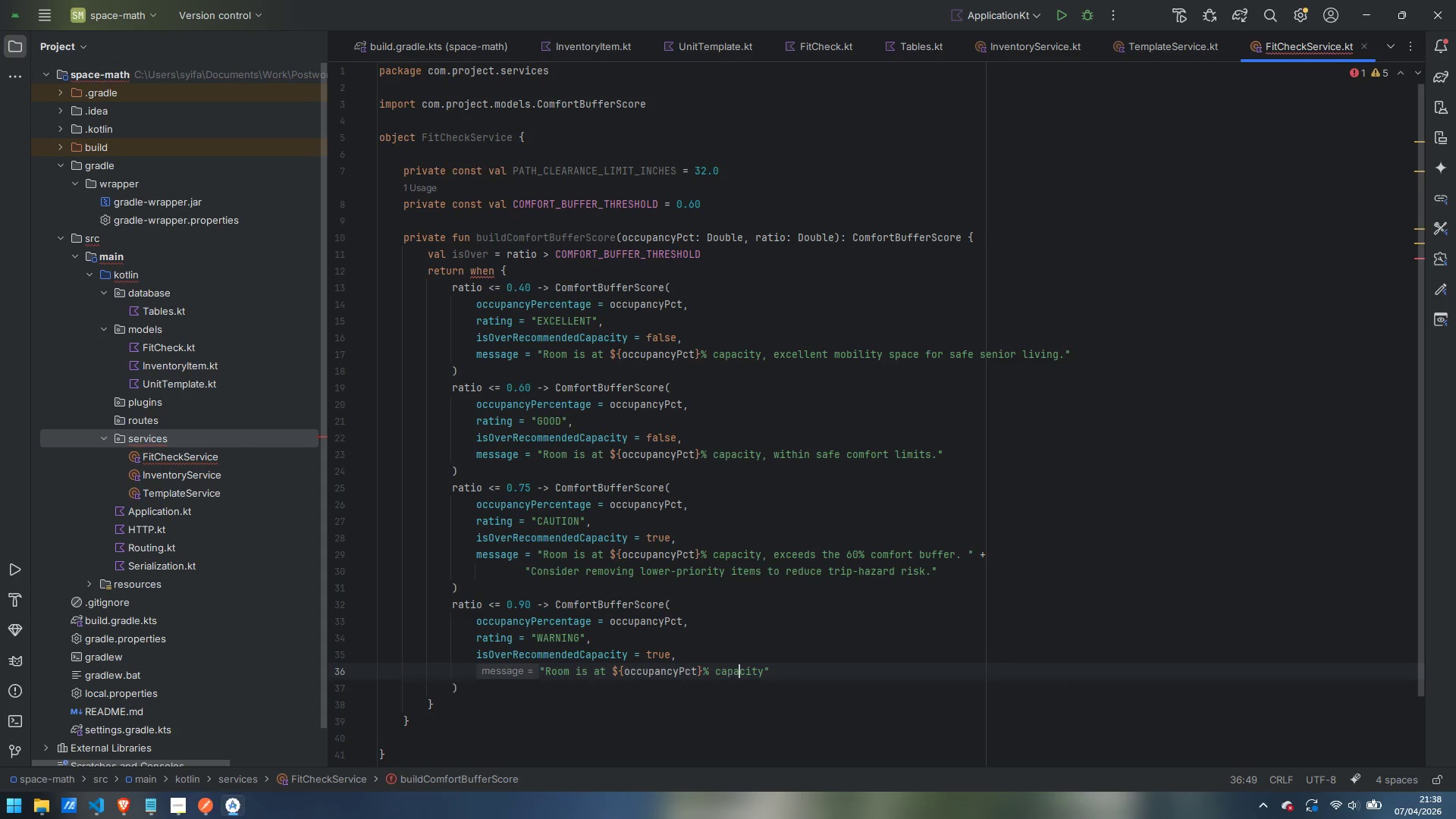 
key(ArrowRight)
 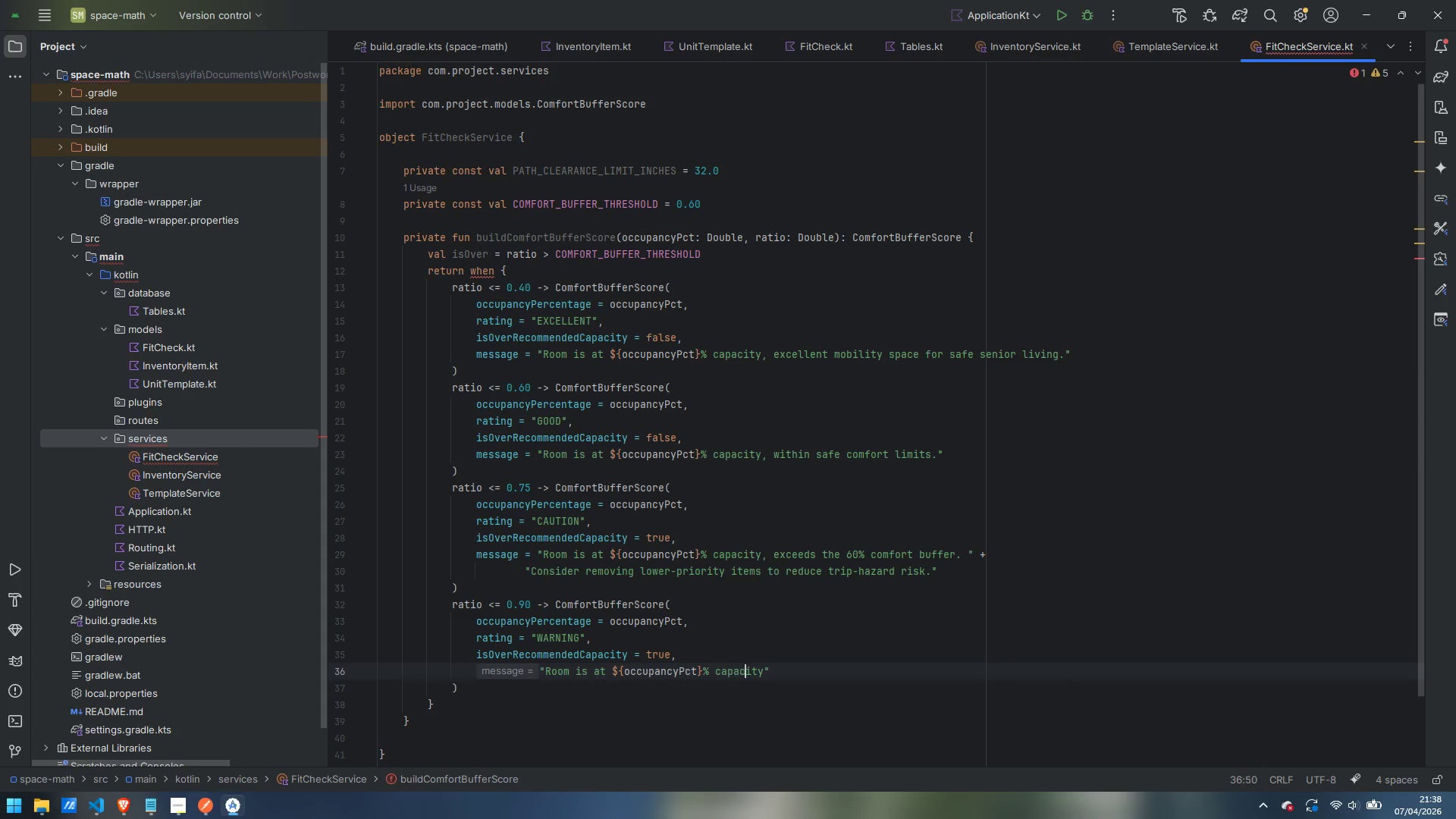 
key(ArrowRight)
 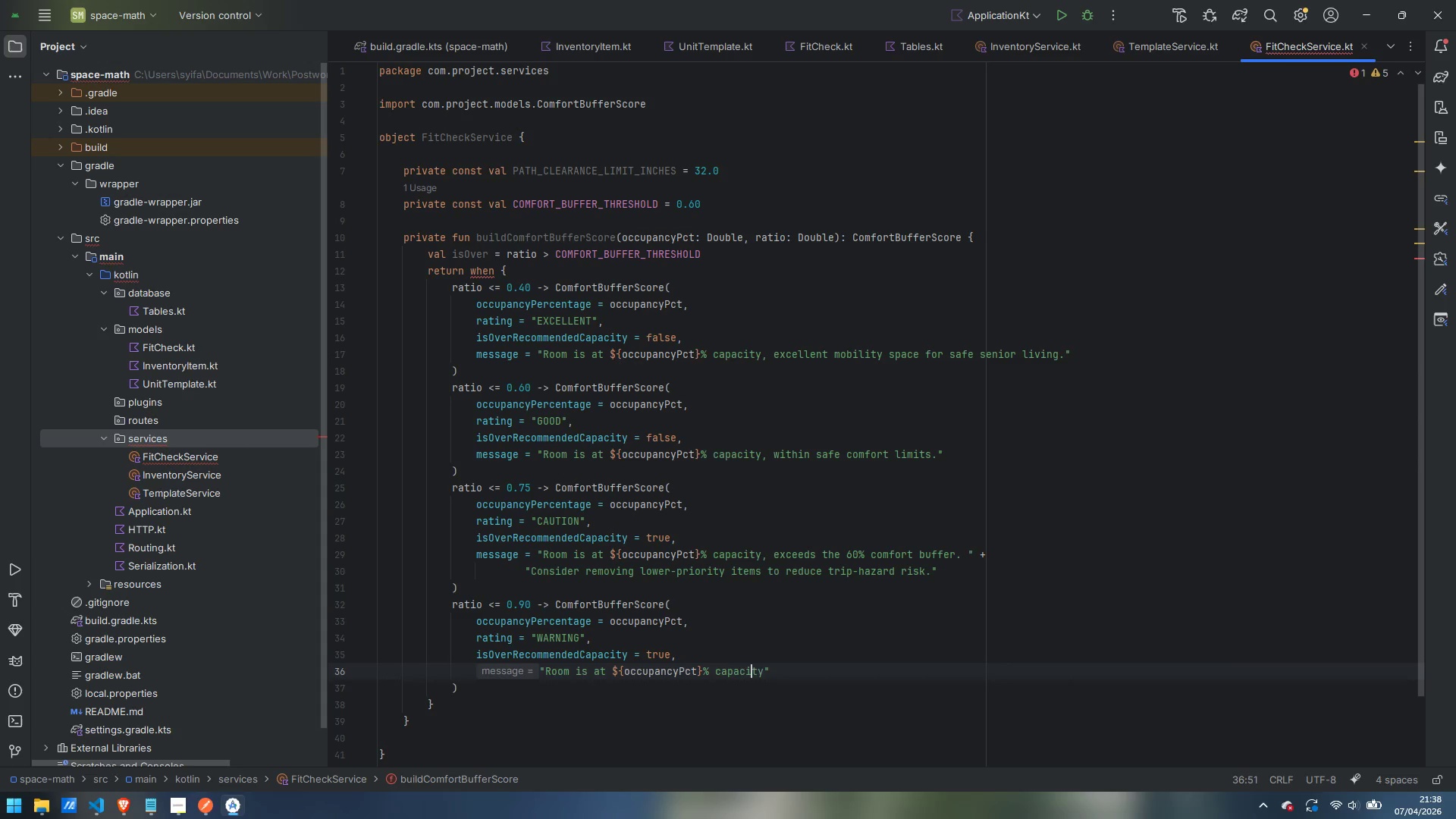 
key(ArrowRight)
 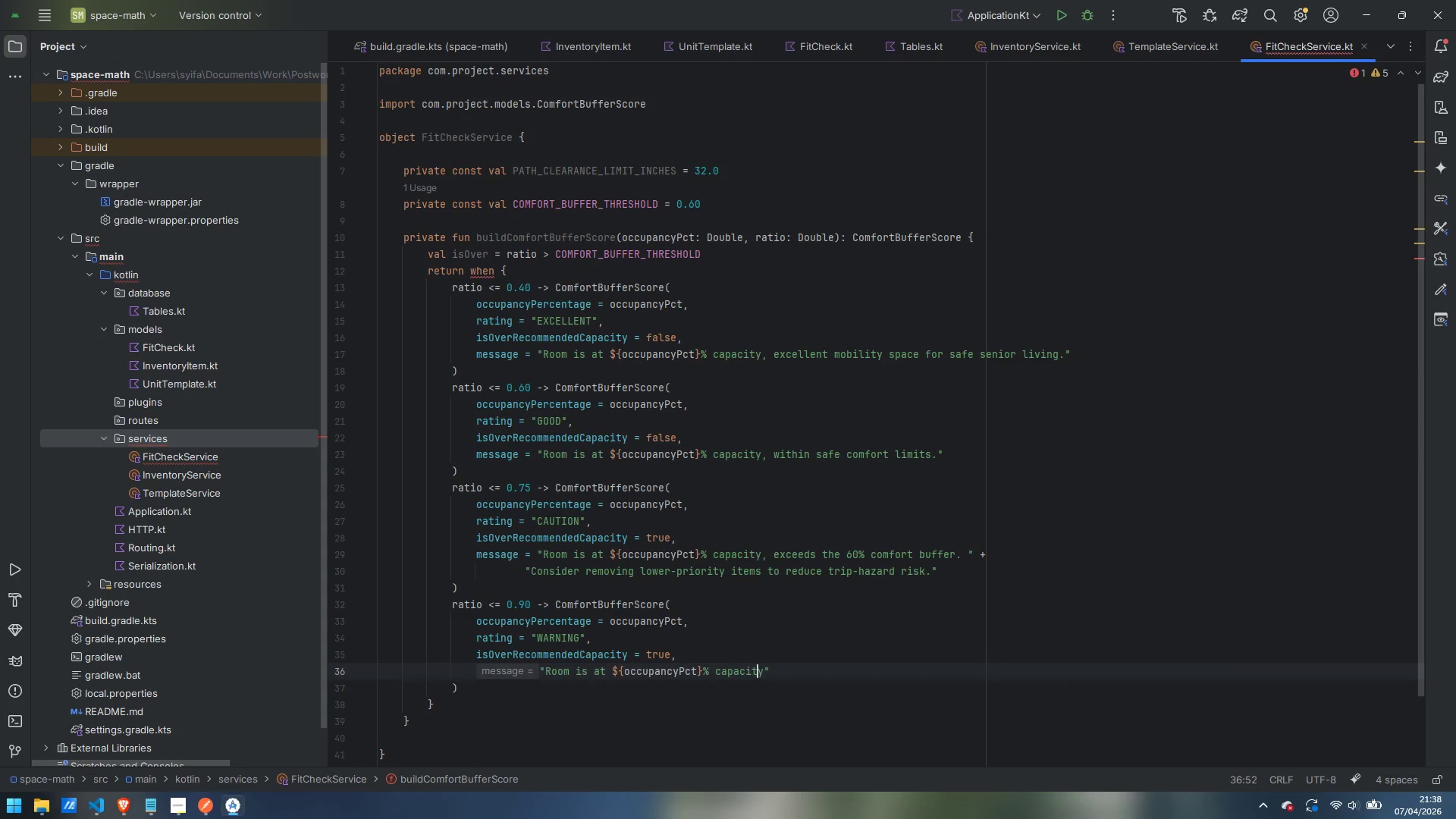 
key(ArrowRight)
 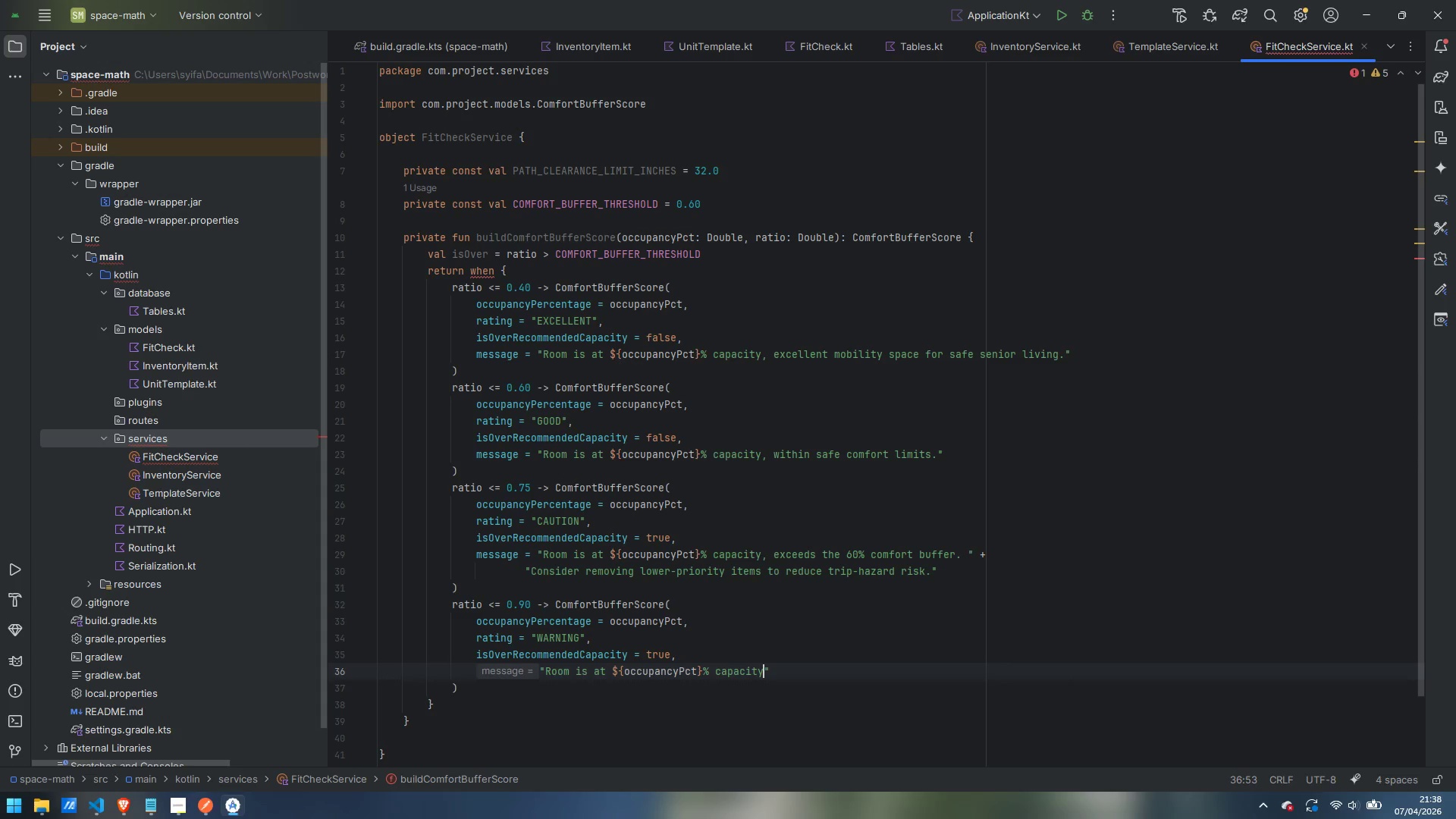 
key(ArrowRight)
 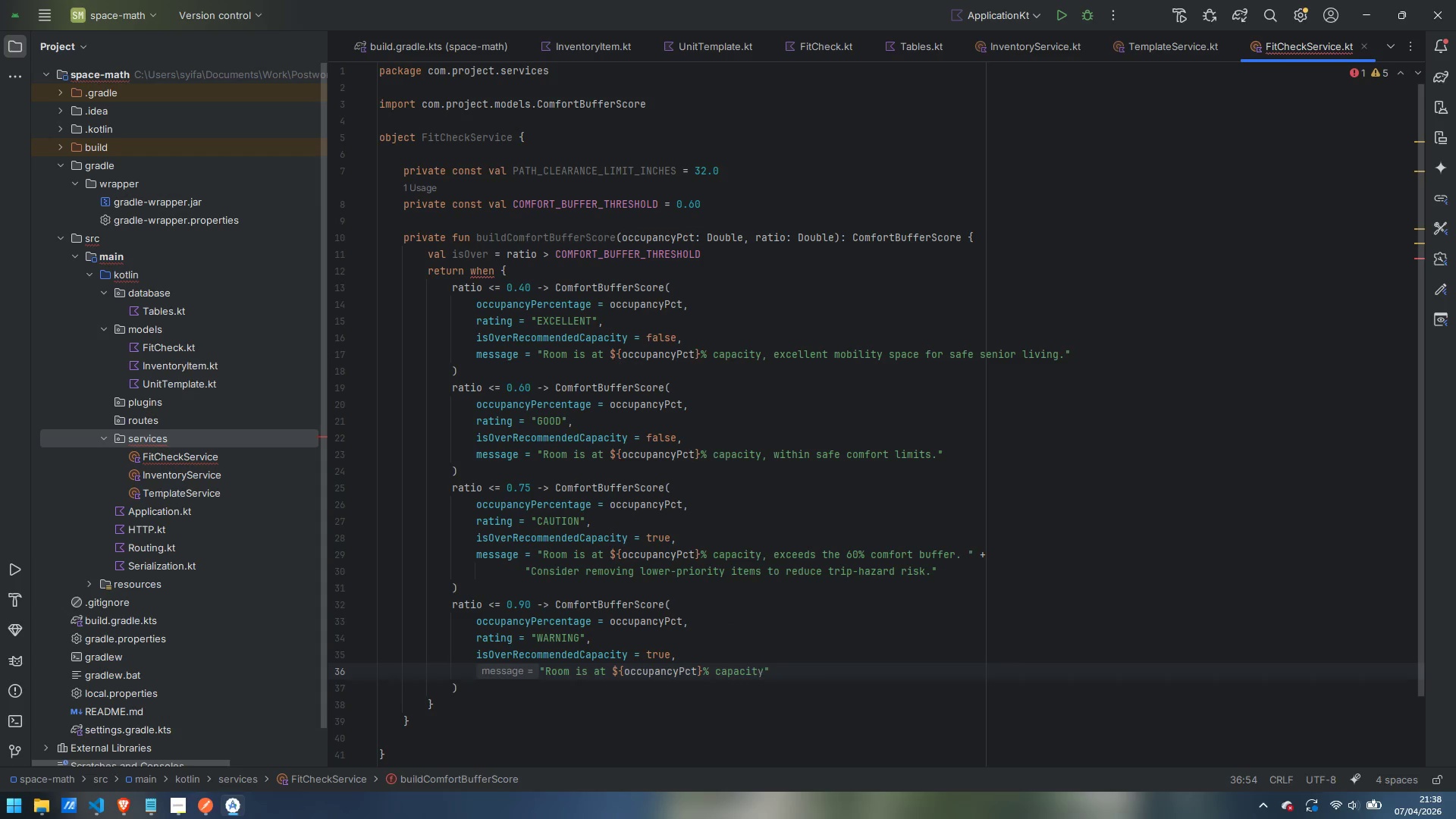 
type(, critically )
 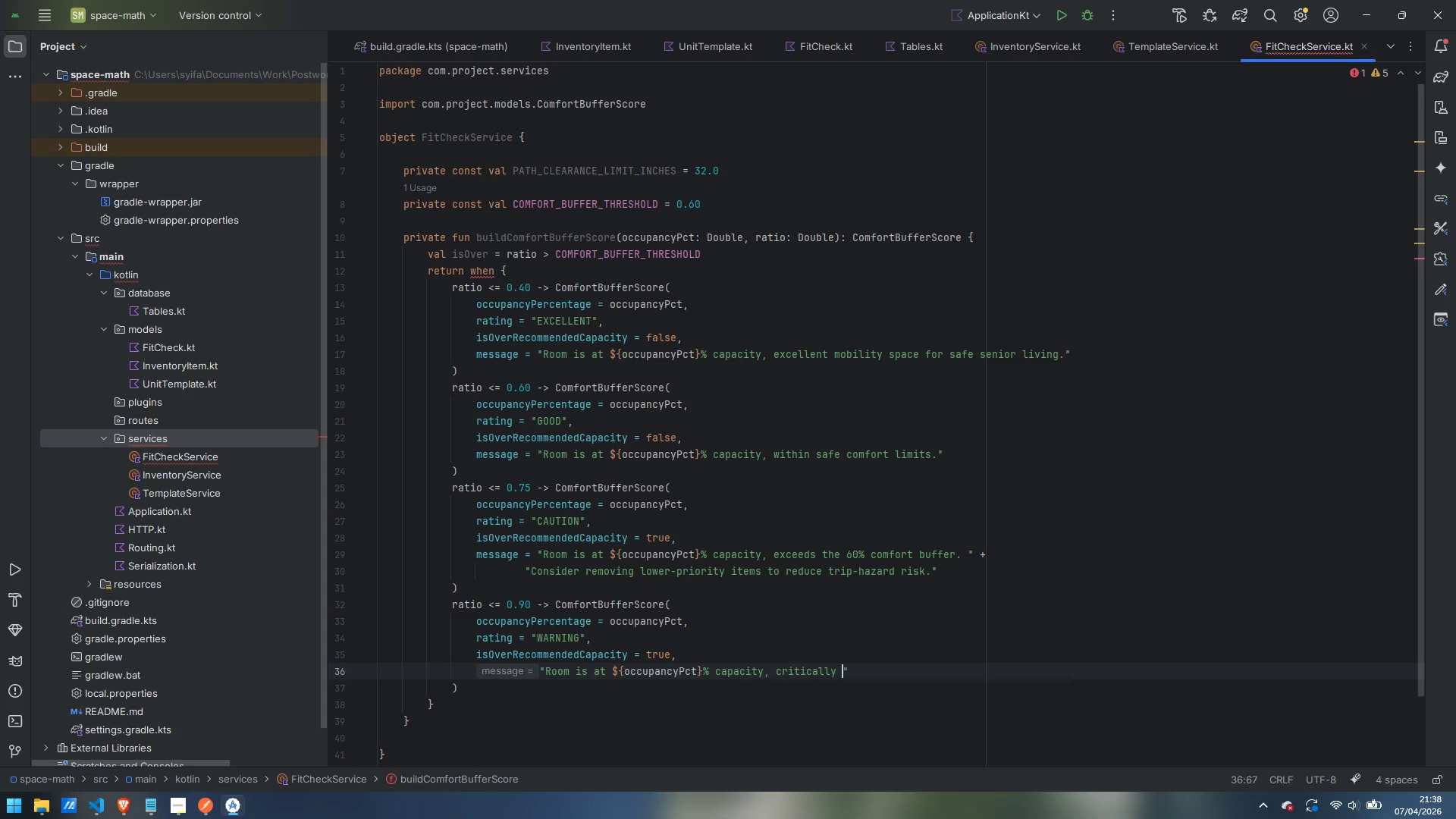 
key(Control+ControlLeft)
 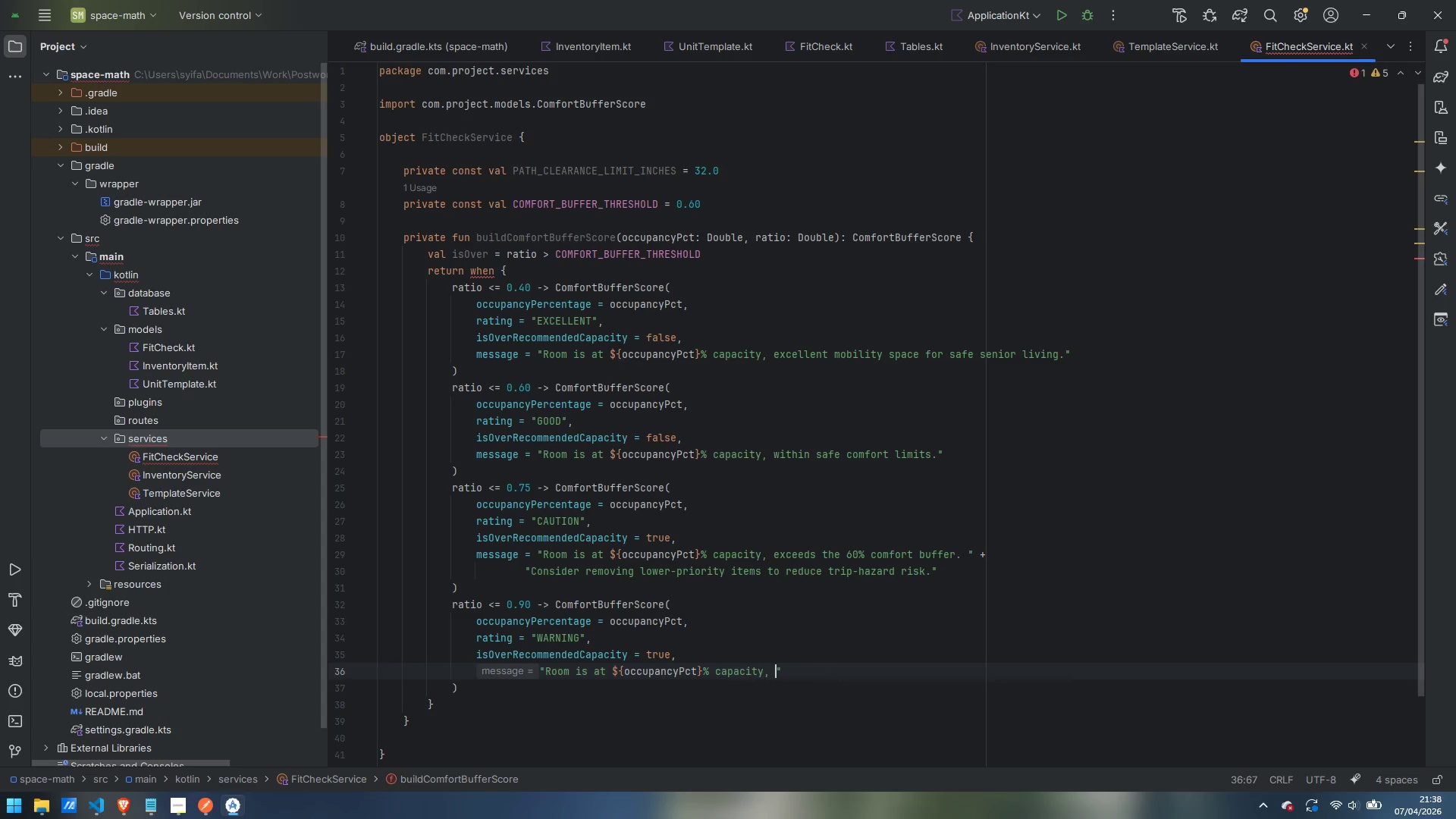 
key(Control+Backspace)
 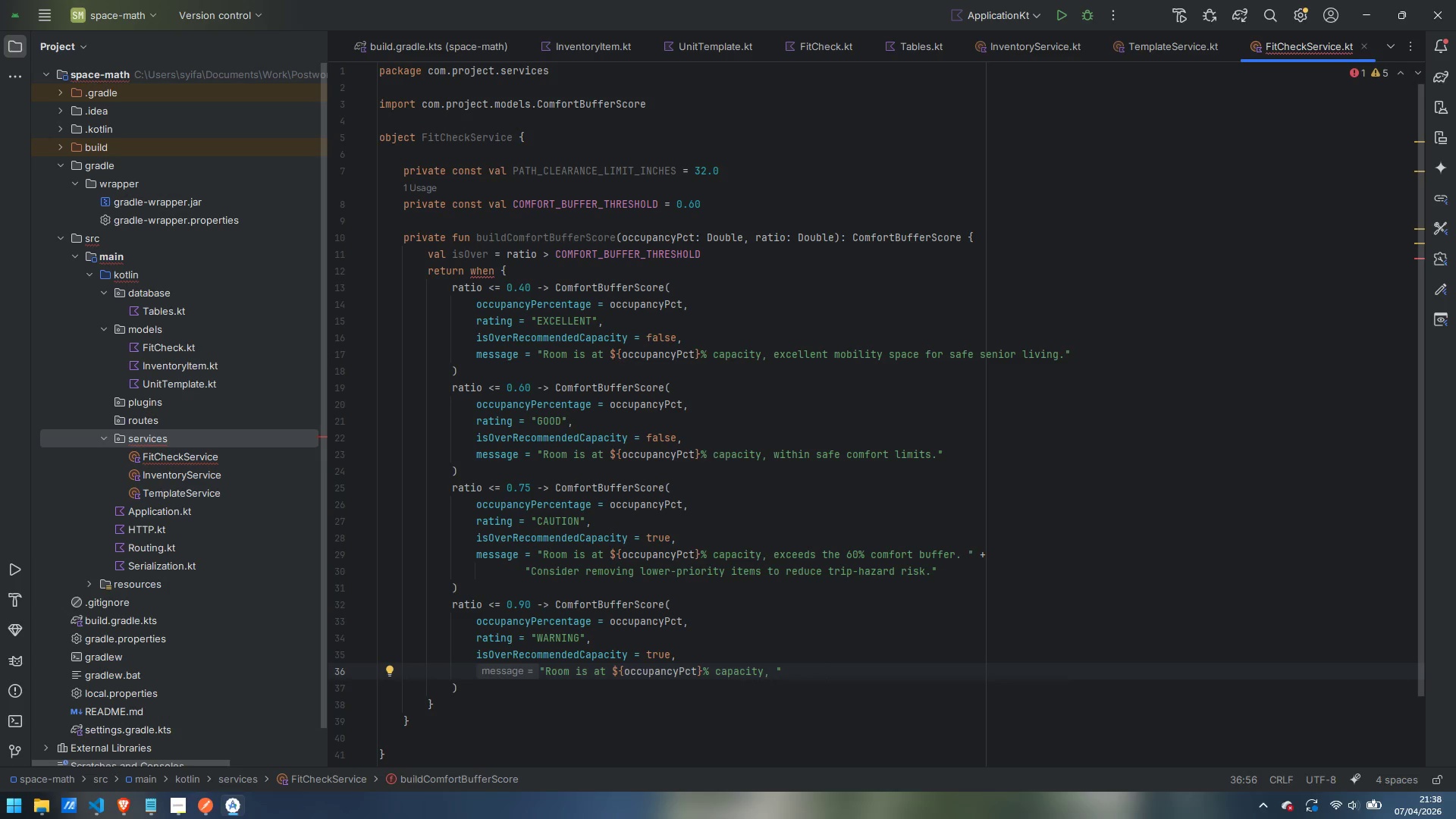 
type(significantlu)
key(Backspace)
type(y over the safe comfort )
 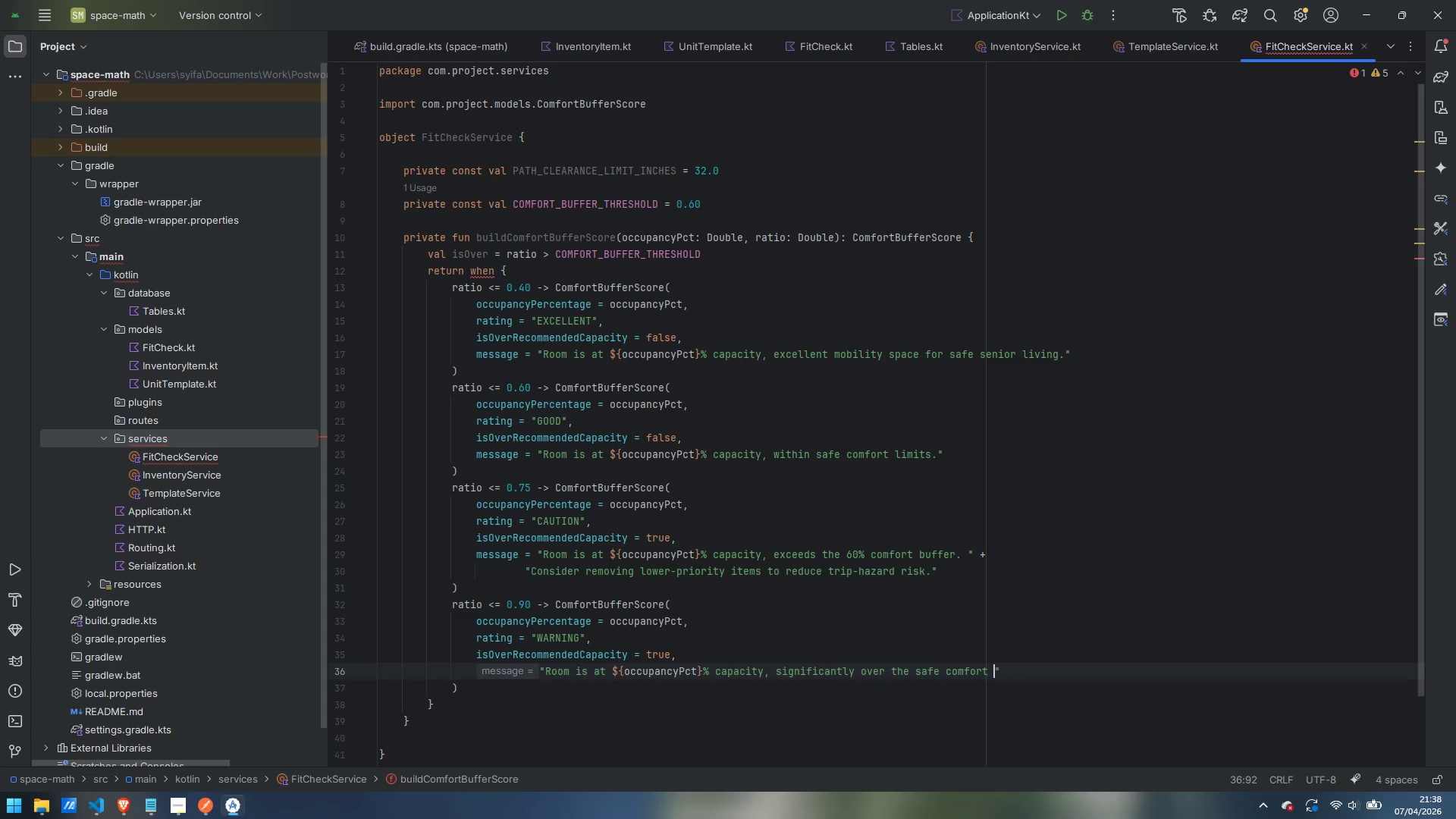 
key(Enter)
 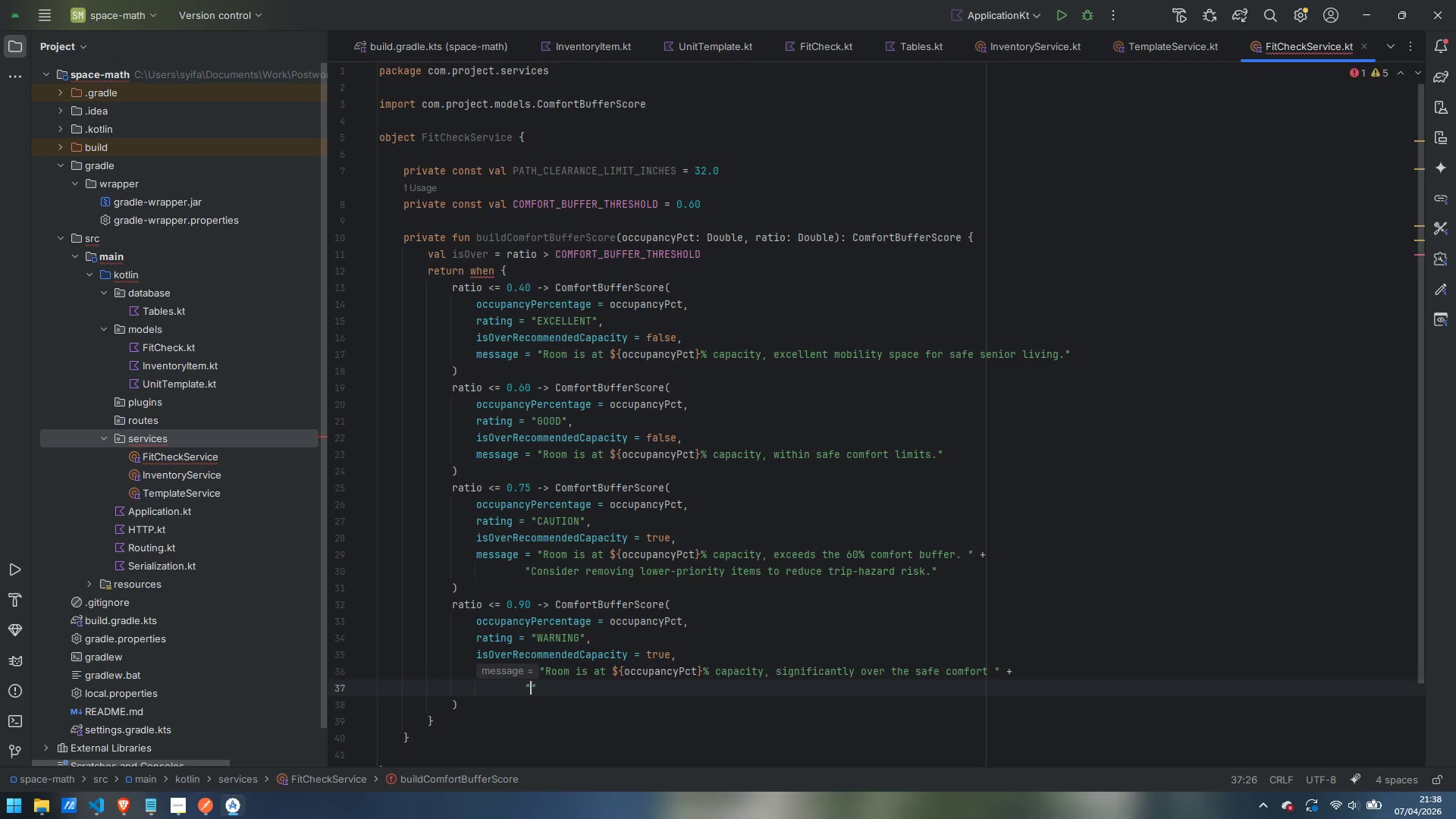 
type(threshold)
 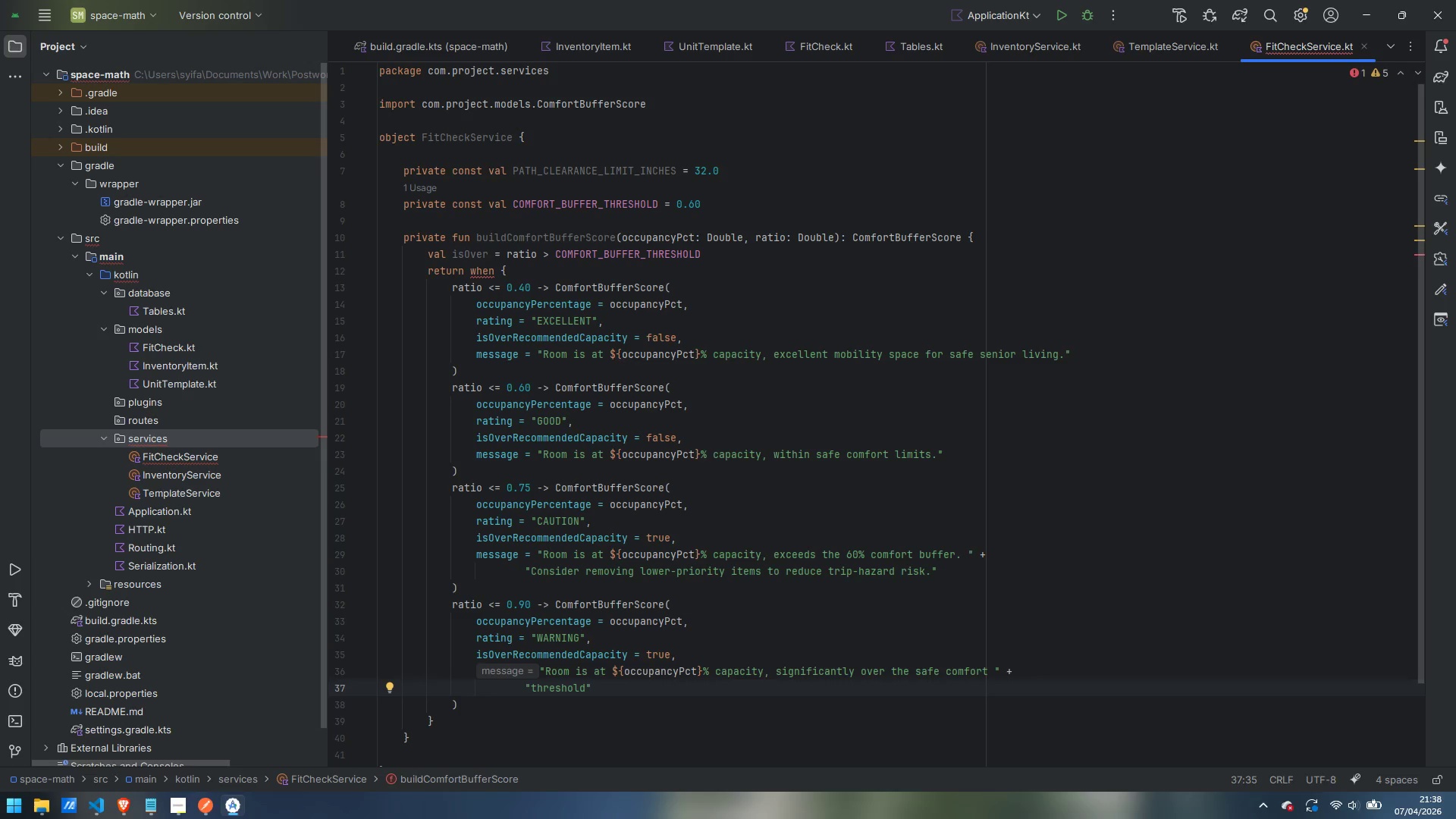 
type(. Mobility aids (walkers, whellchair) wi;;)
key(Backspace)
key(Backspace)
type(ll have)
 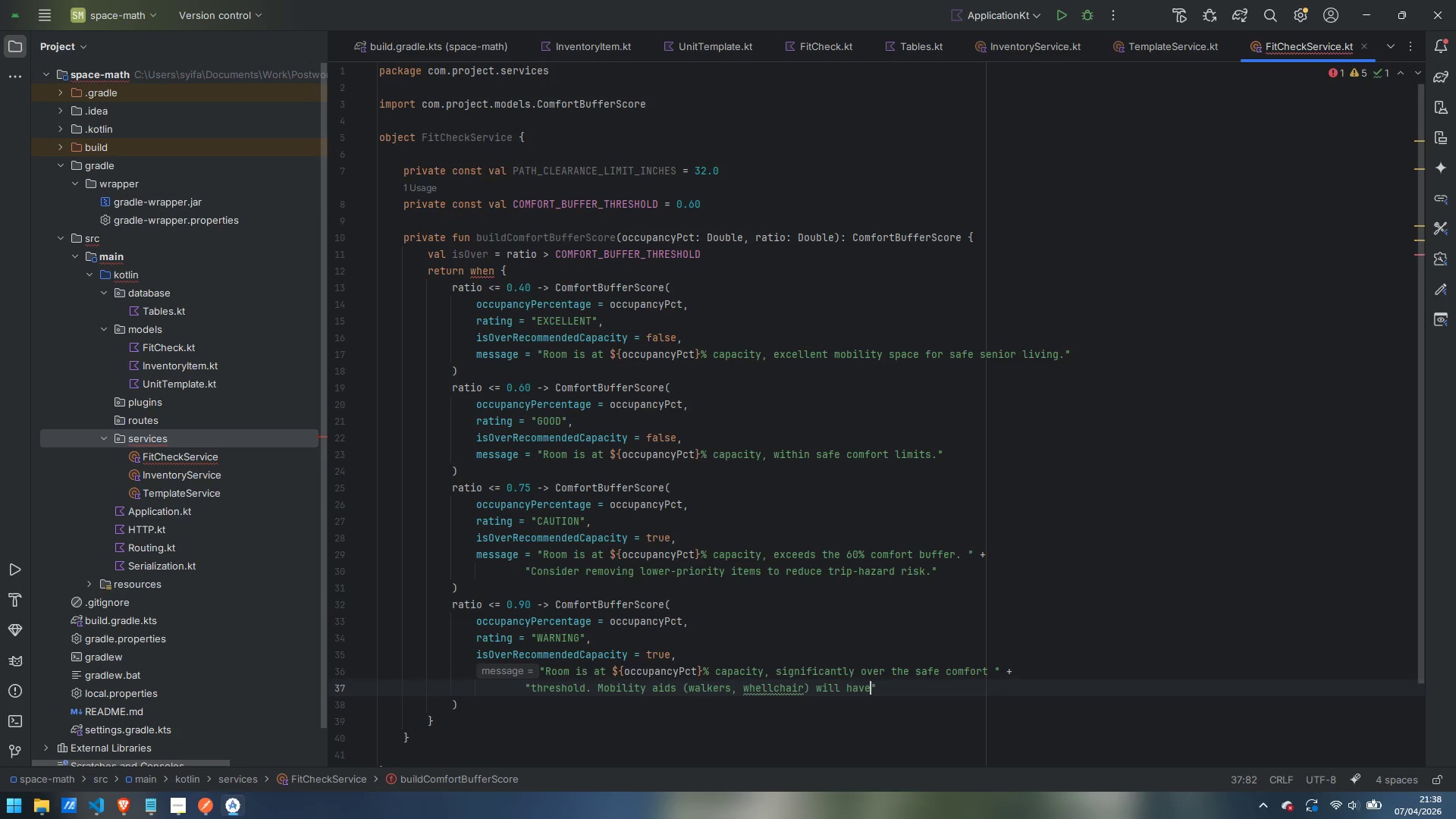 
key(Control+ArrowLeft)
 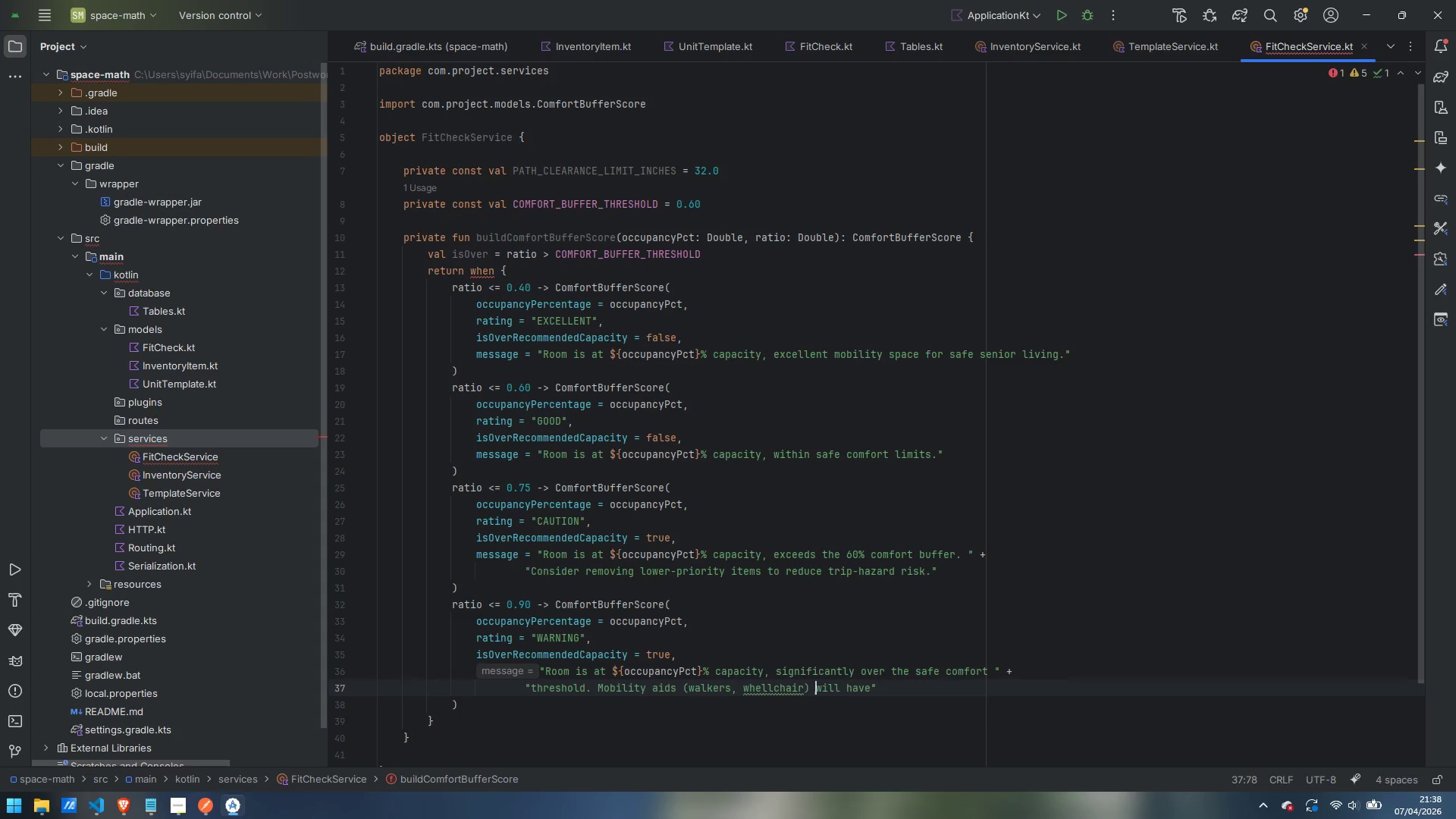 
key(Control+ArrowLeft)
 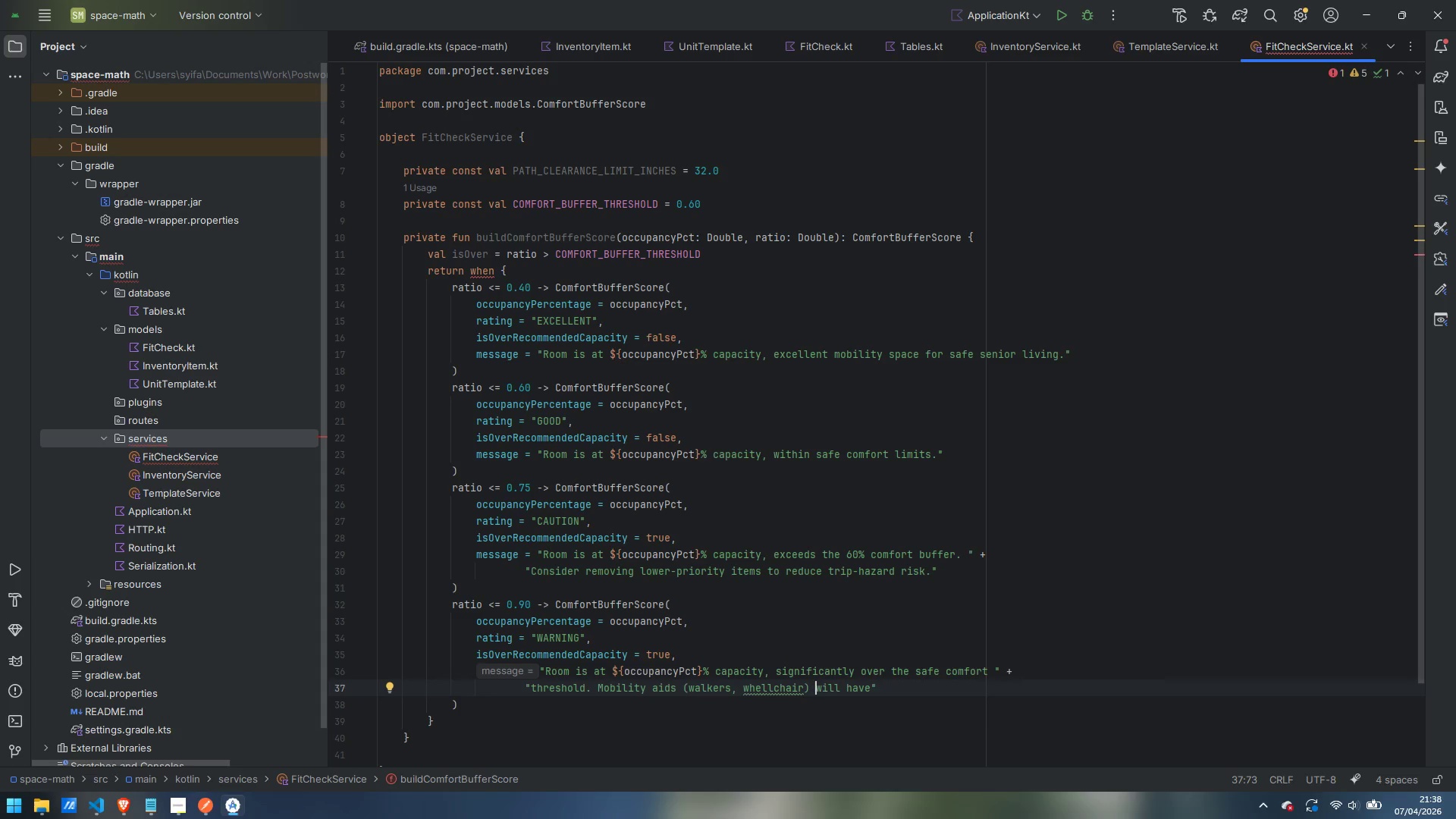 
key(Control+ArrowLeft)
 